 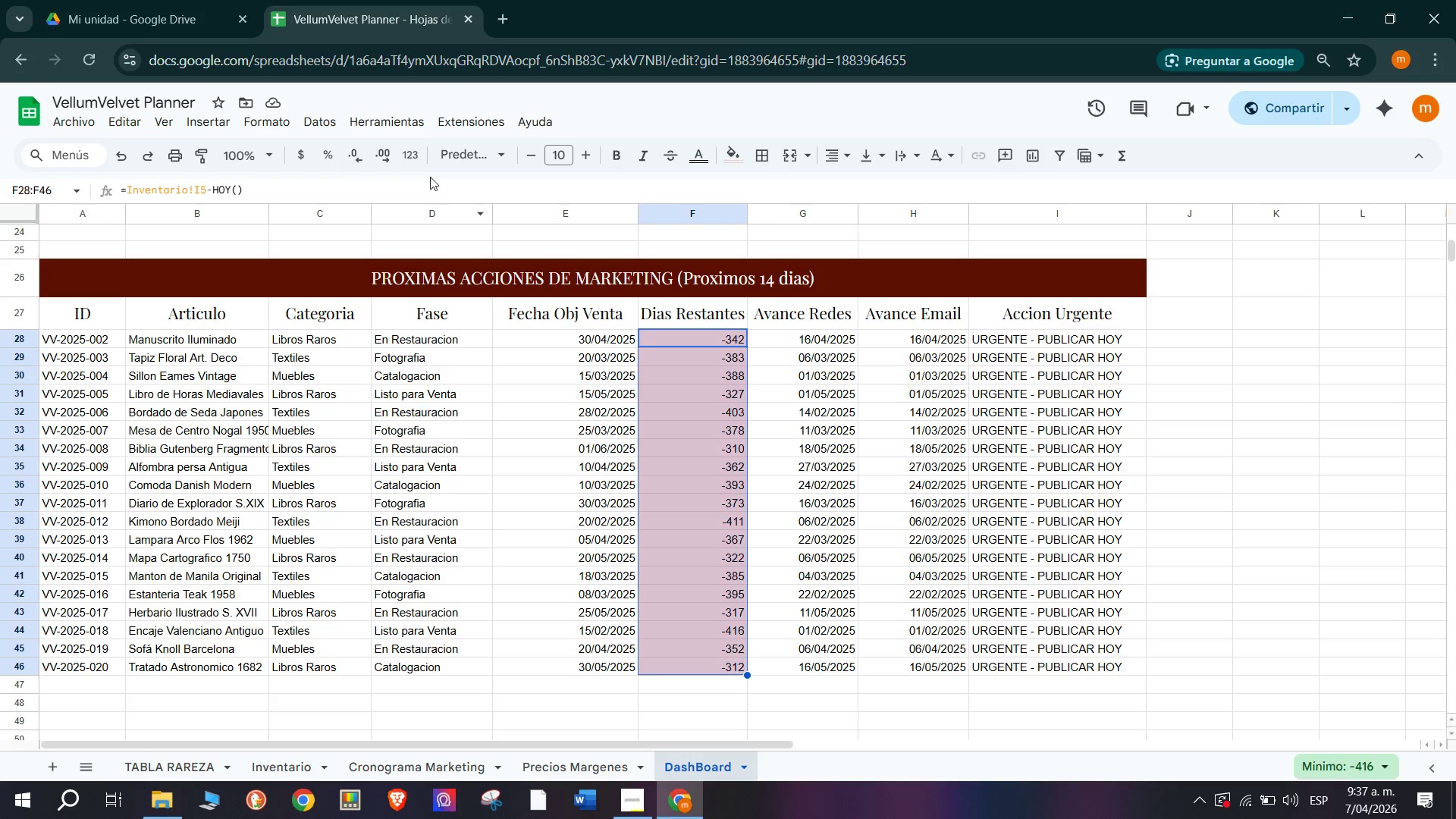 
left_click([220, 117])
 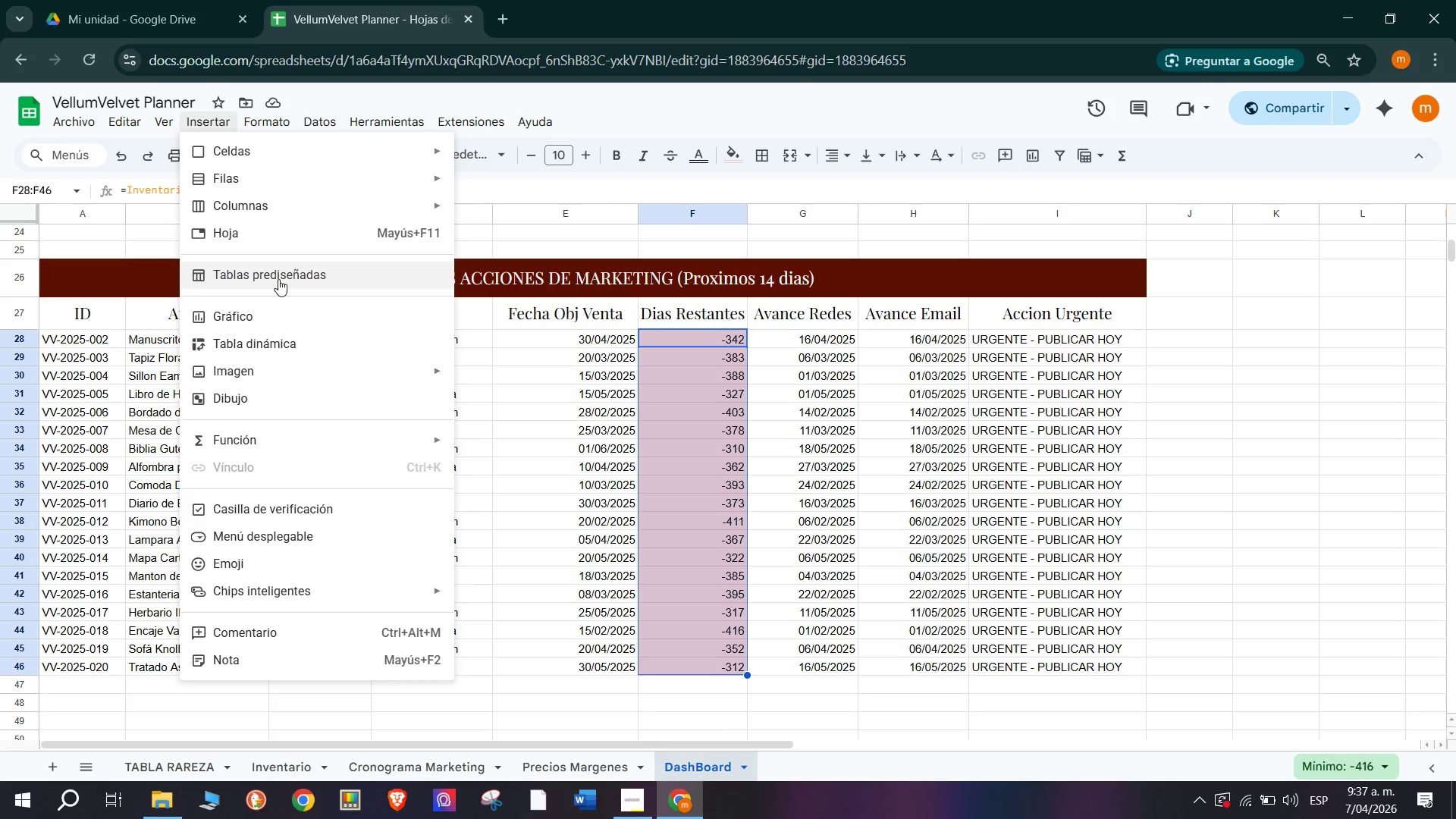 
wait(13.89)
 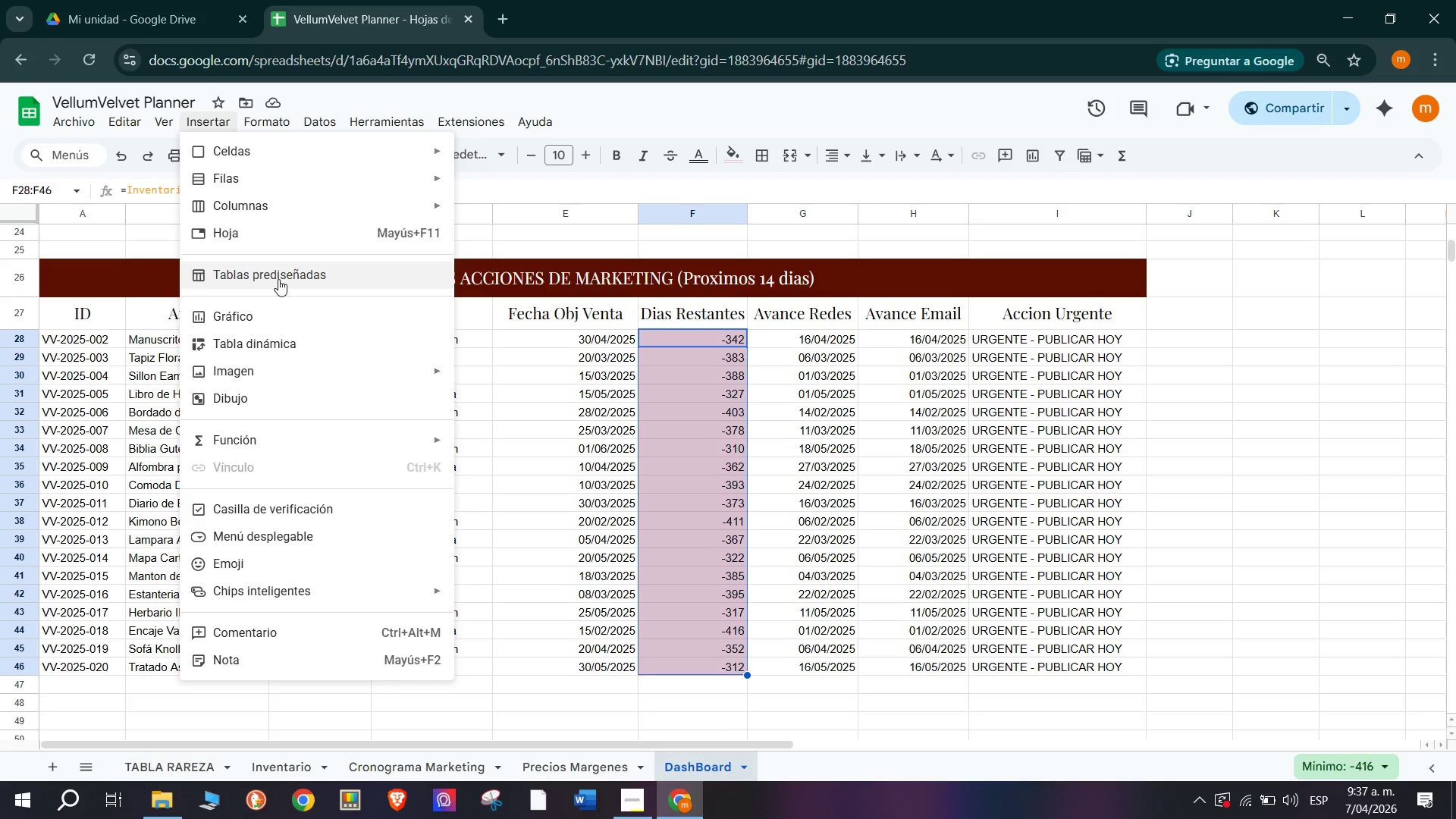 
mouse_move([300, 302])
 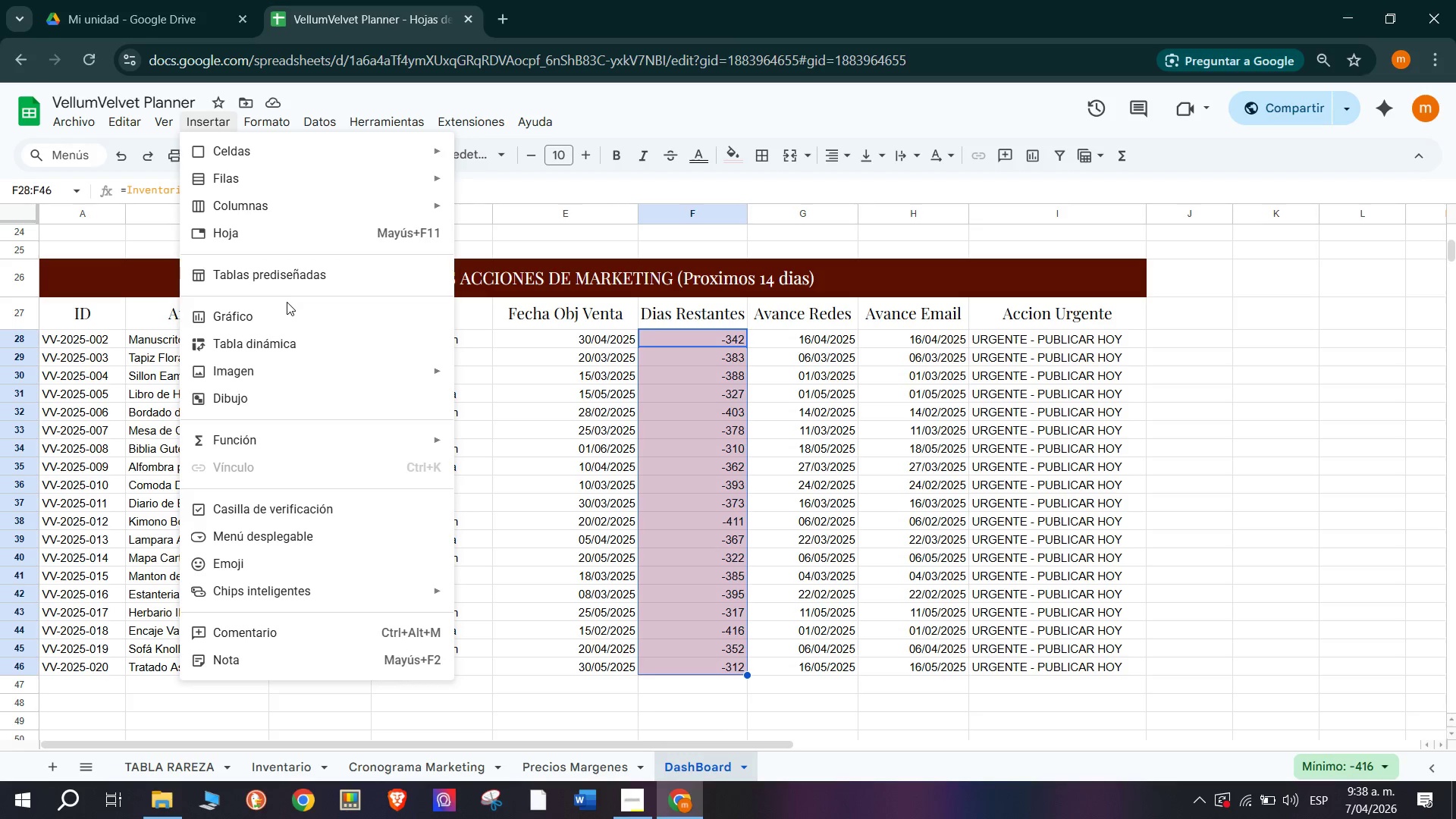 
wait(29.15)
 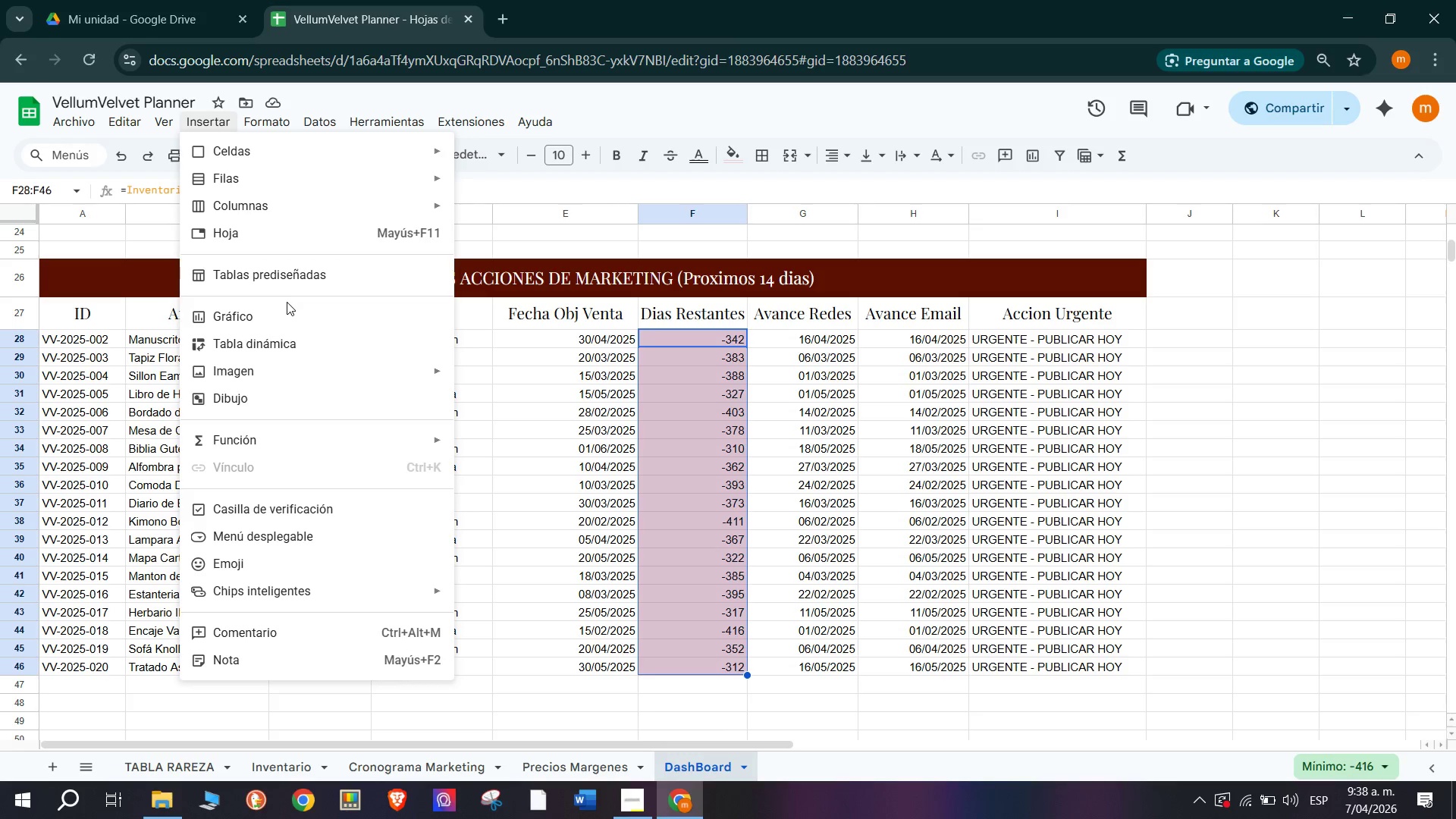 
left_click([391, 468])
 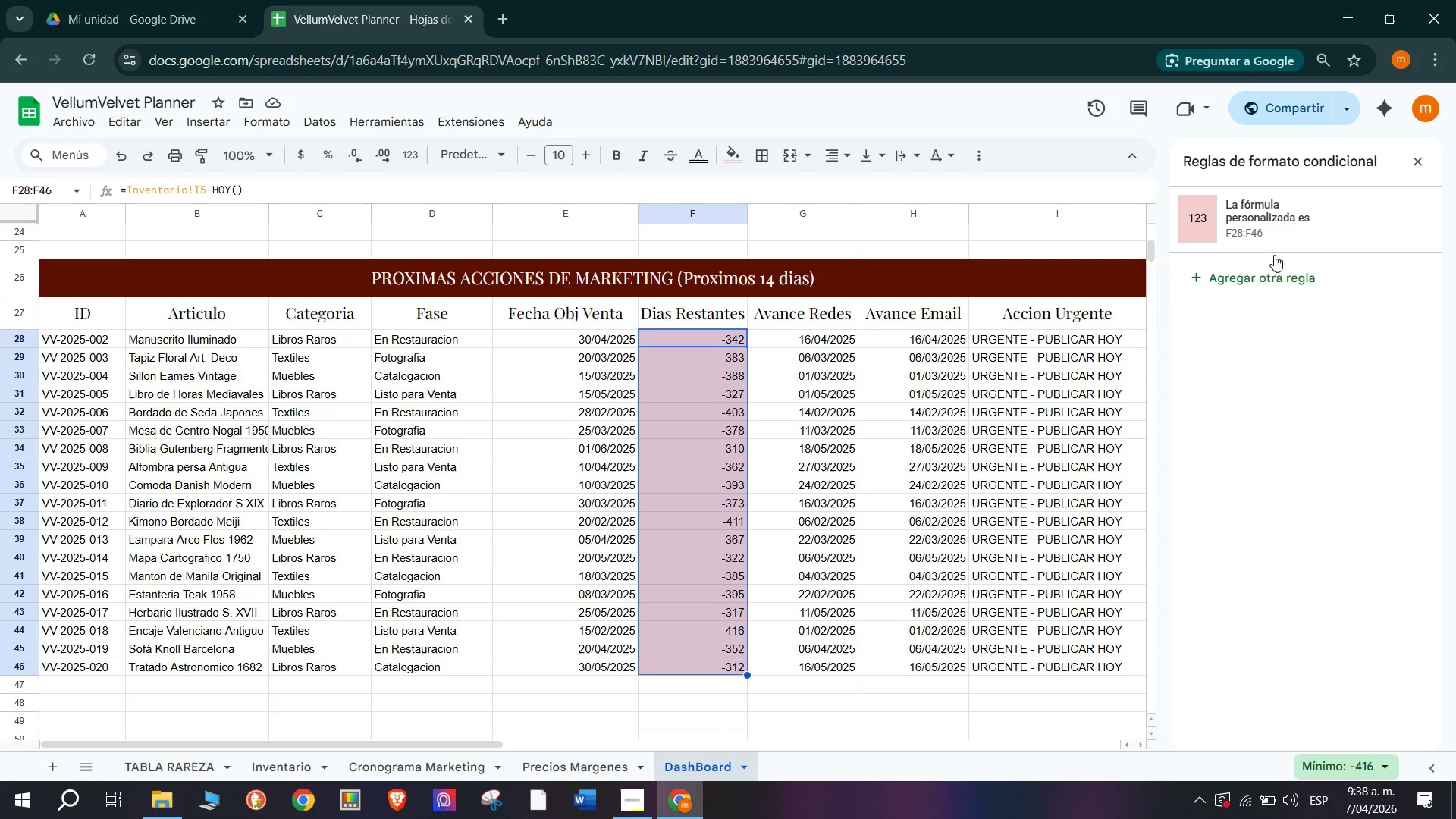 
left_click([1271, 268])
 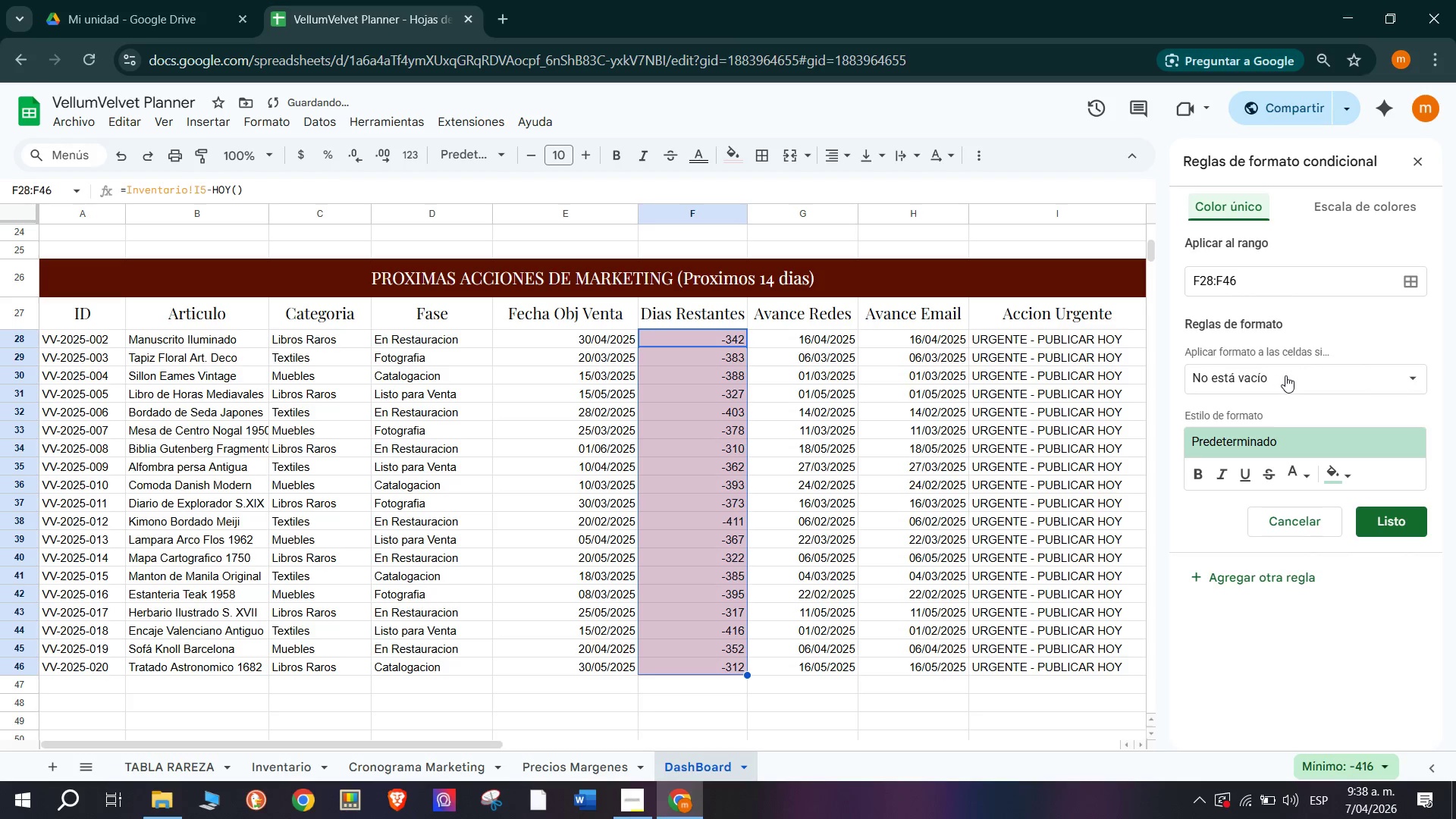 
left_click([1294, 377])
 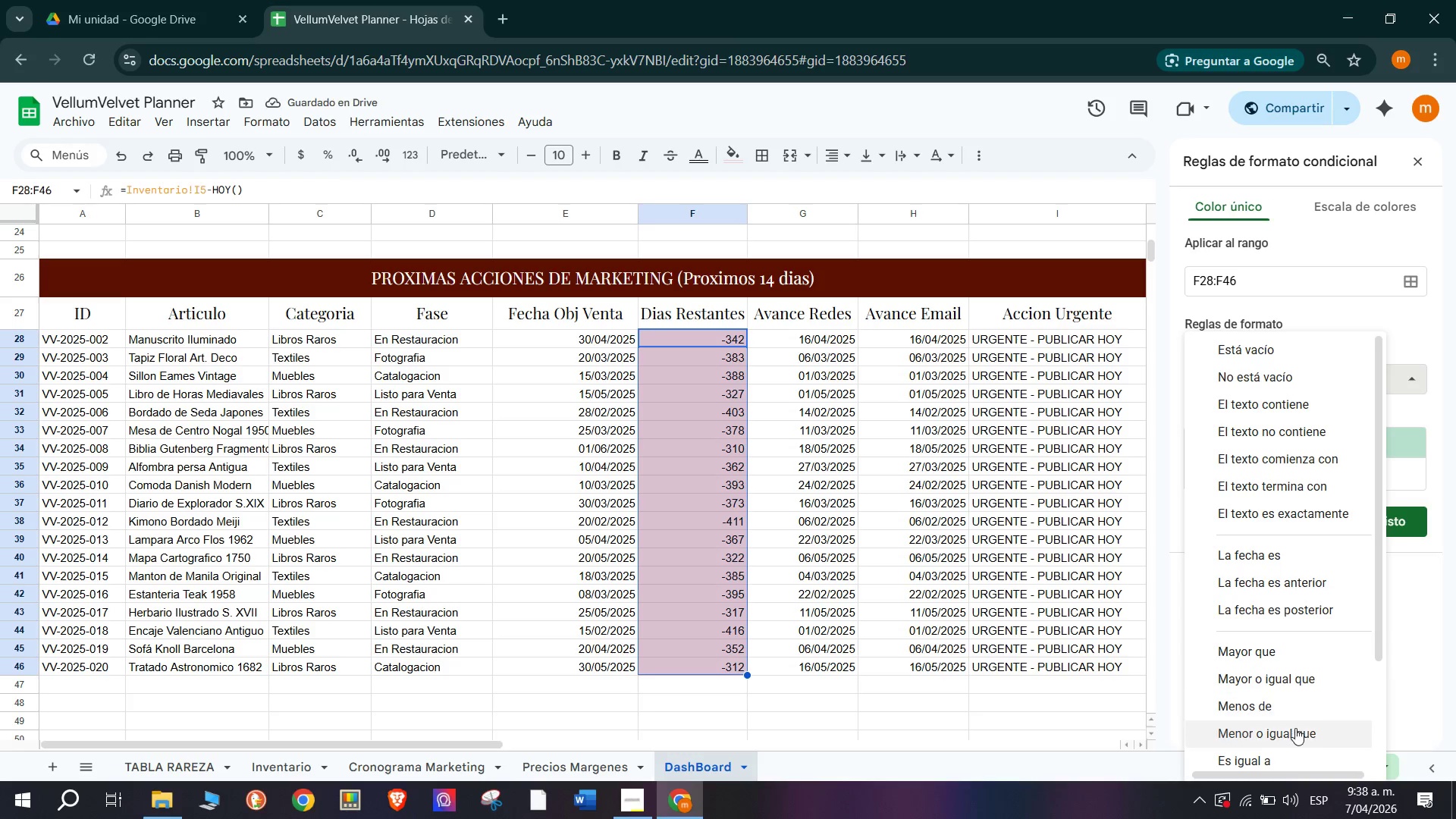 
scroll: coordinate [1288, 719], scroll_direction: down, amount: 4.0
 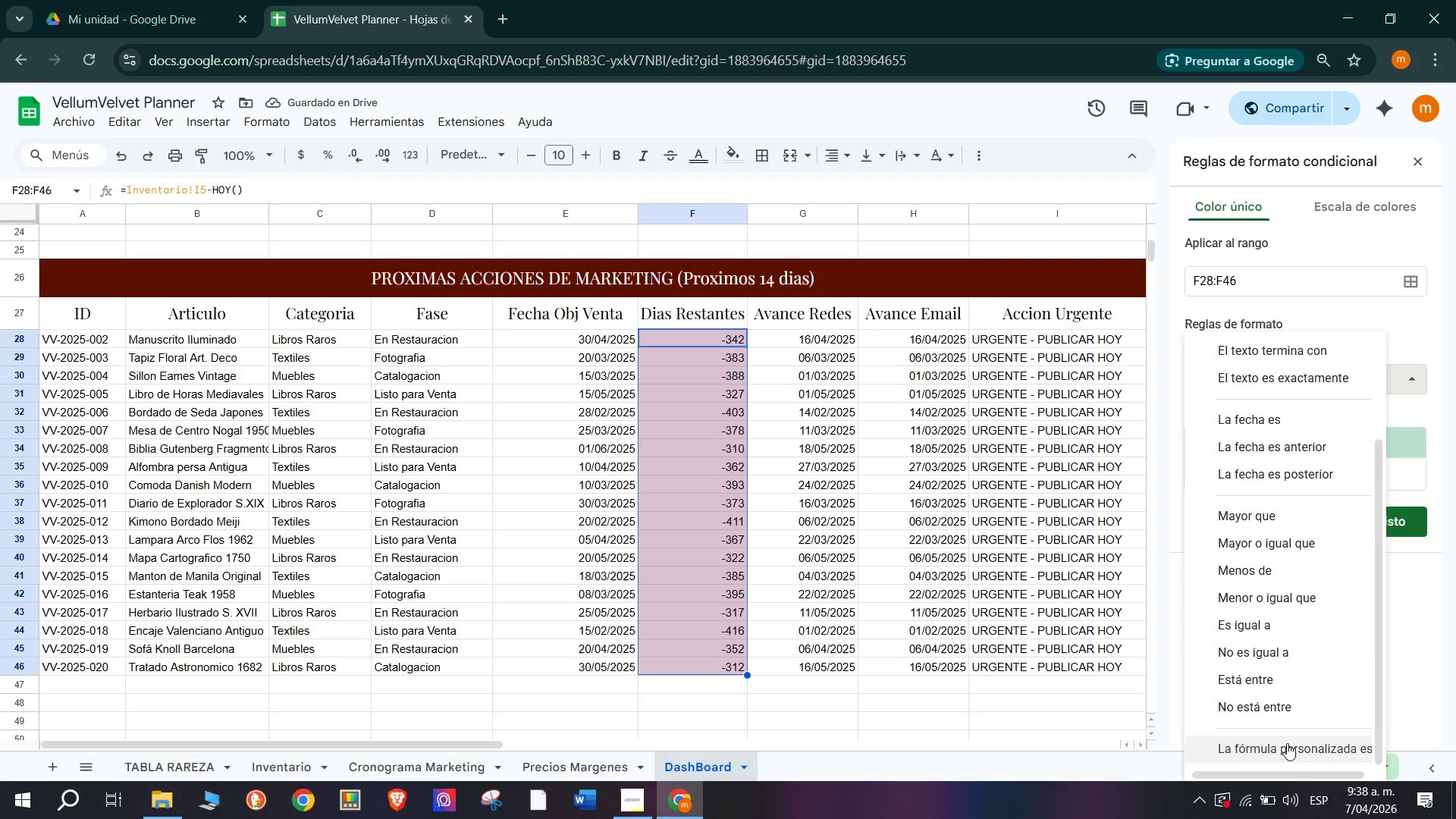 
left_click([1287, 743])
 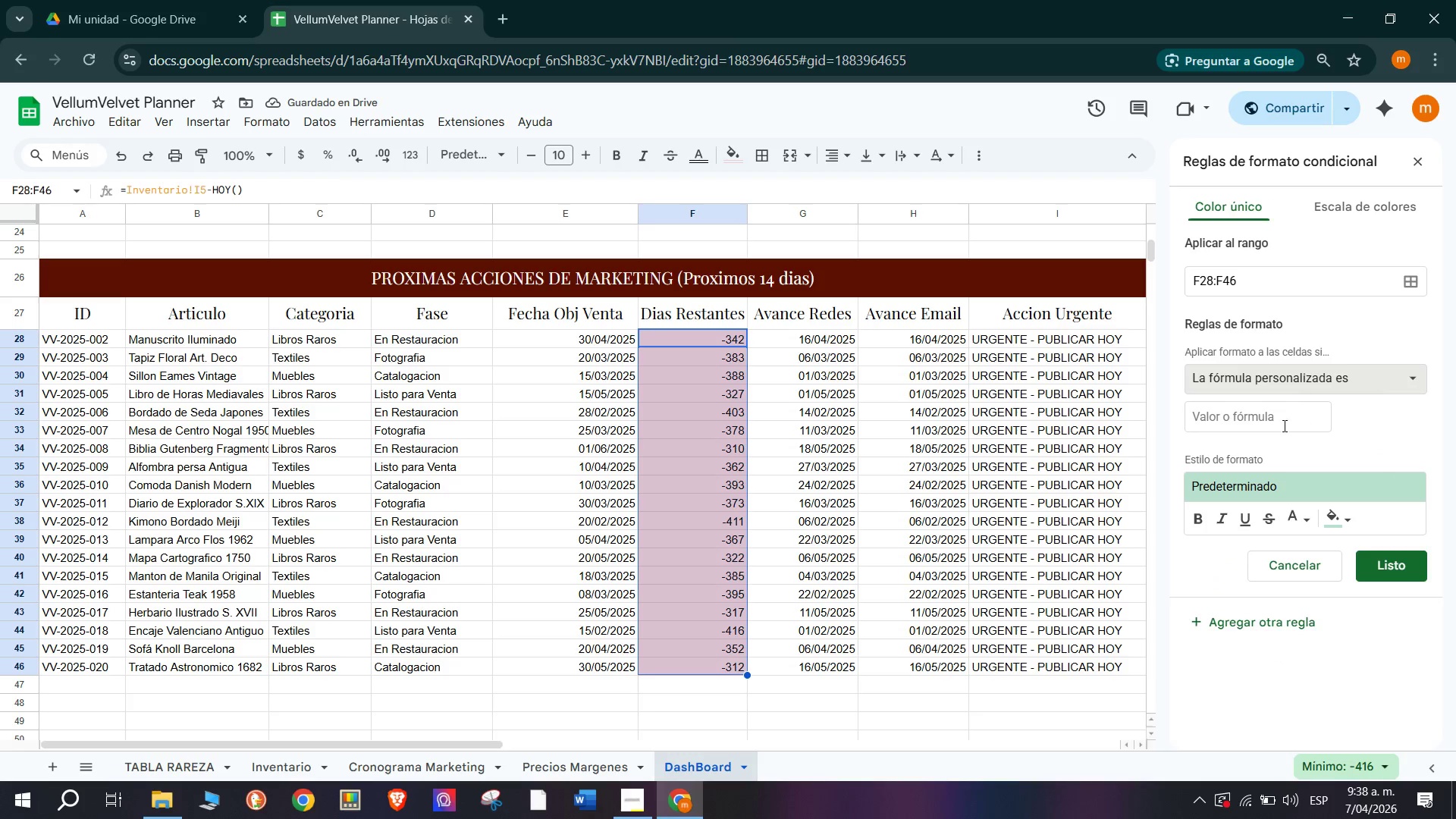 
left_click([1282, 425])
 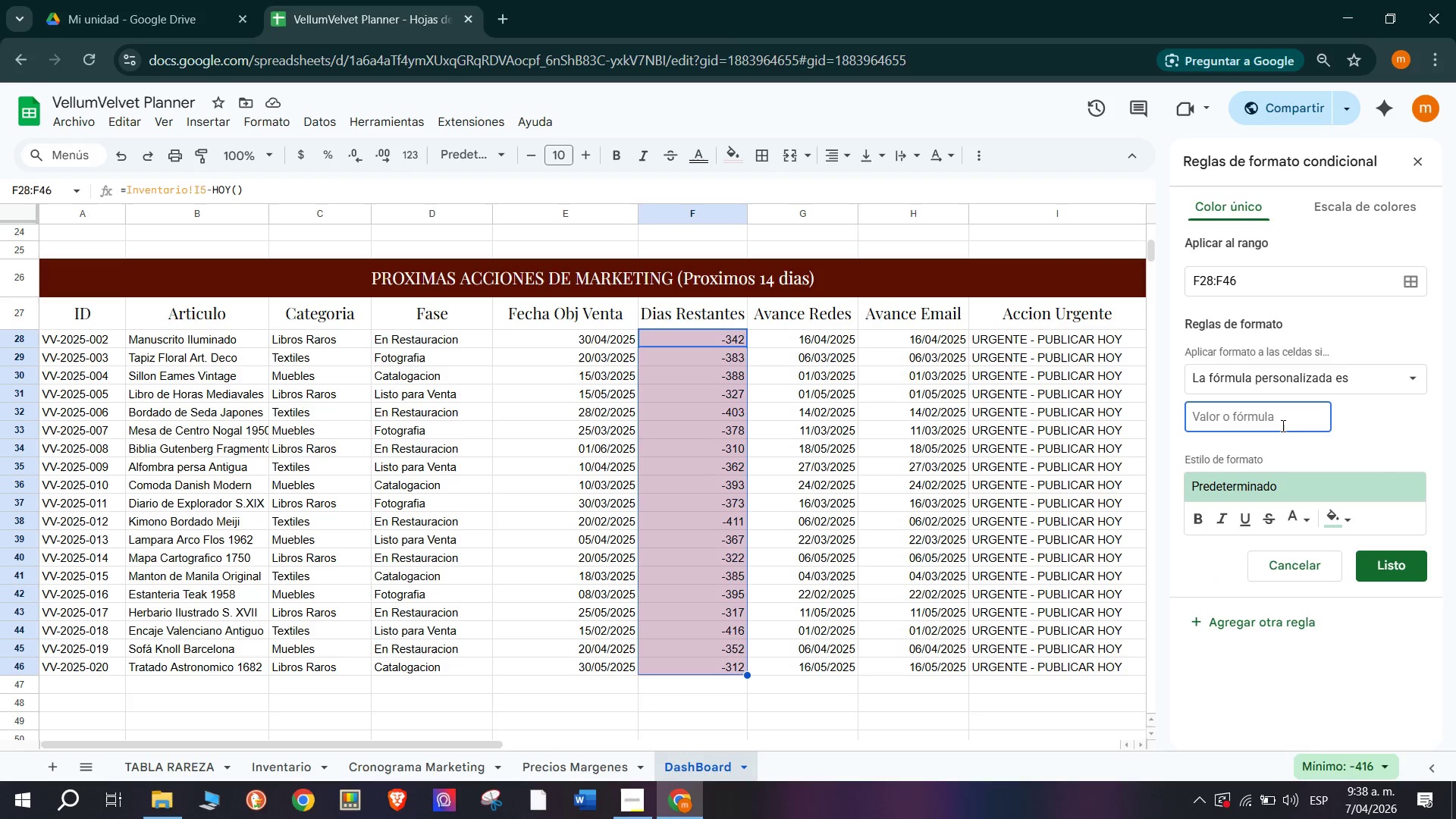 
key(Shift+0)
 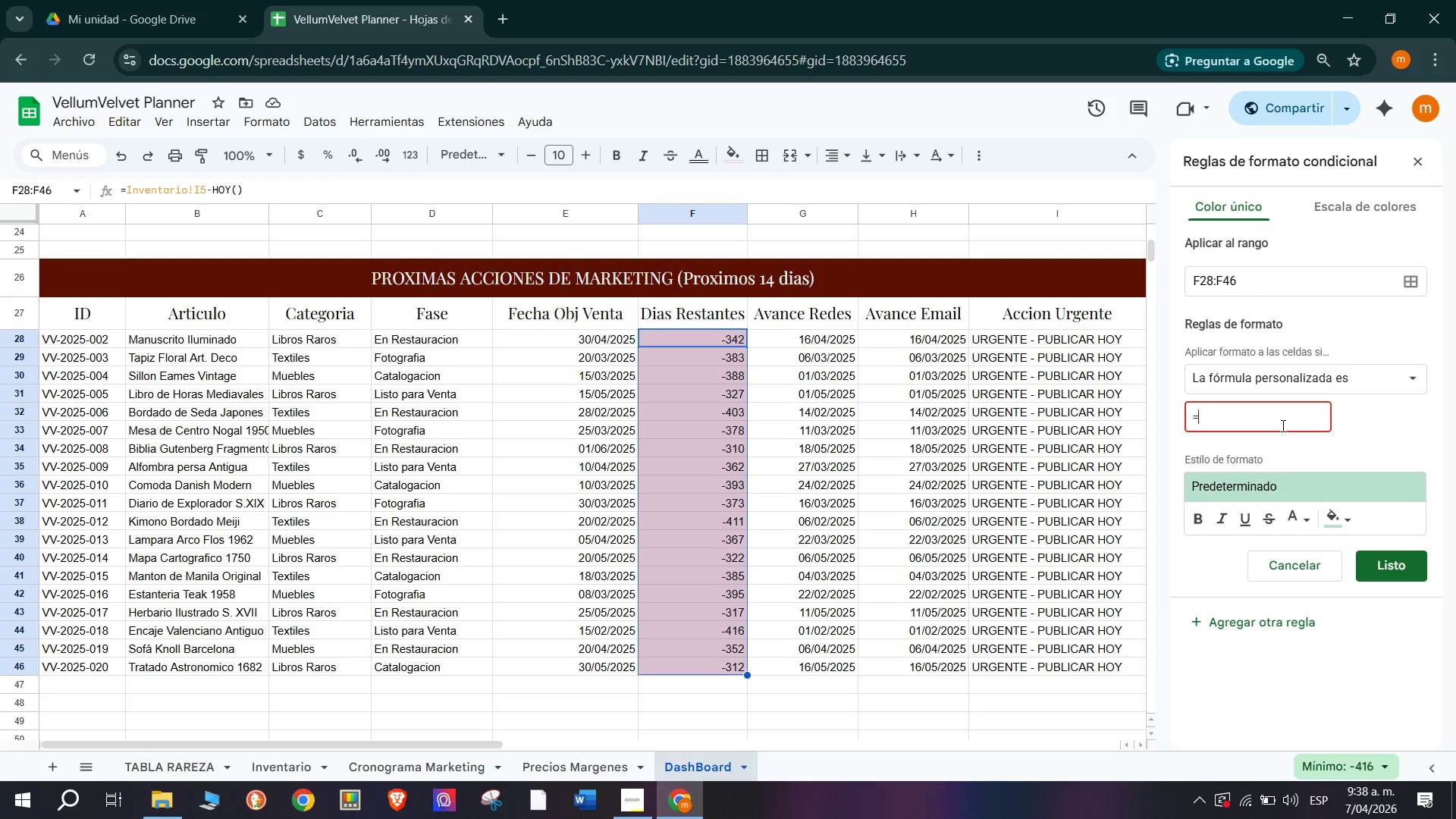 
wait(5.88)
 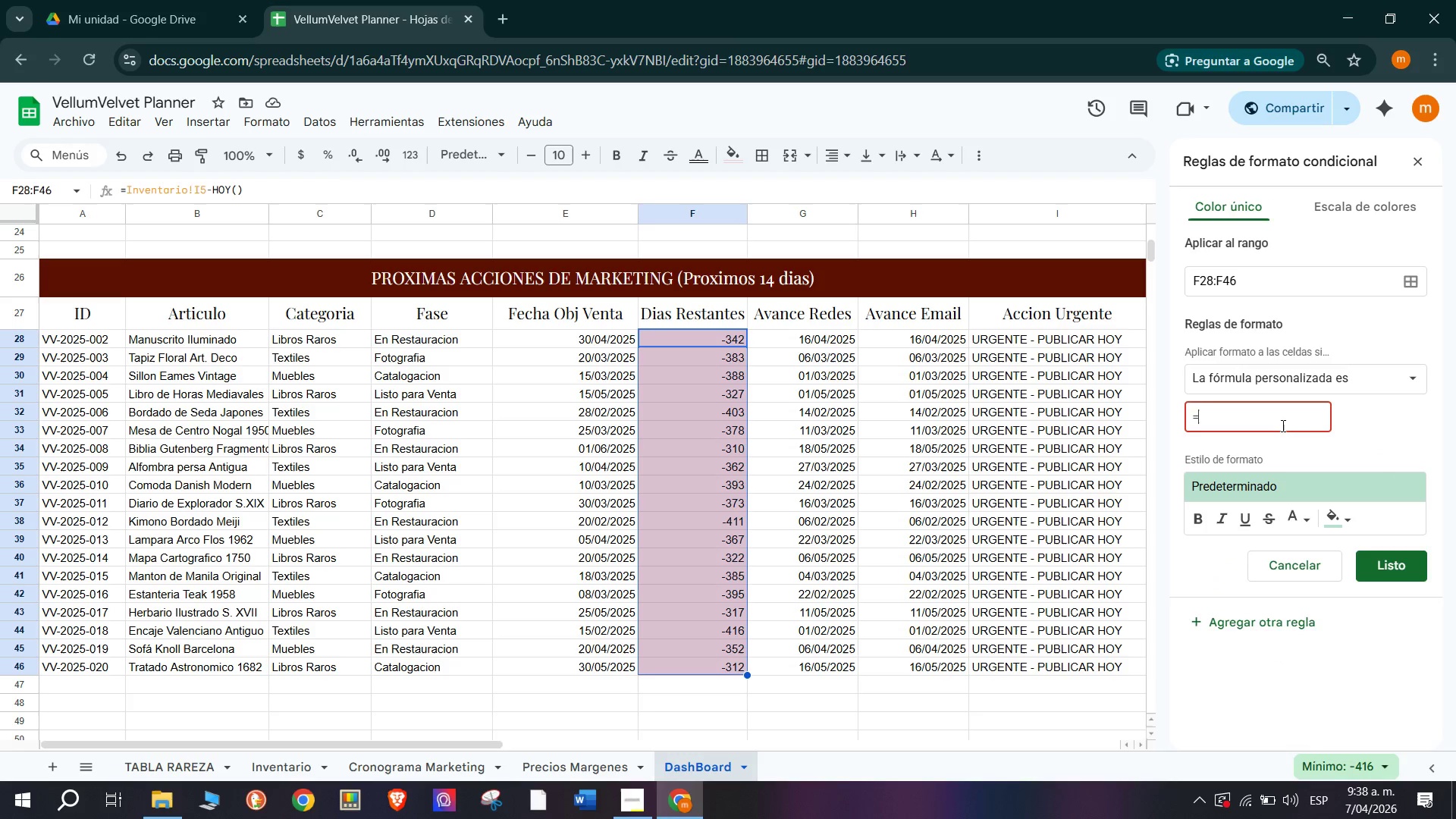 
type(Y*$F28)
 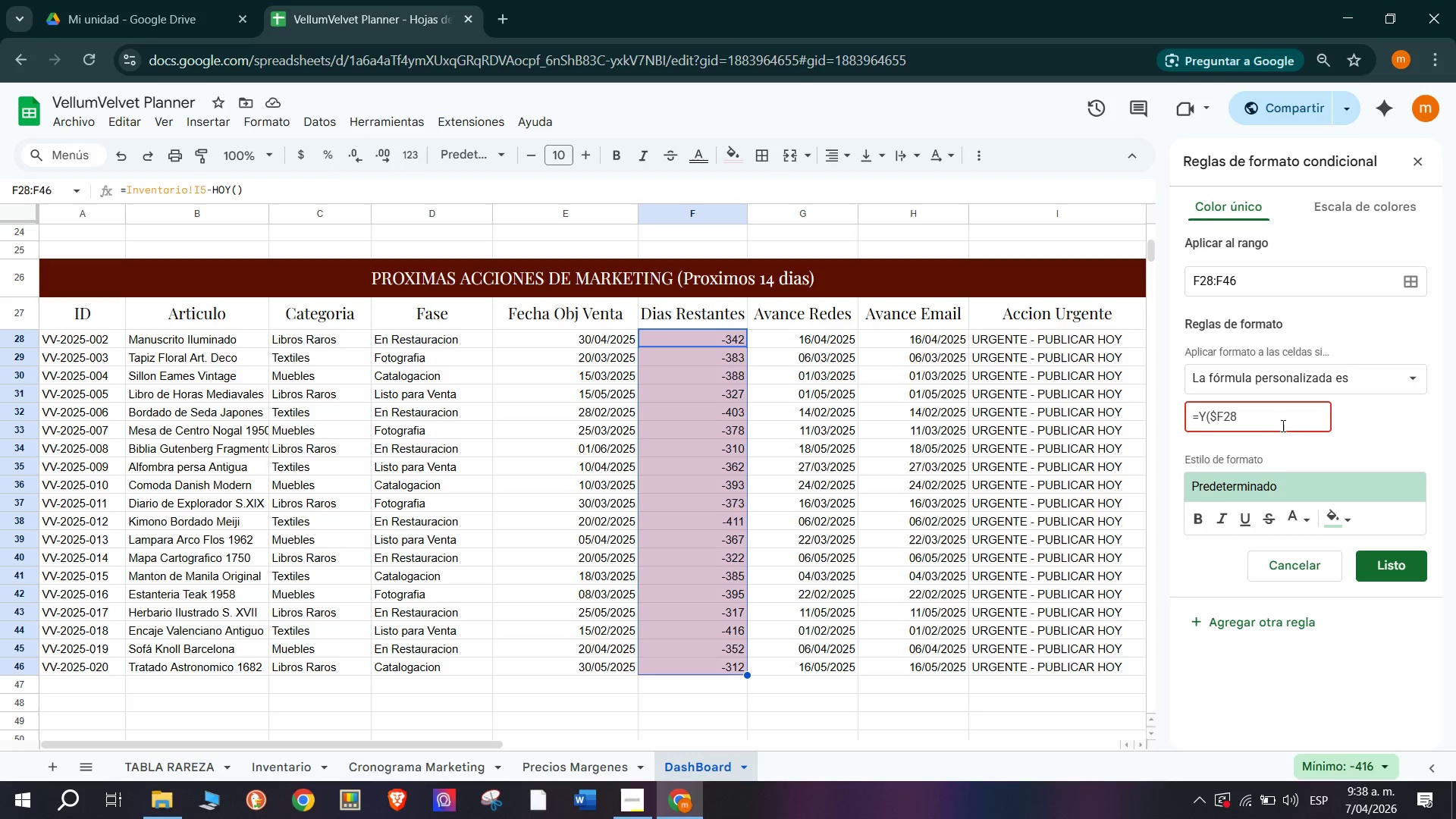 
key(Break)
 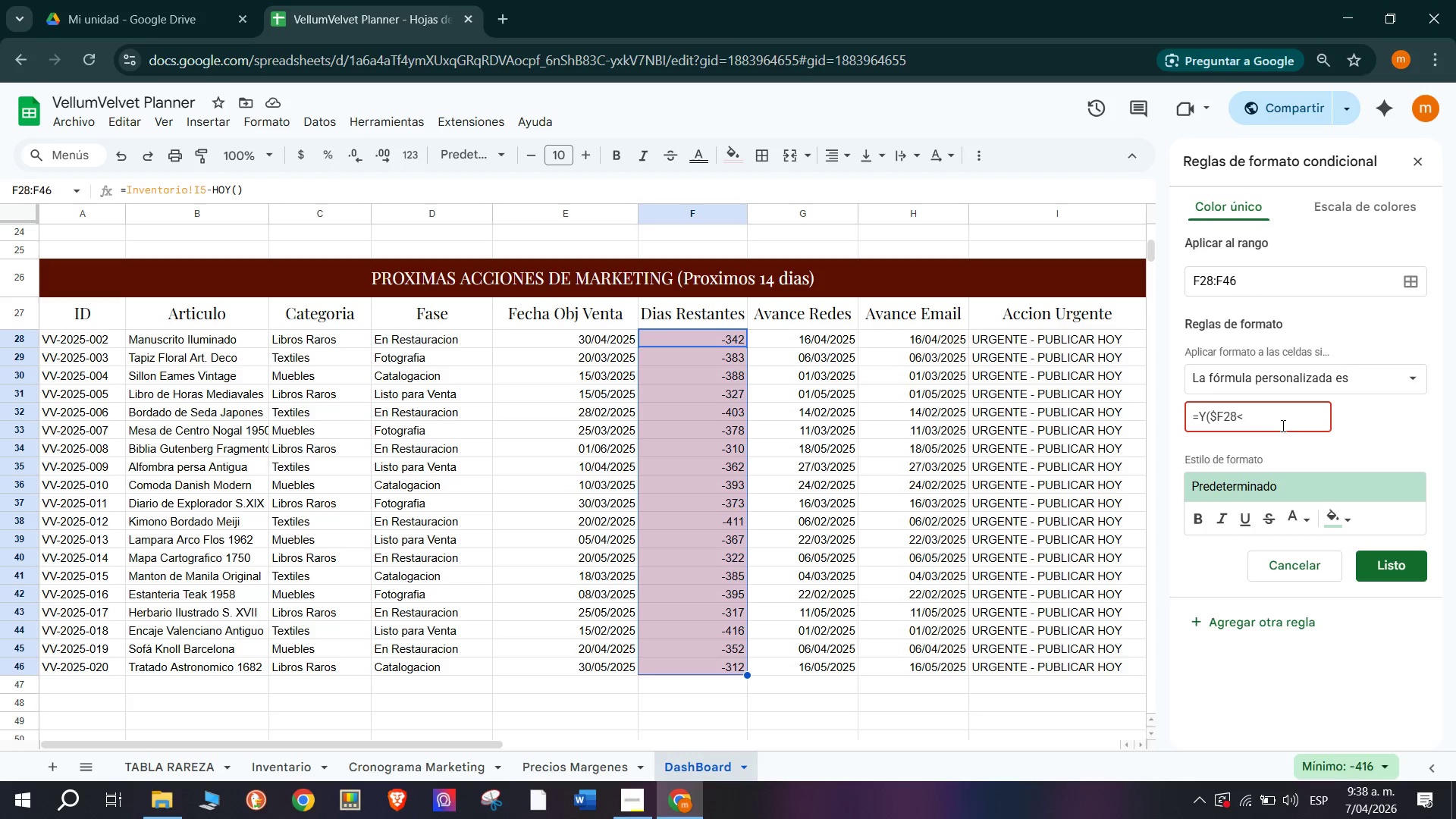 
key(Backspace)
 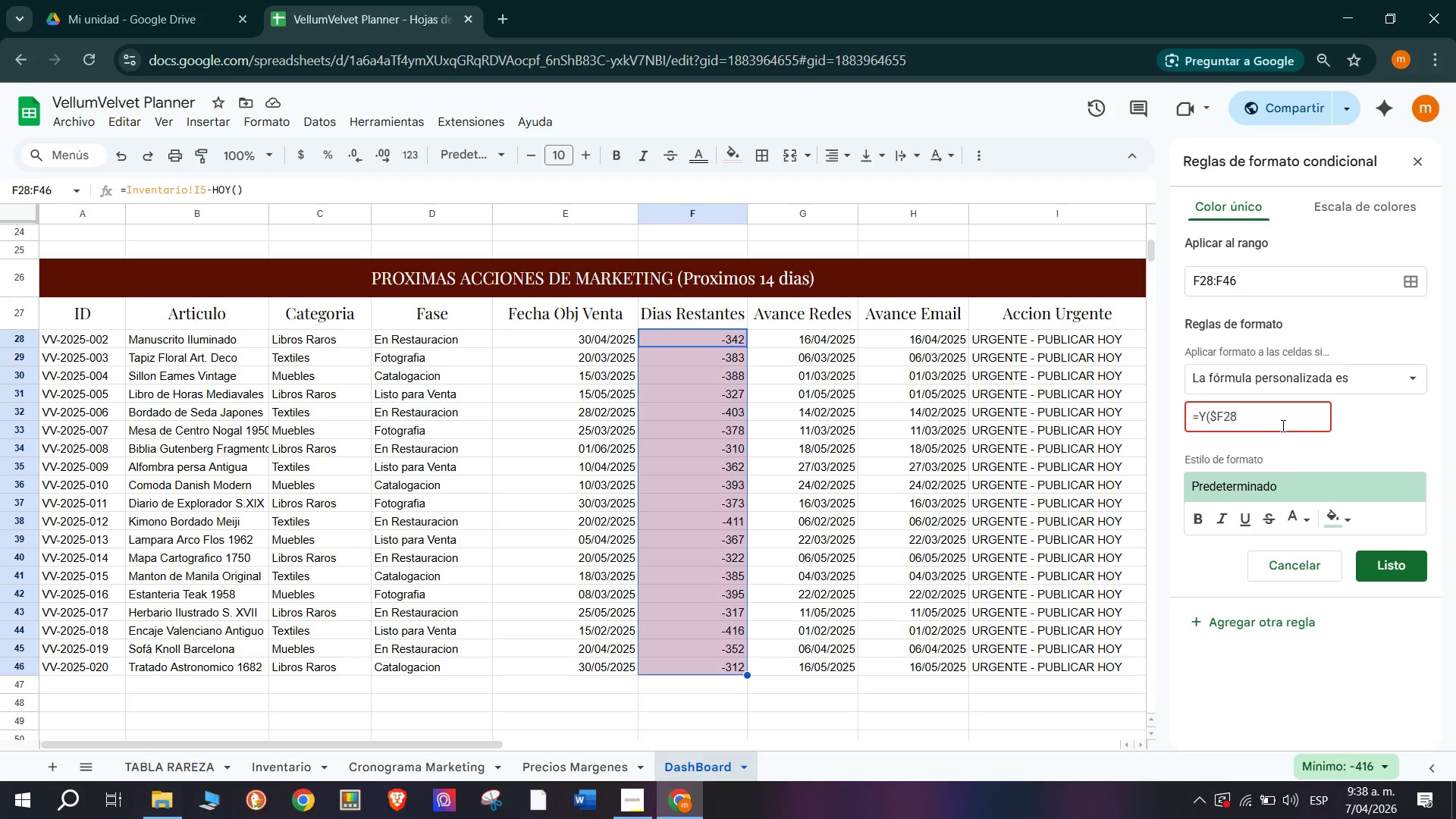 
key(Shift+Break)
 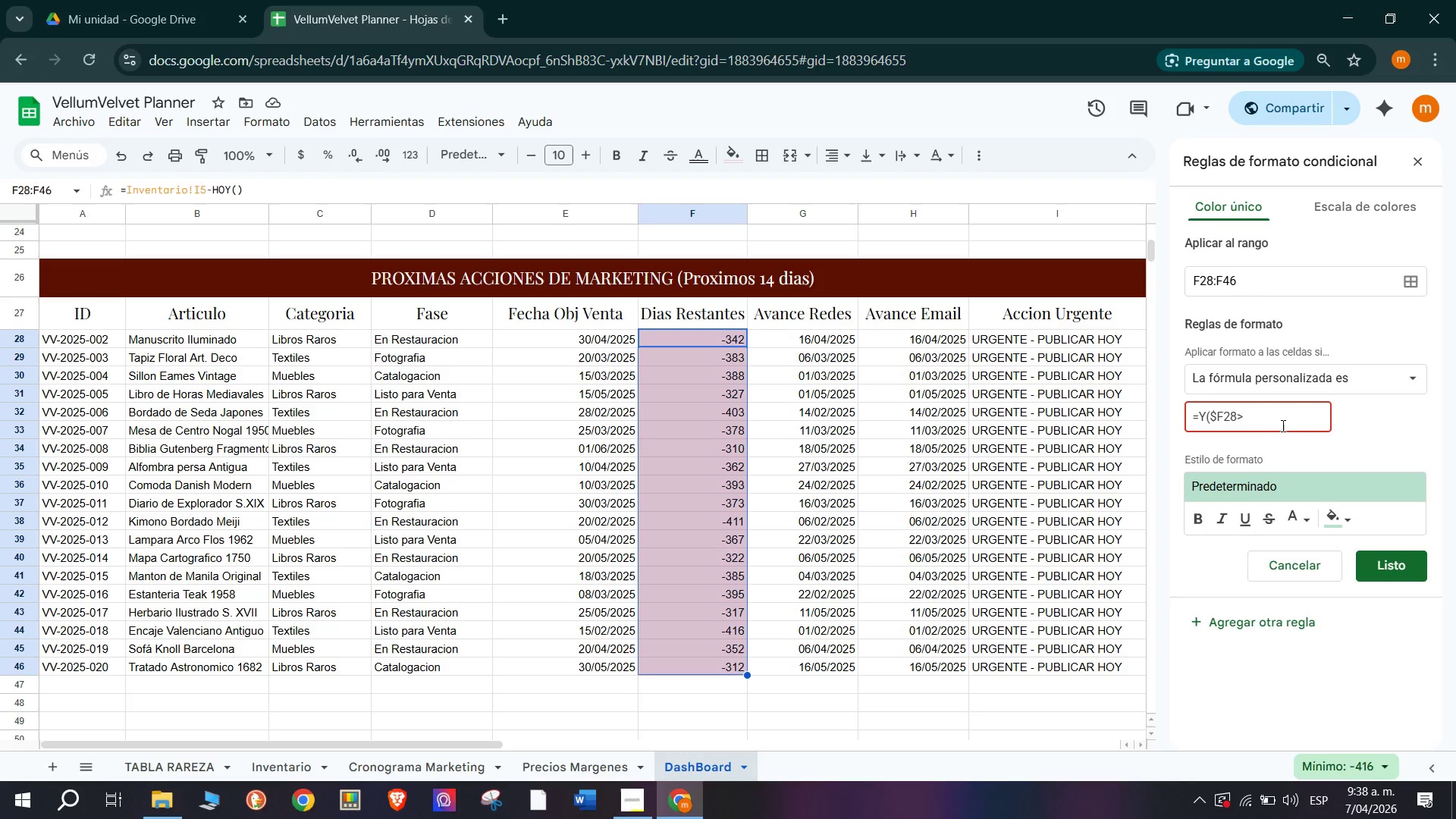 
key(0)
 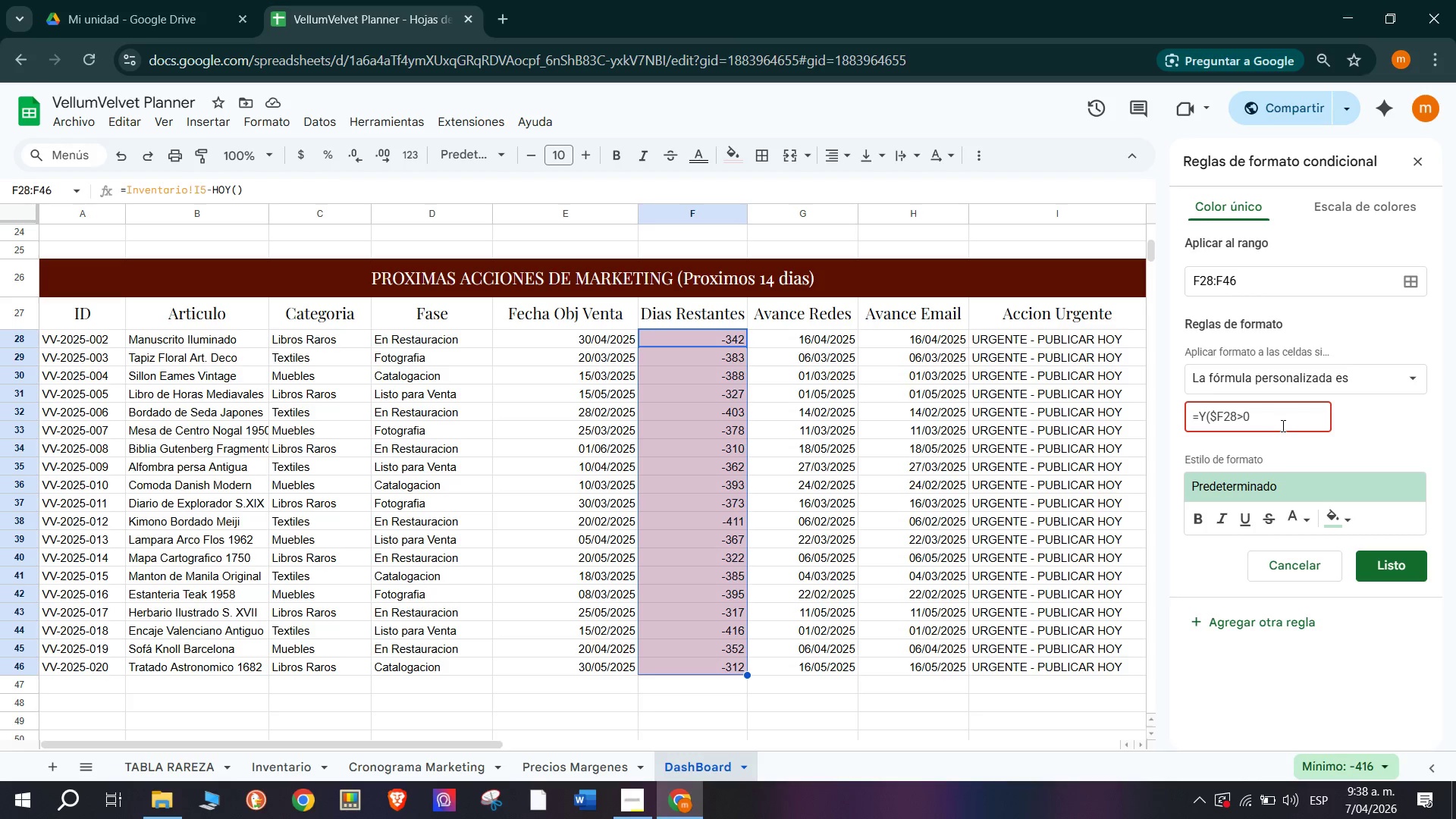 
key(Shift+Comma)
 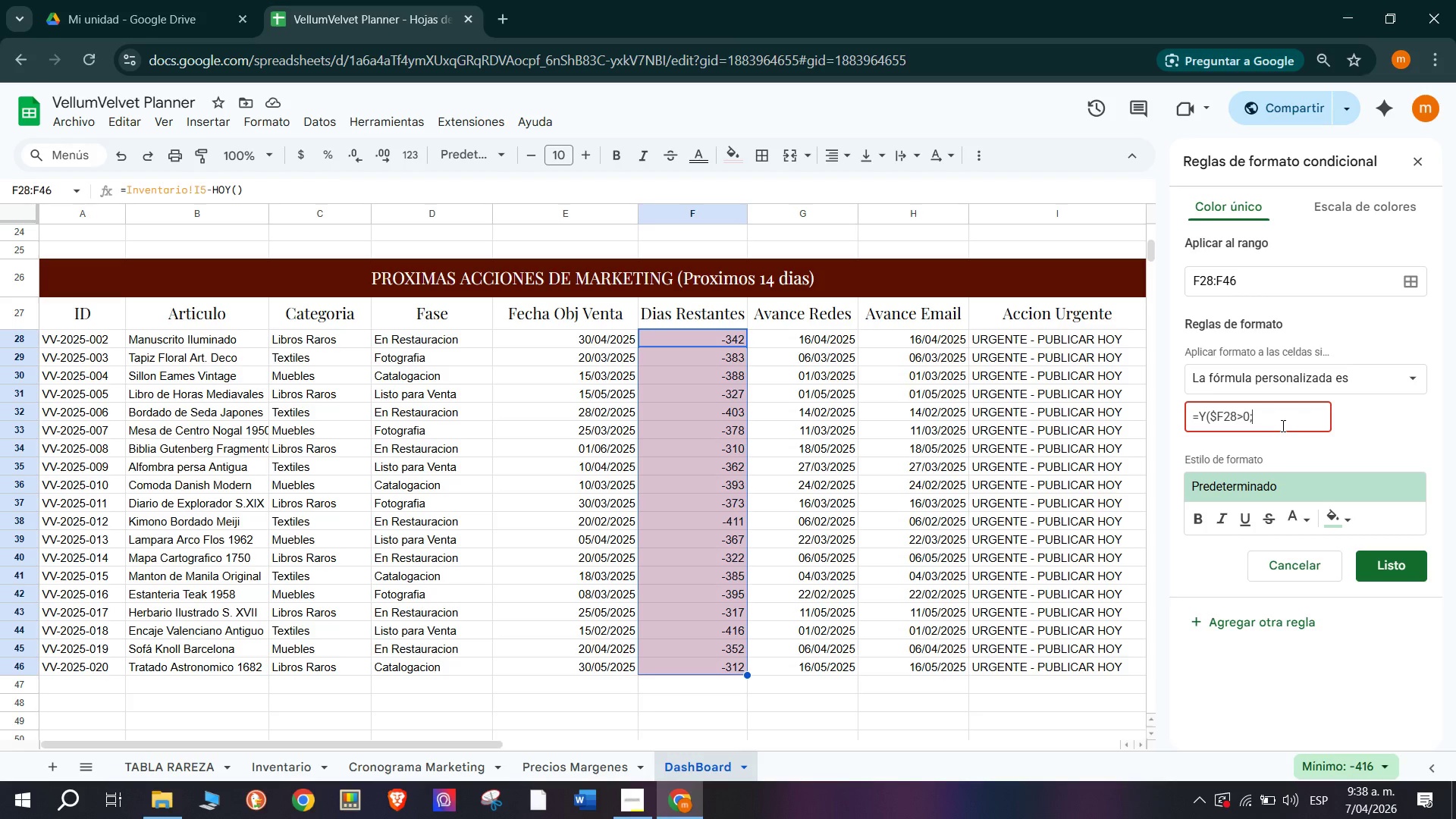 
type($F28[Break]8()
 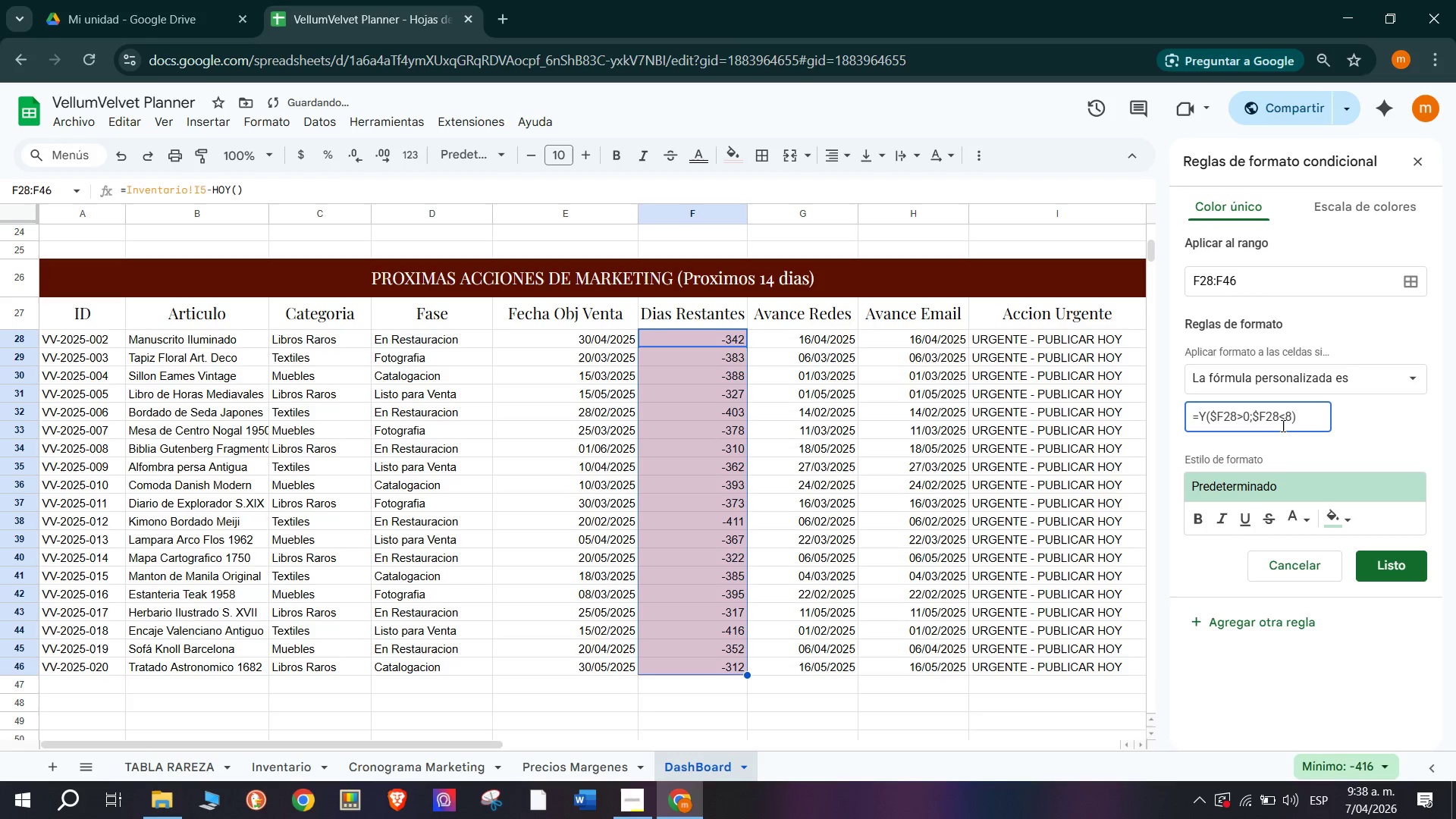 
left_click([1349, 516])
 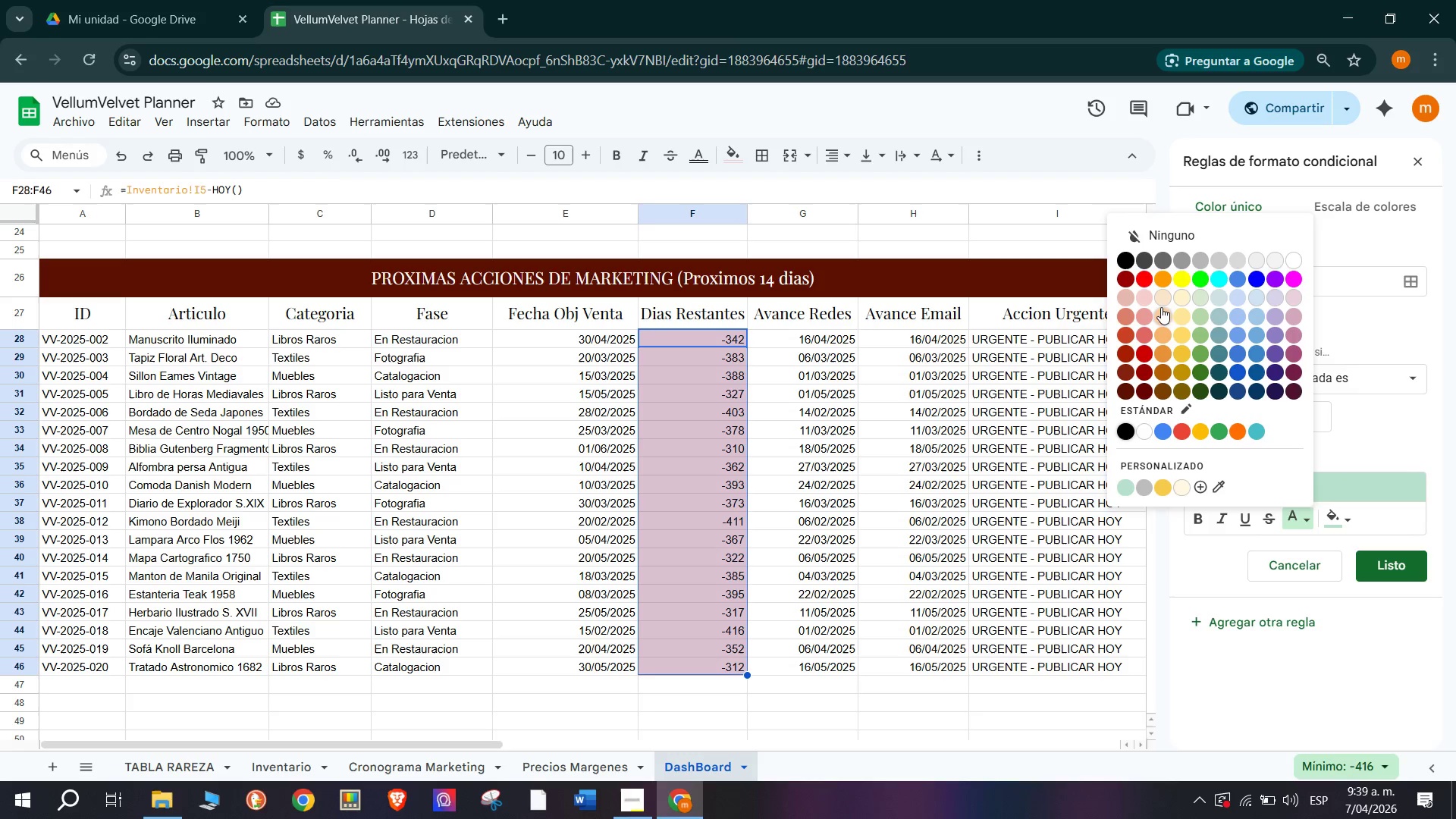 
left_click([1161, 319])
 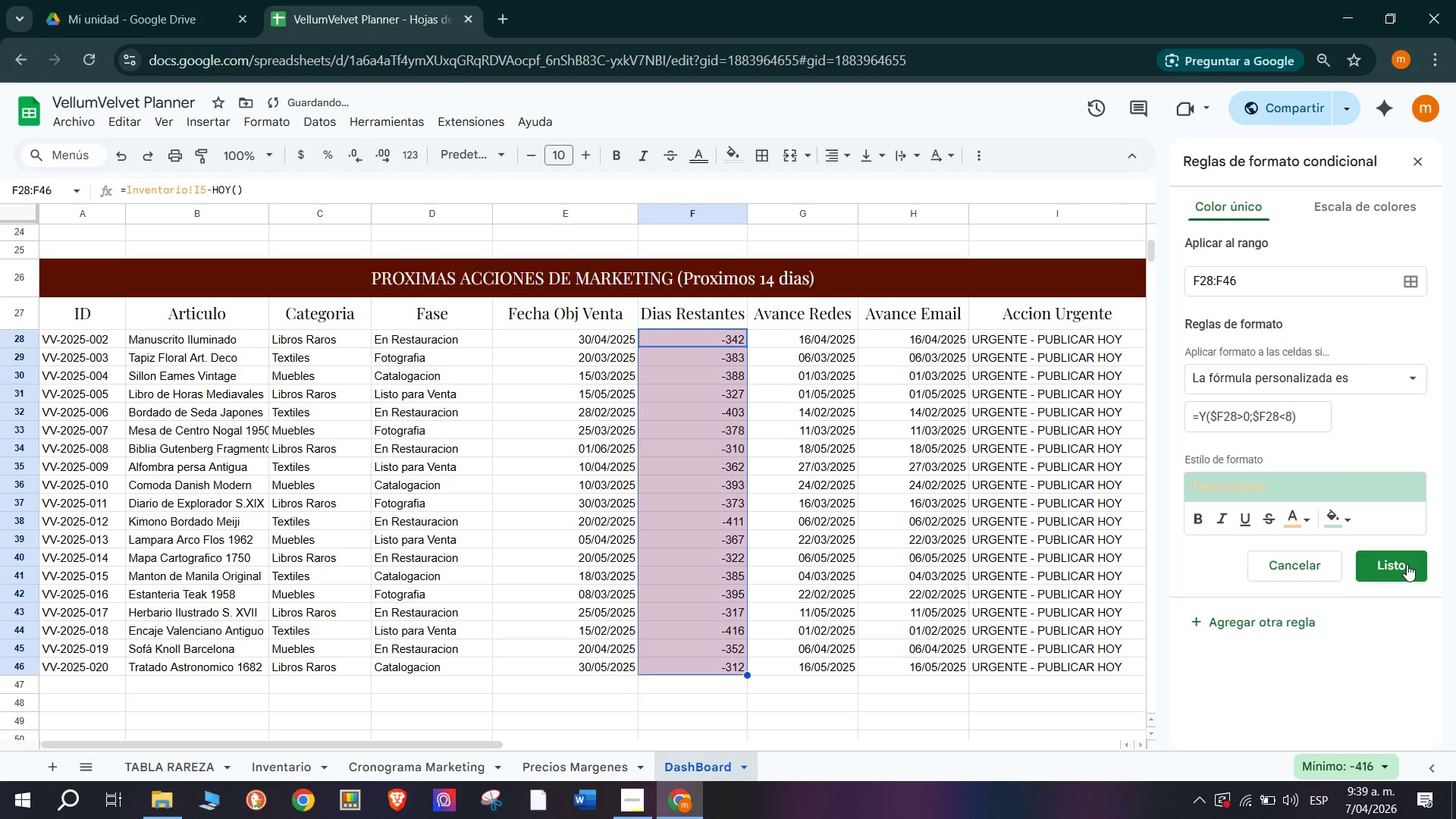 
left_click([1407, 563])
 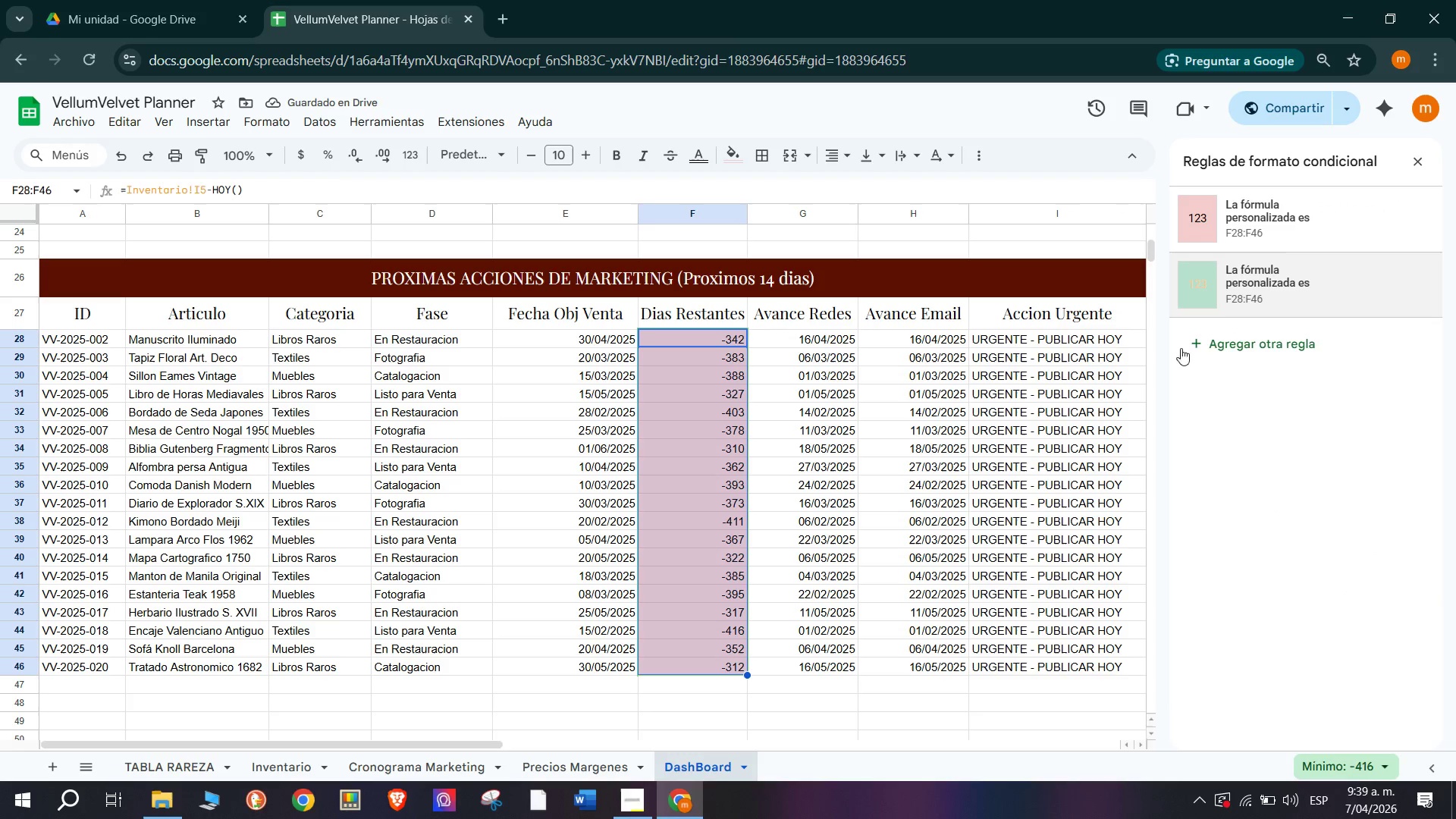 
left_click([1232, 369])
 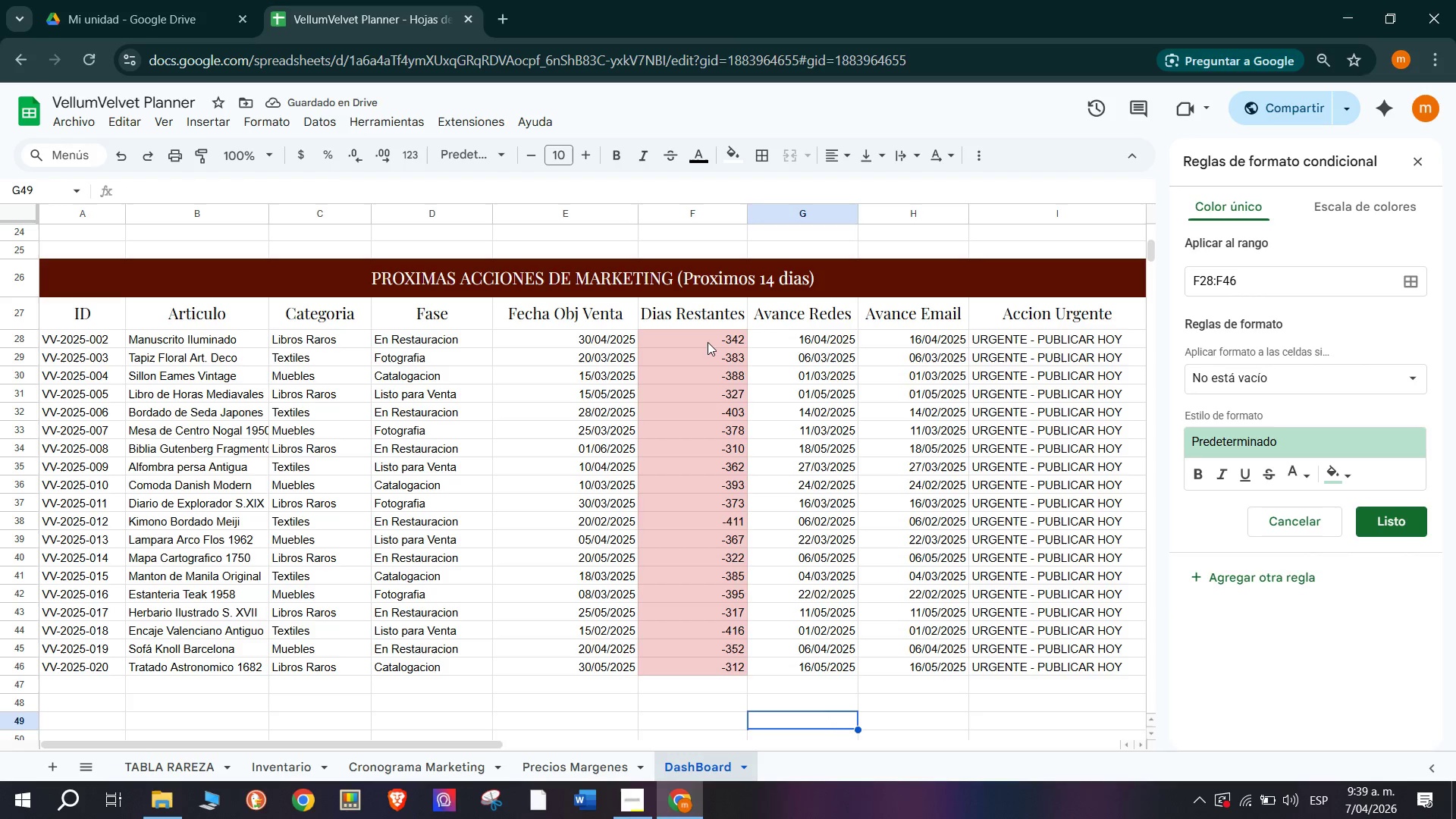 
wait(5.91)
 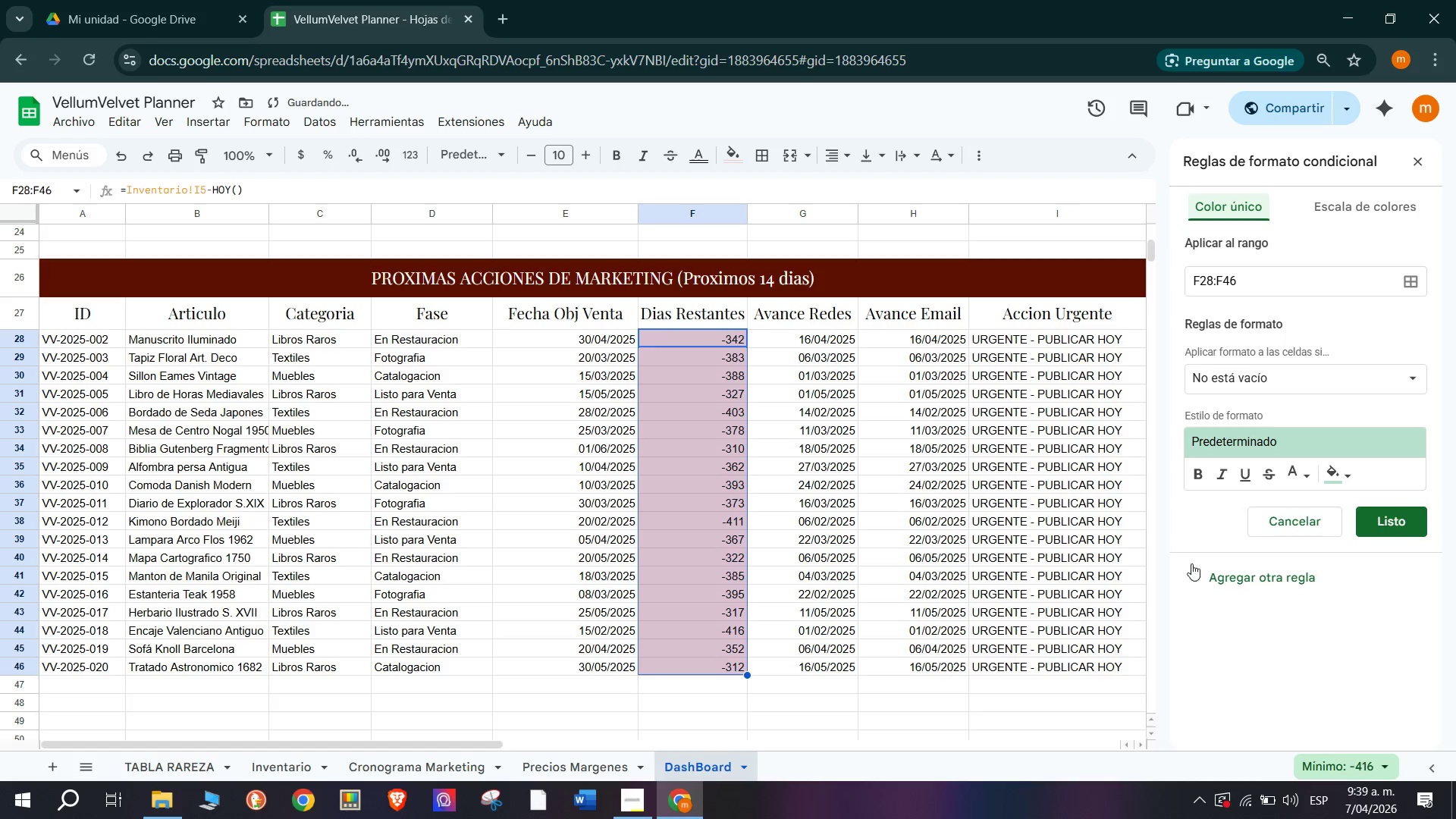 
left_click([689, 331])
 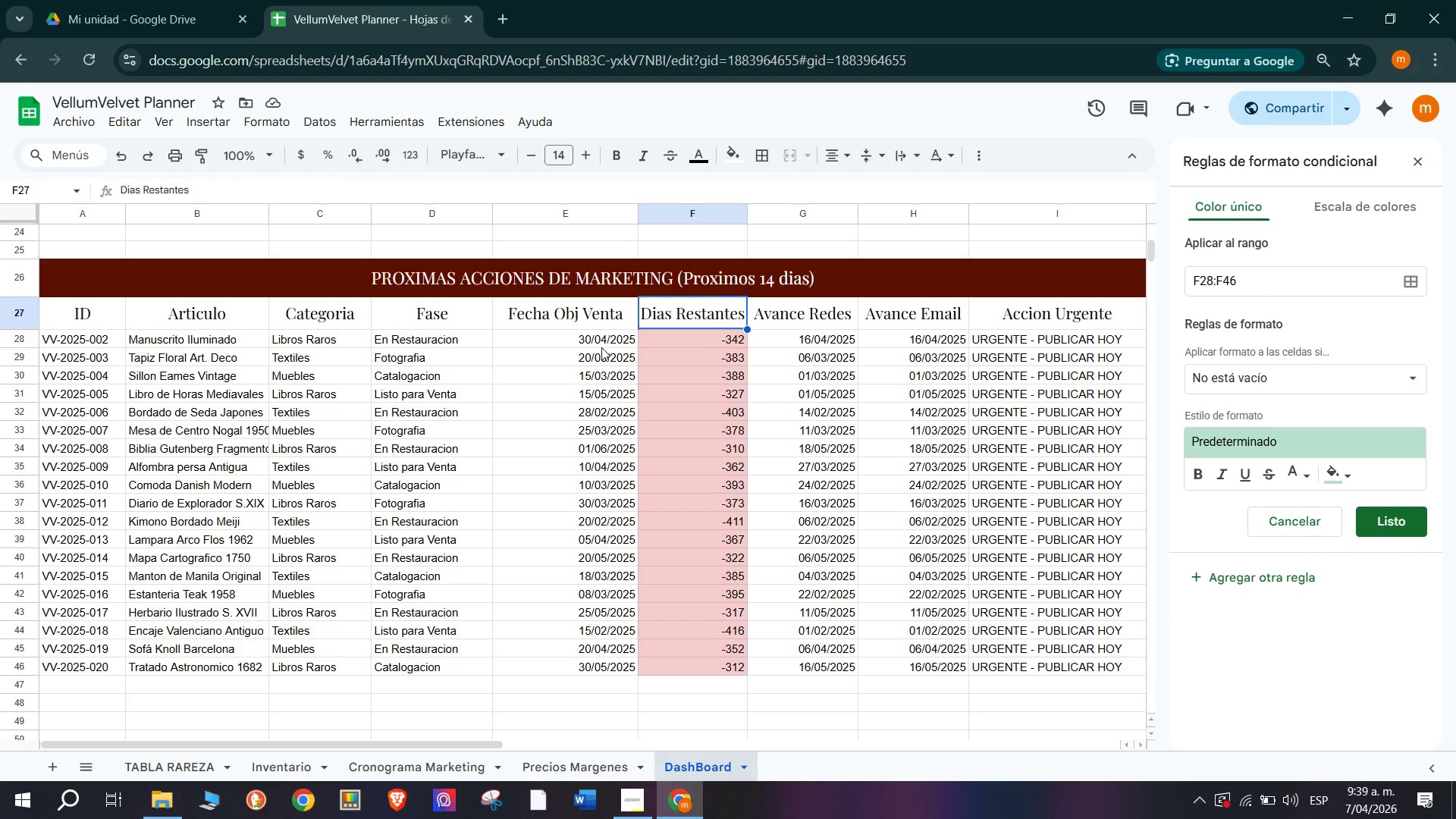 
wait(5.66)
 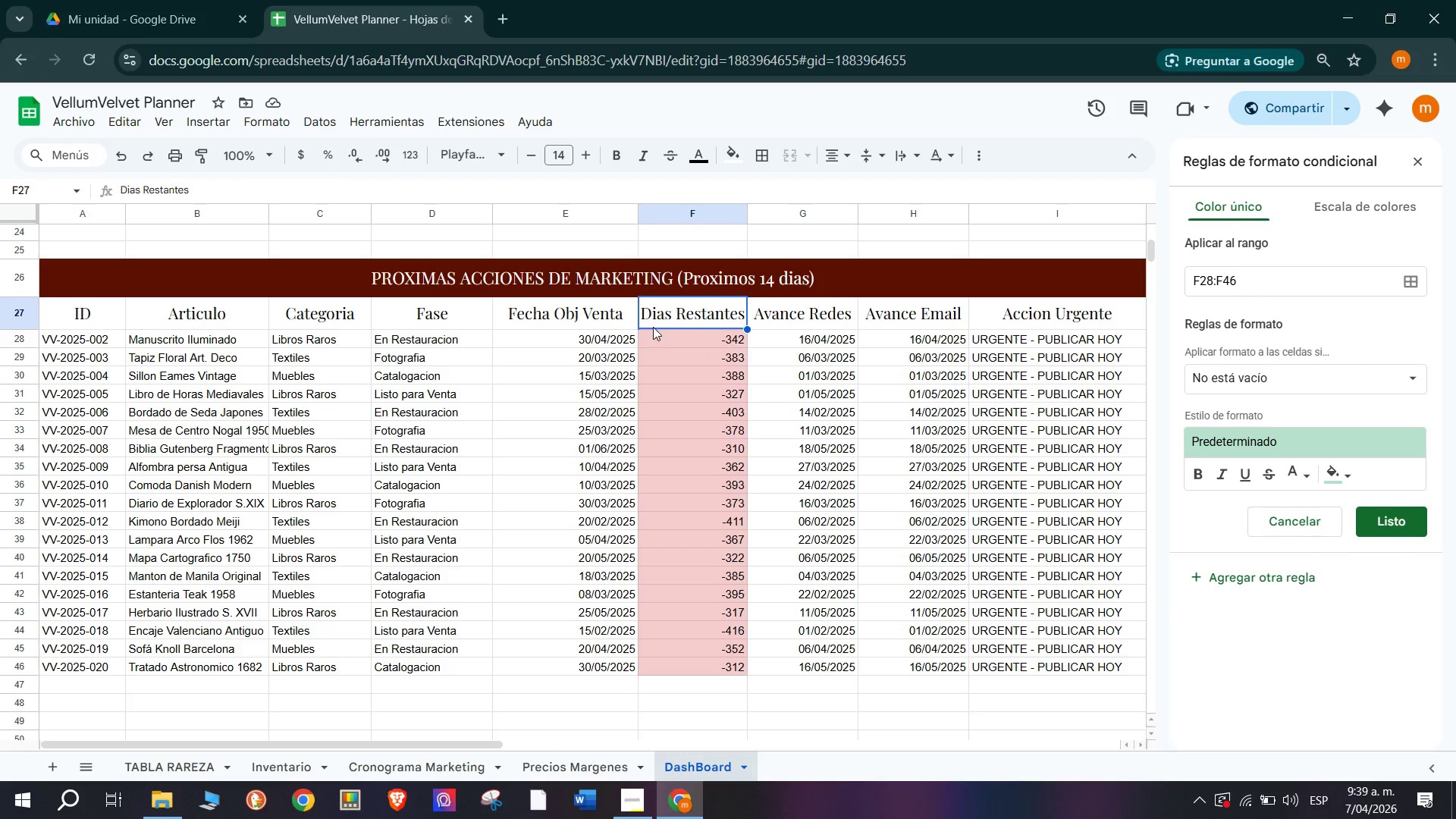 
left_click([601, 339])
 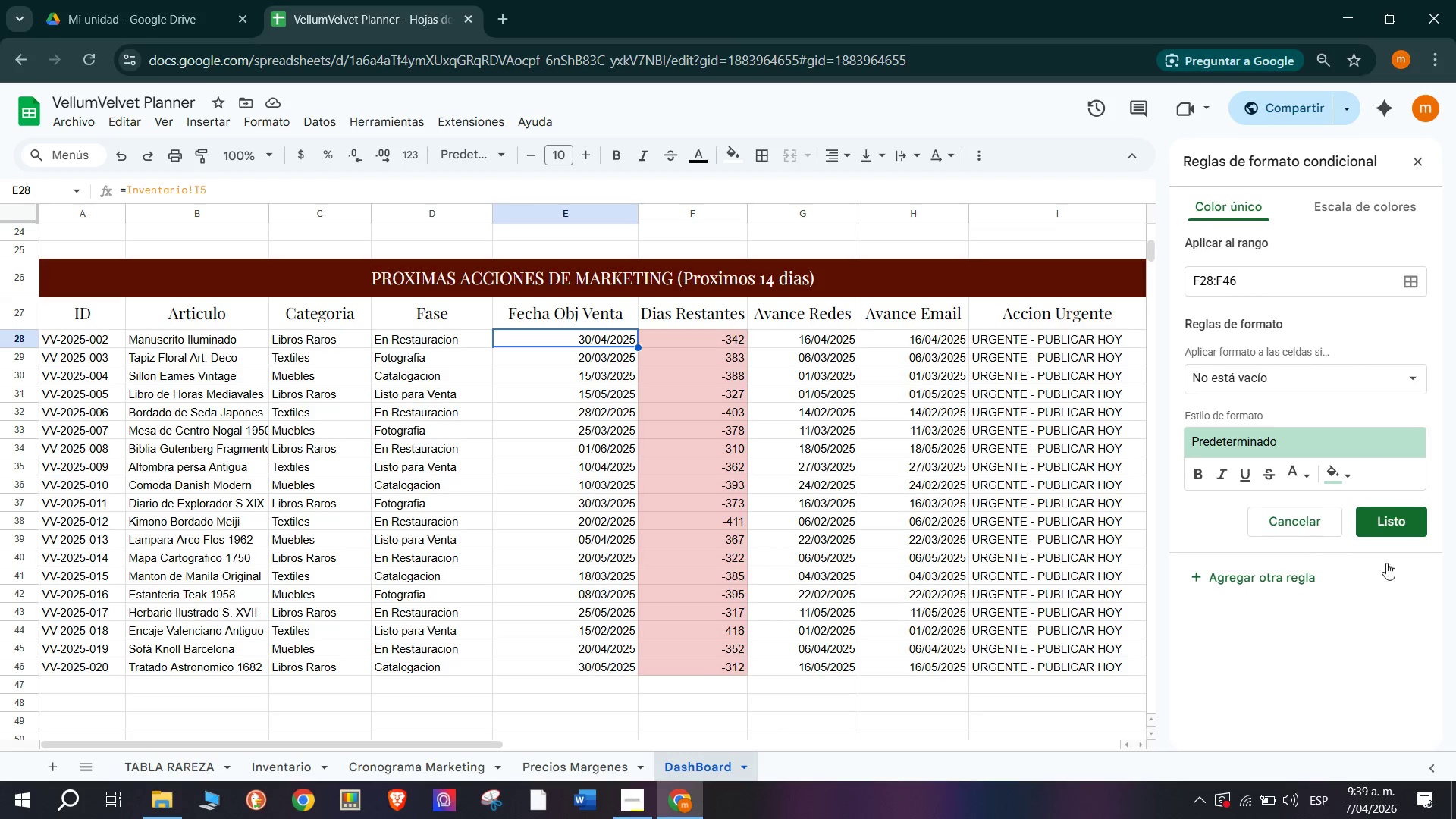 
left_click([1414, 160])
 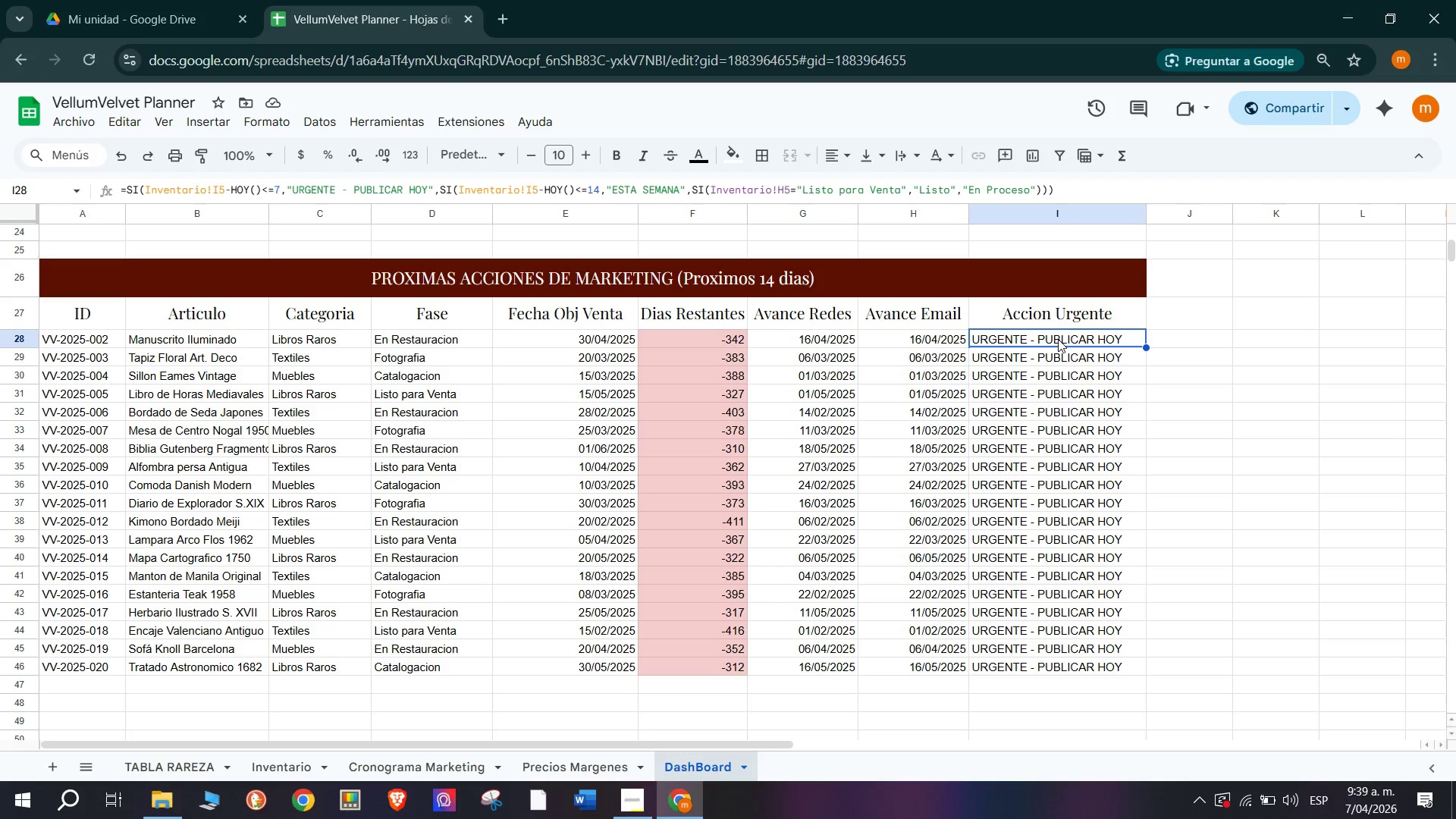 
wait(15.38)
 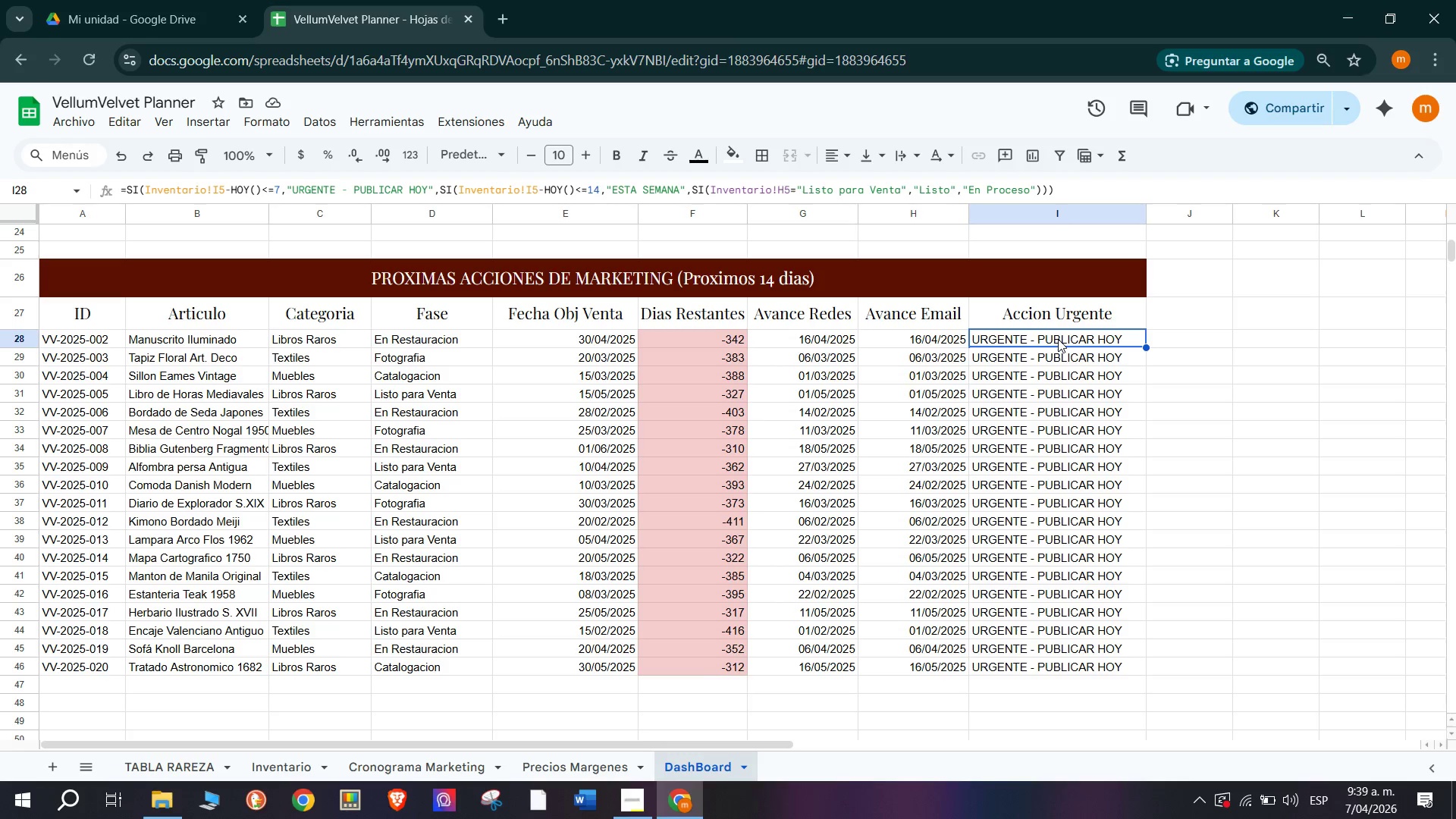 
left_click_drag(start_coordinate=[1058, 339], to_coordinate=[1064, 661])
 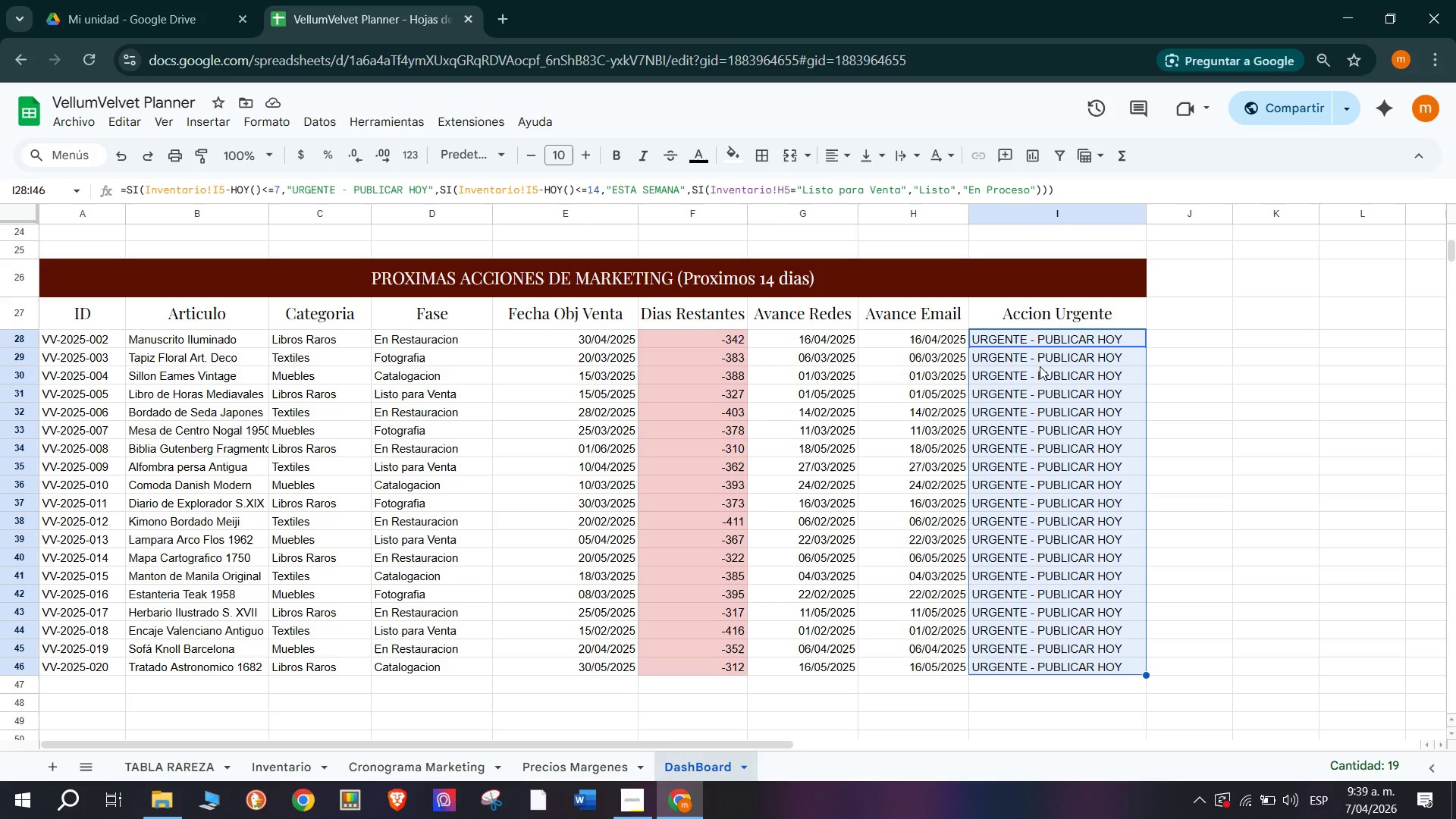 
mouse_move([1015, 335])
 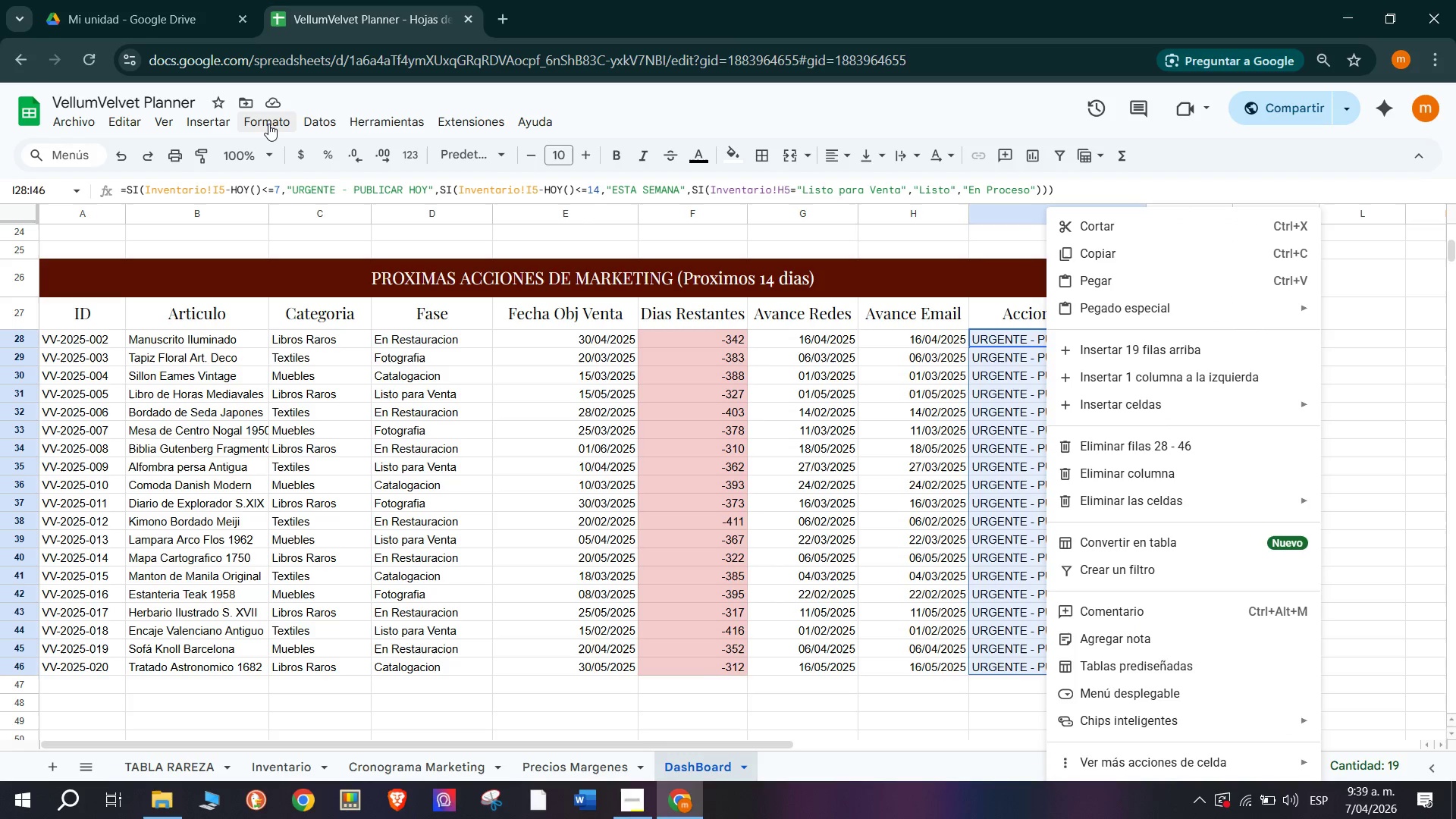 
left_click([266, 124])
 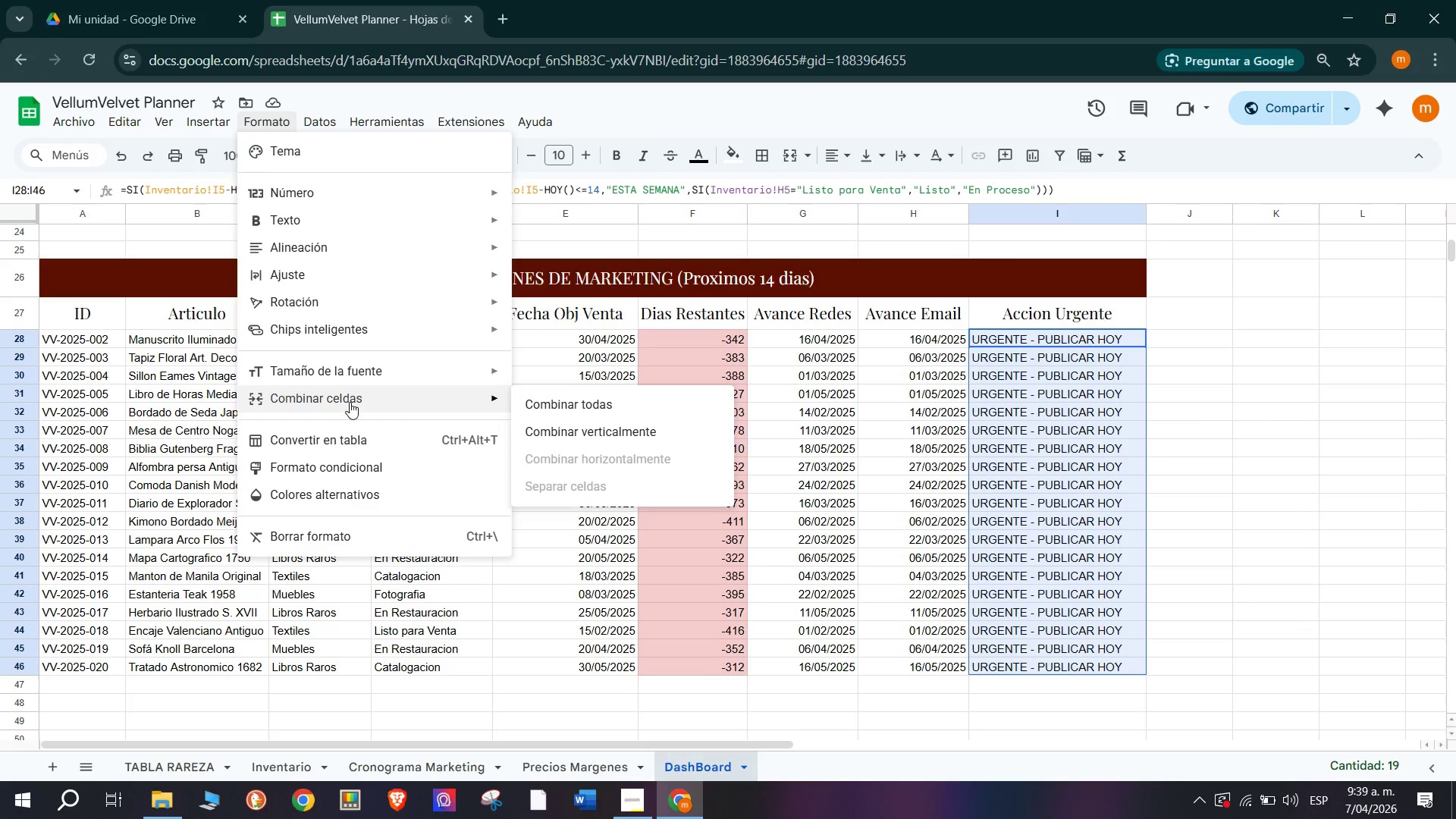 
left_click([383, 468])
 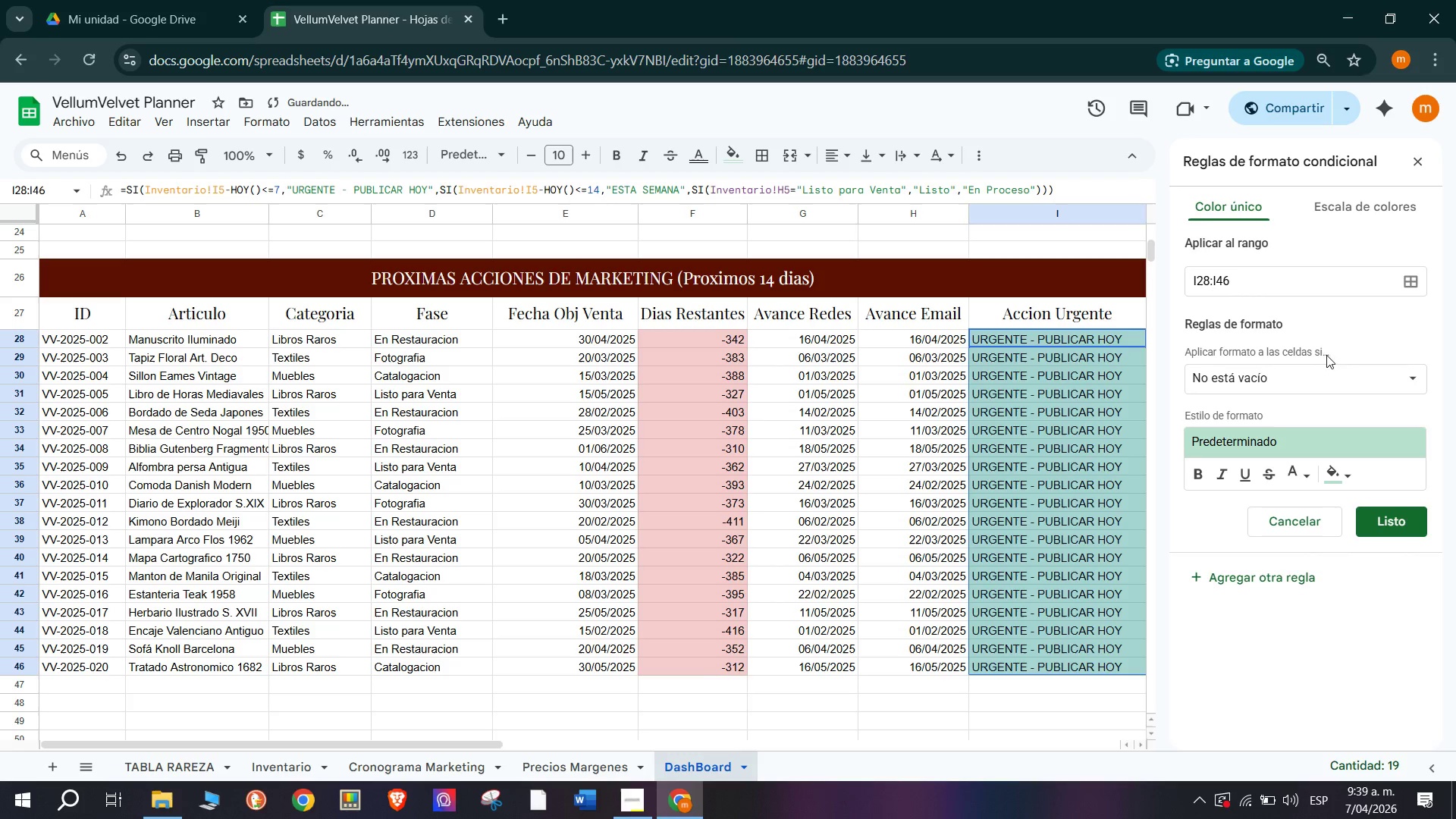 
left_click([1333, 375])
 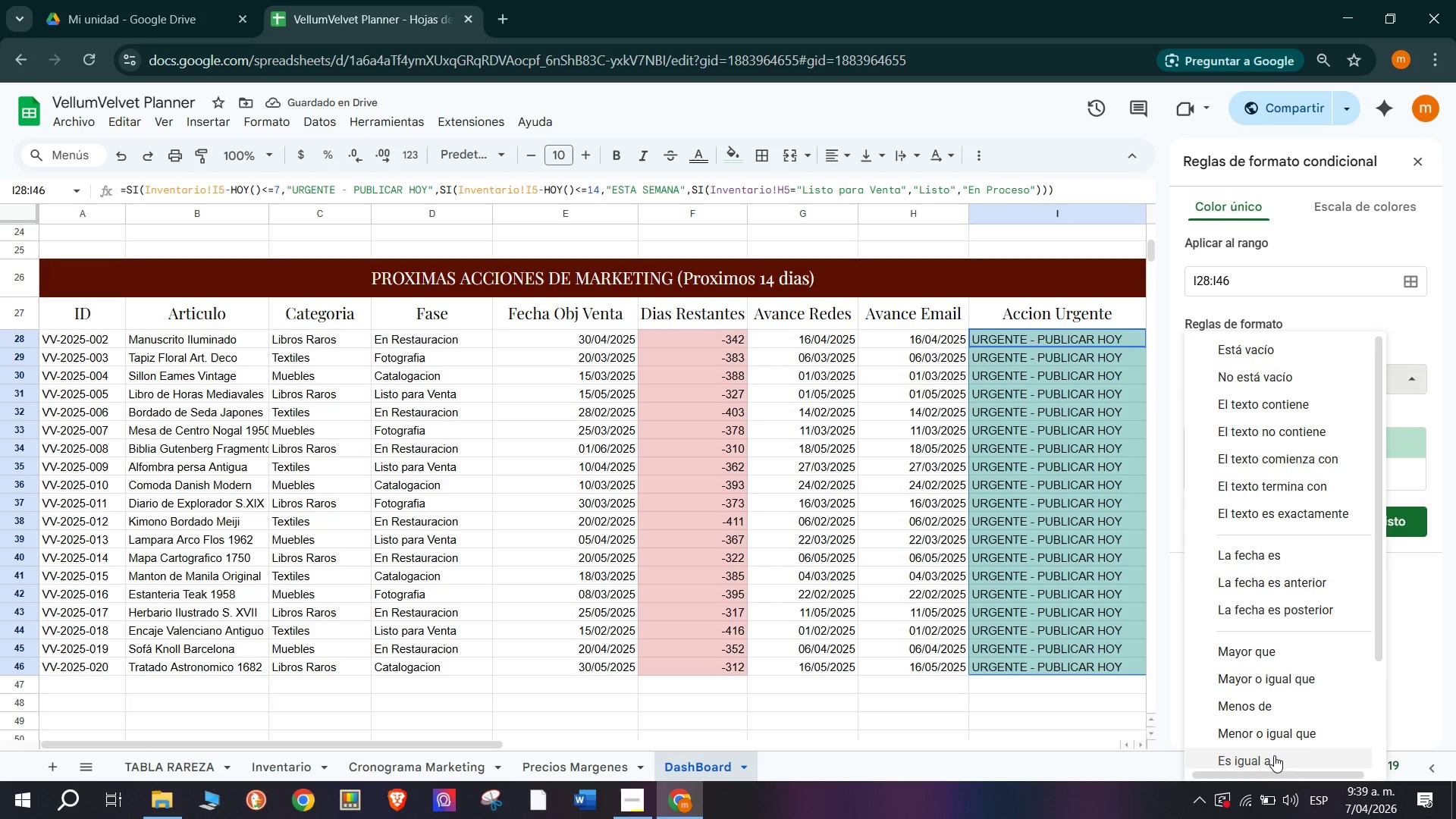 
scroll: coordinate [1285, 704], scroll_direction: down, amount: 9.0
 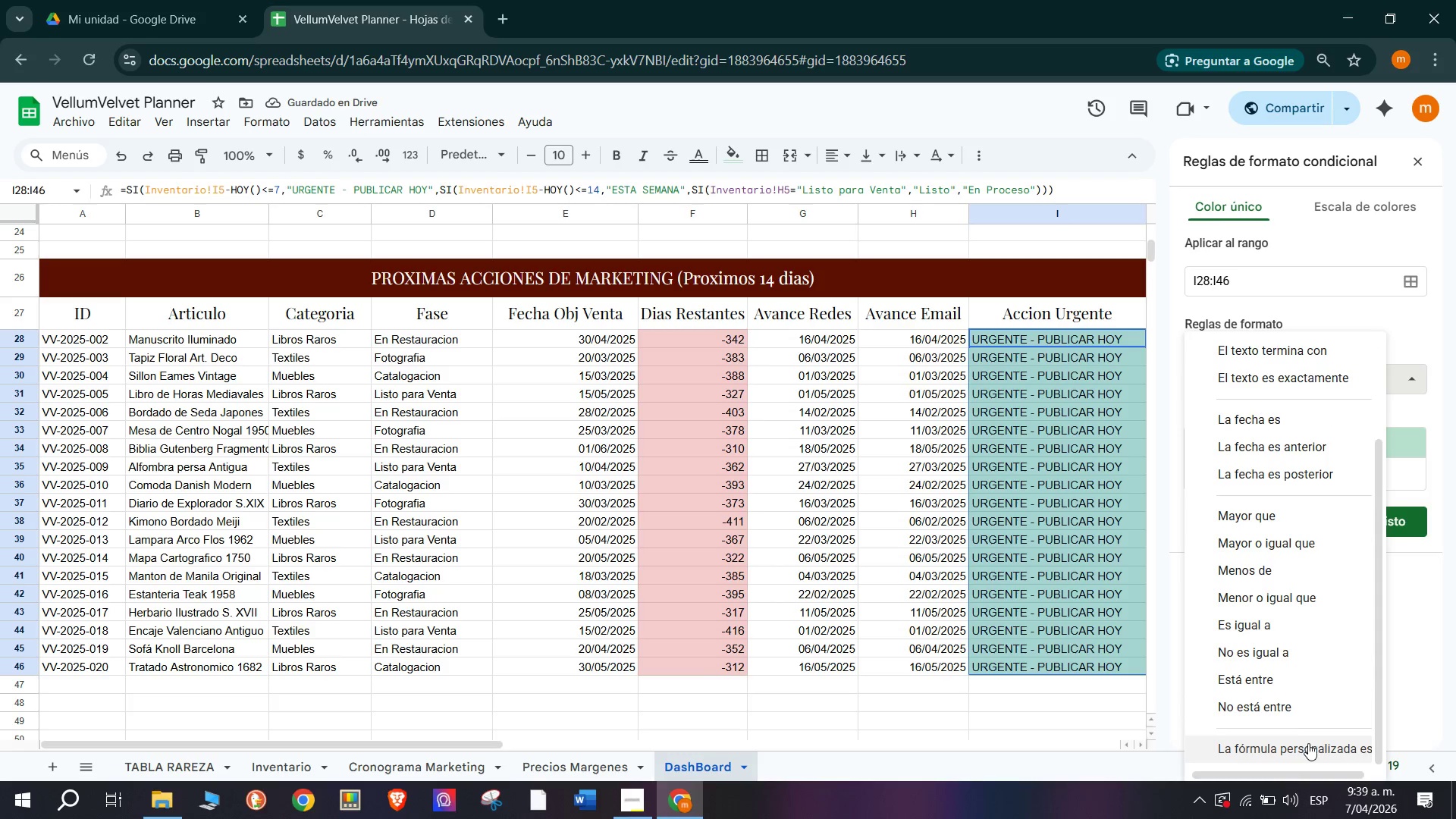 
left_click([1310, 745])
 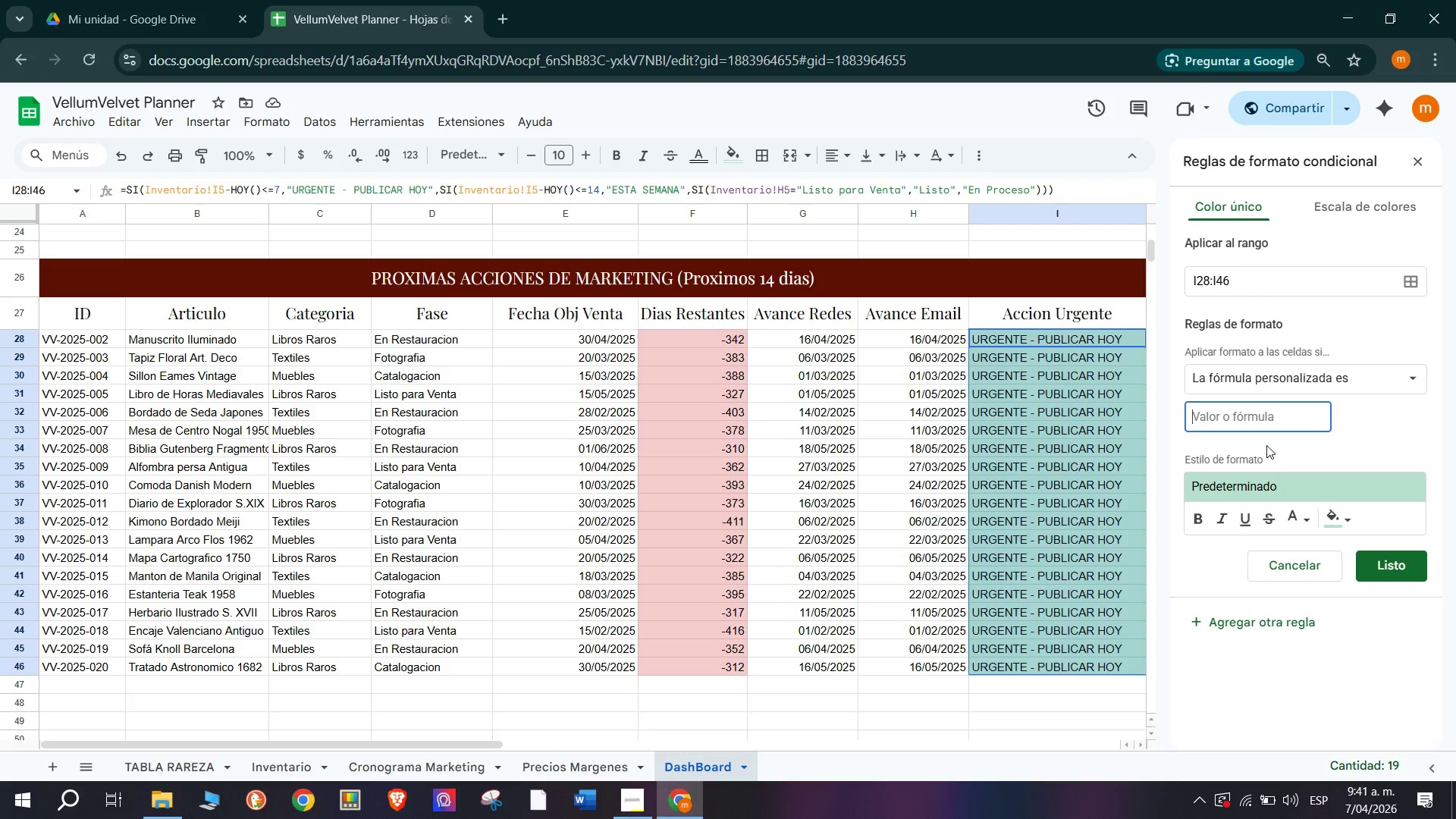 
wait(79.62)
 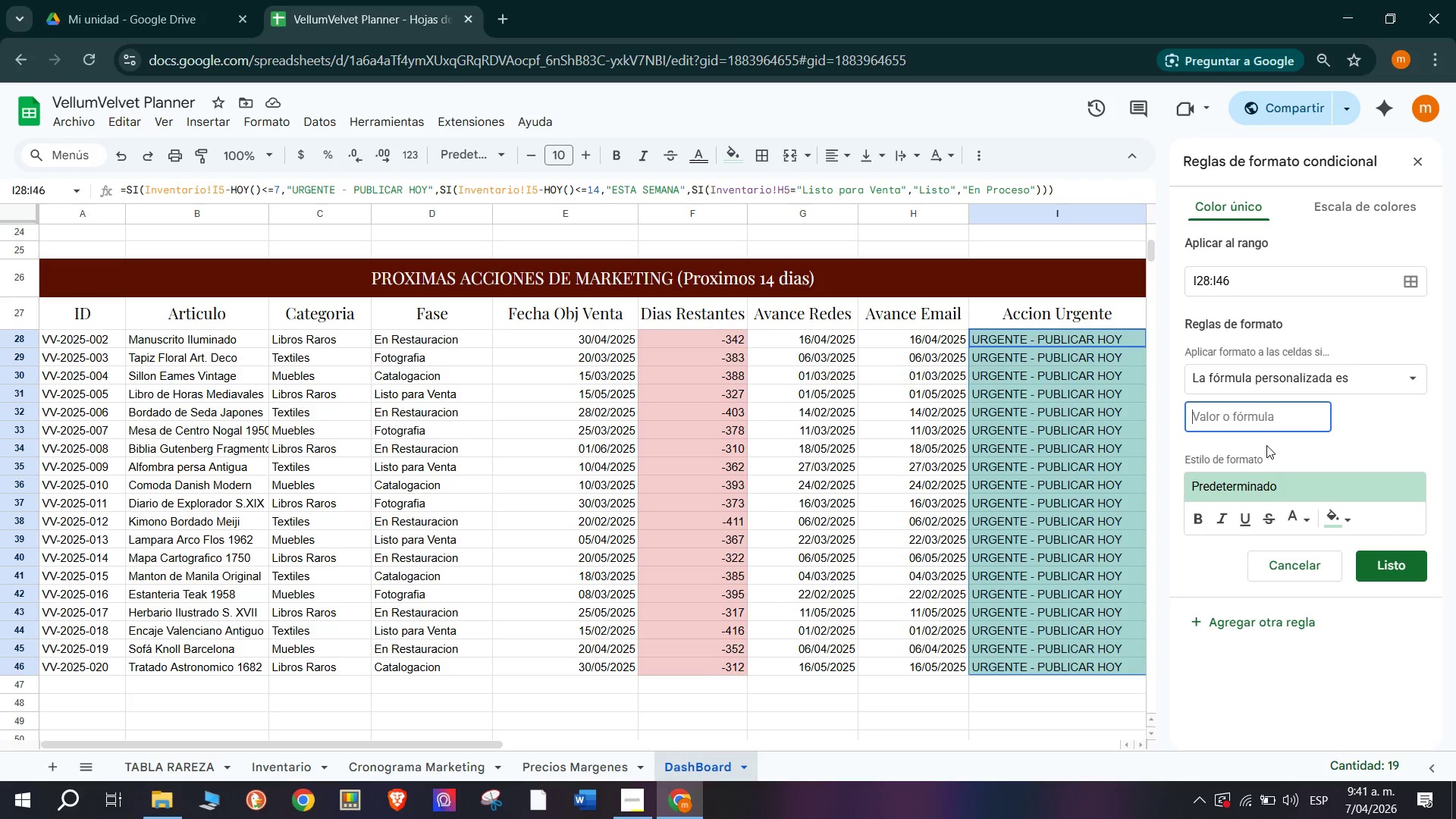 
left_click([1414, 167])
 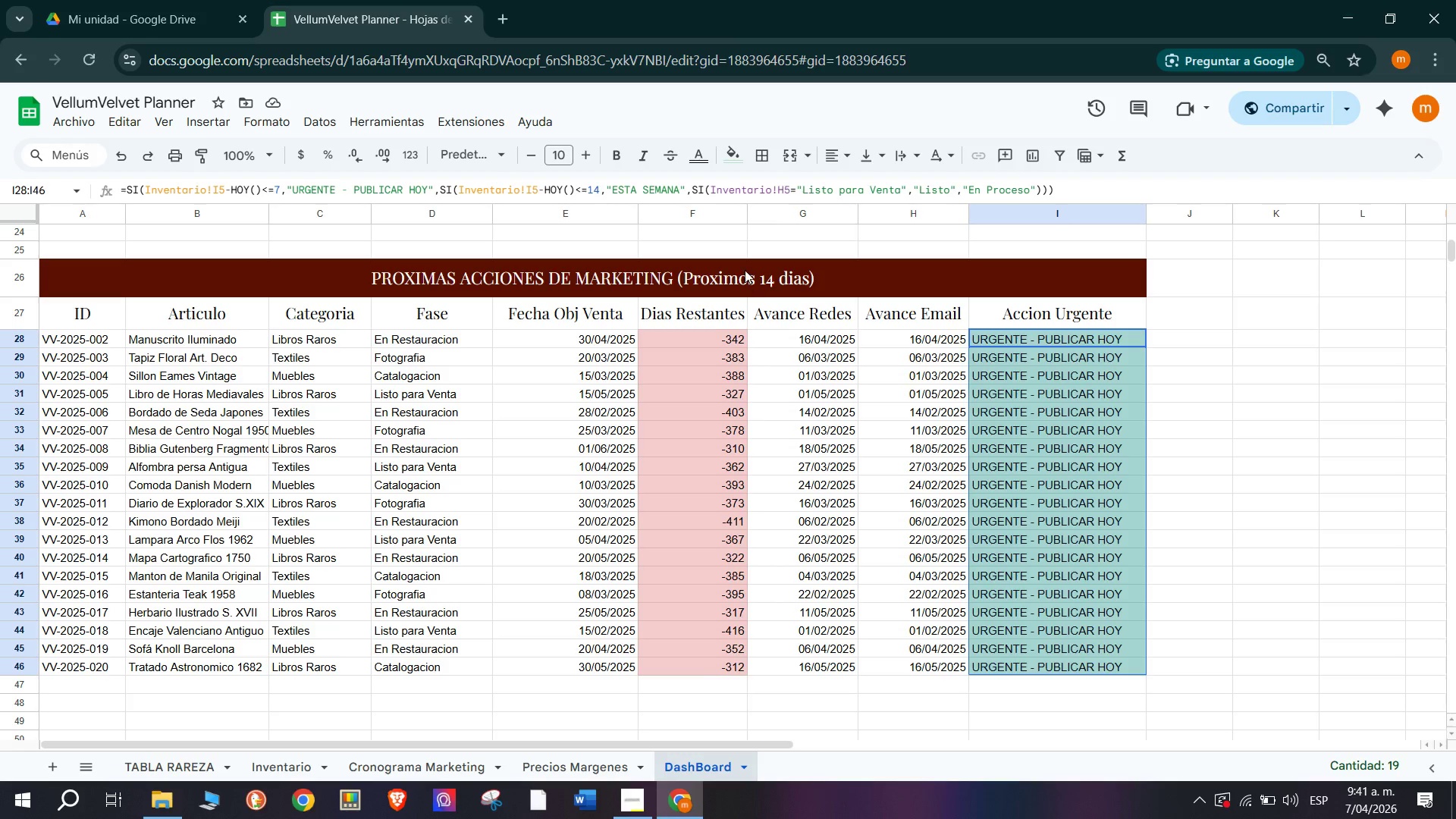 
left_click([1186, 552])
 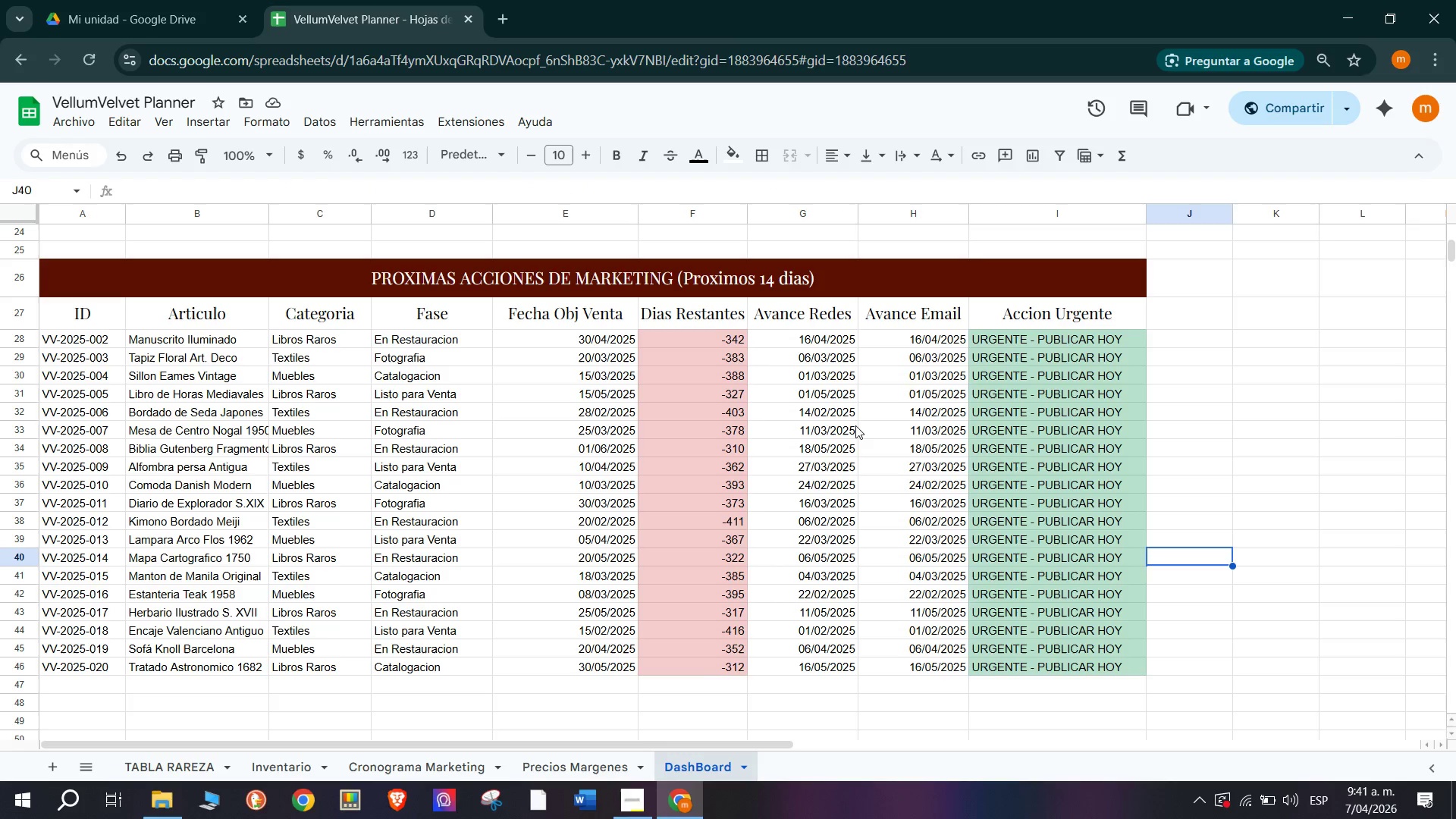 
scroll: coordinate [1028, 369], scroll_direction: up, amount: 4.0
 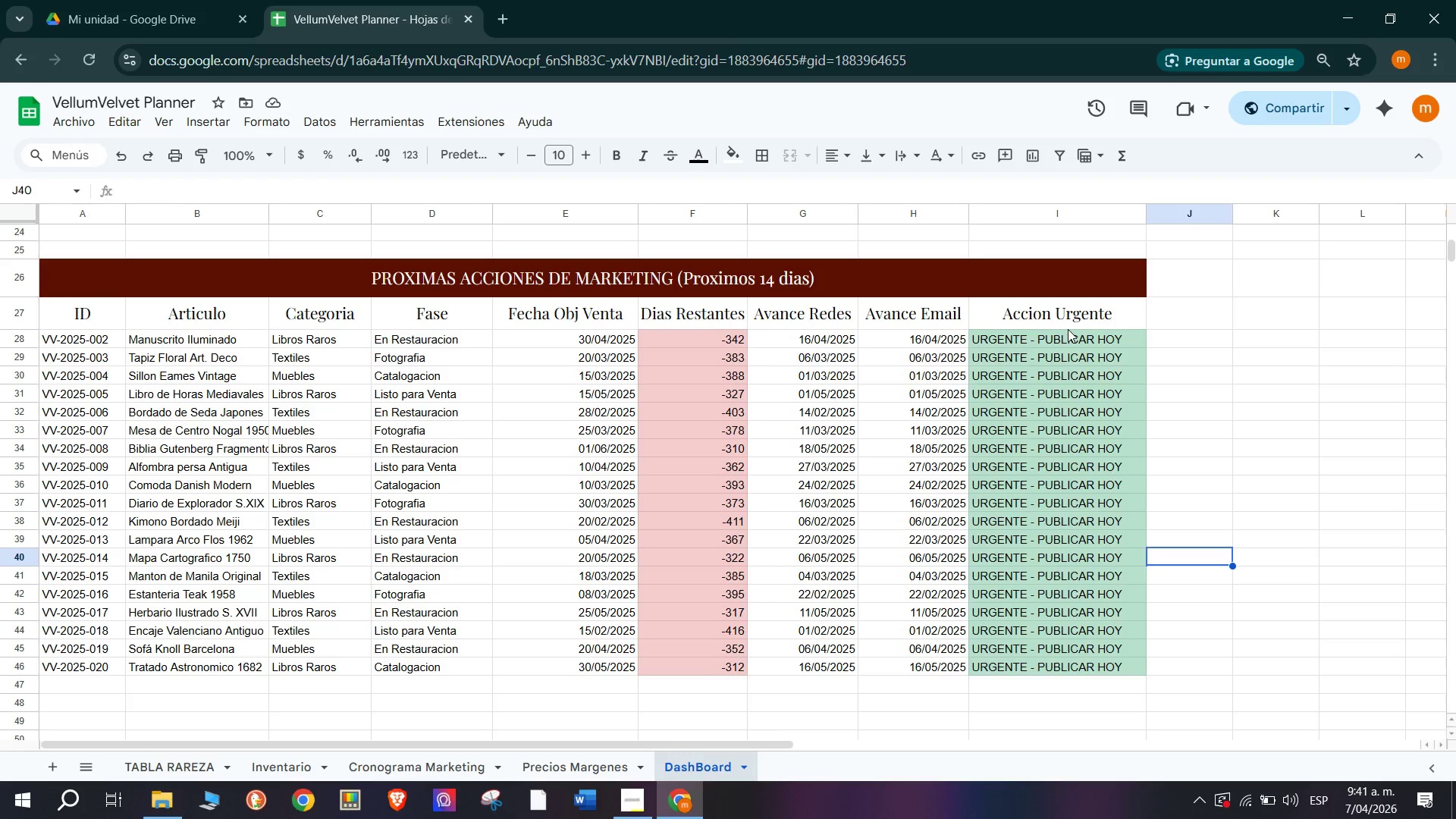 
left_click([1068, 329])
 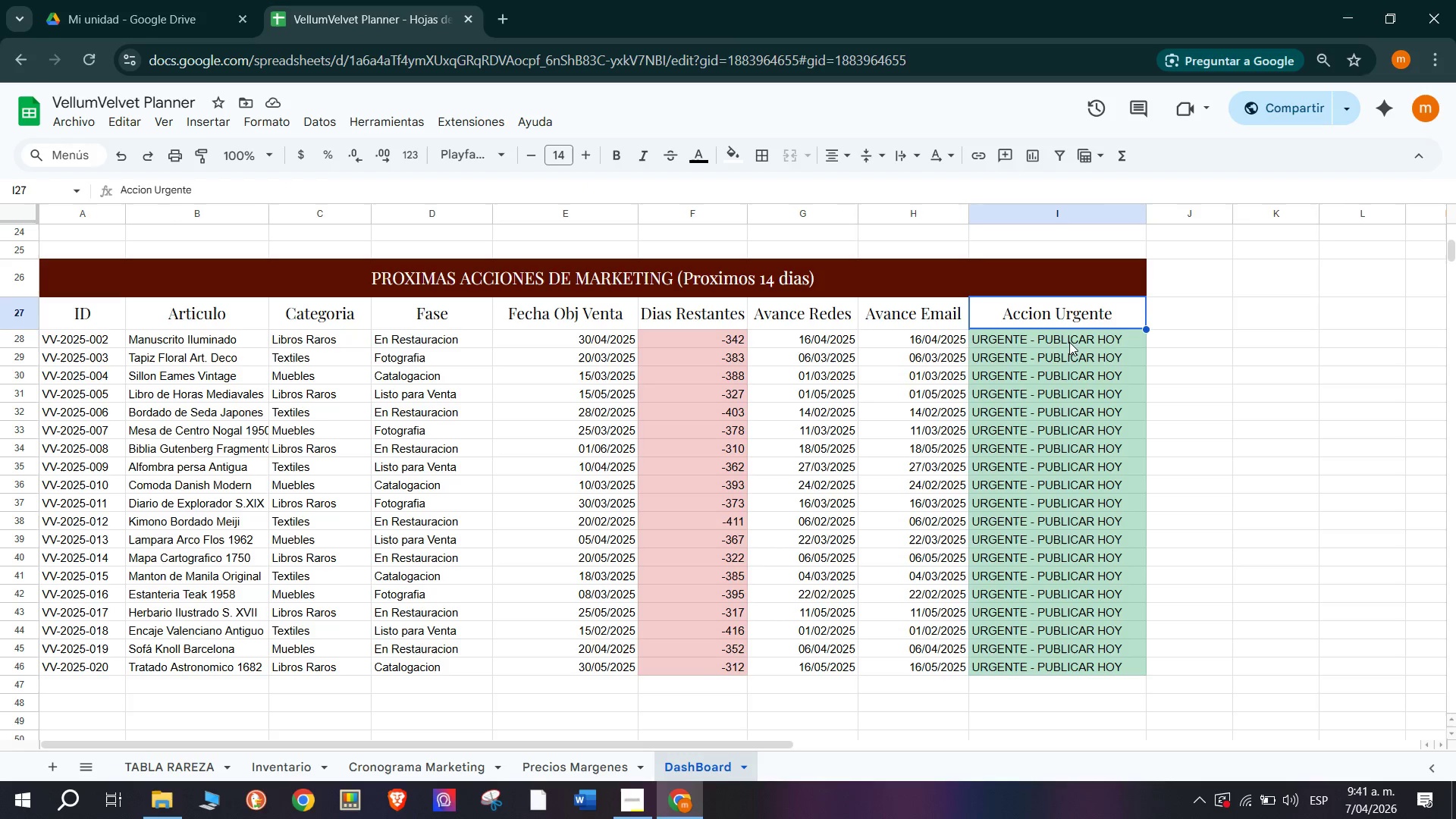 
left_click_drag(start_coordinate=[1069, 339], to_coordinate=[1068, 676])
 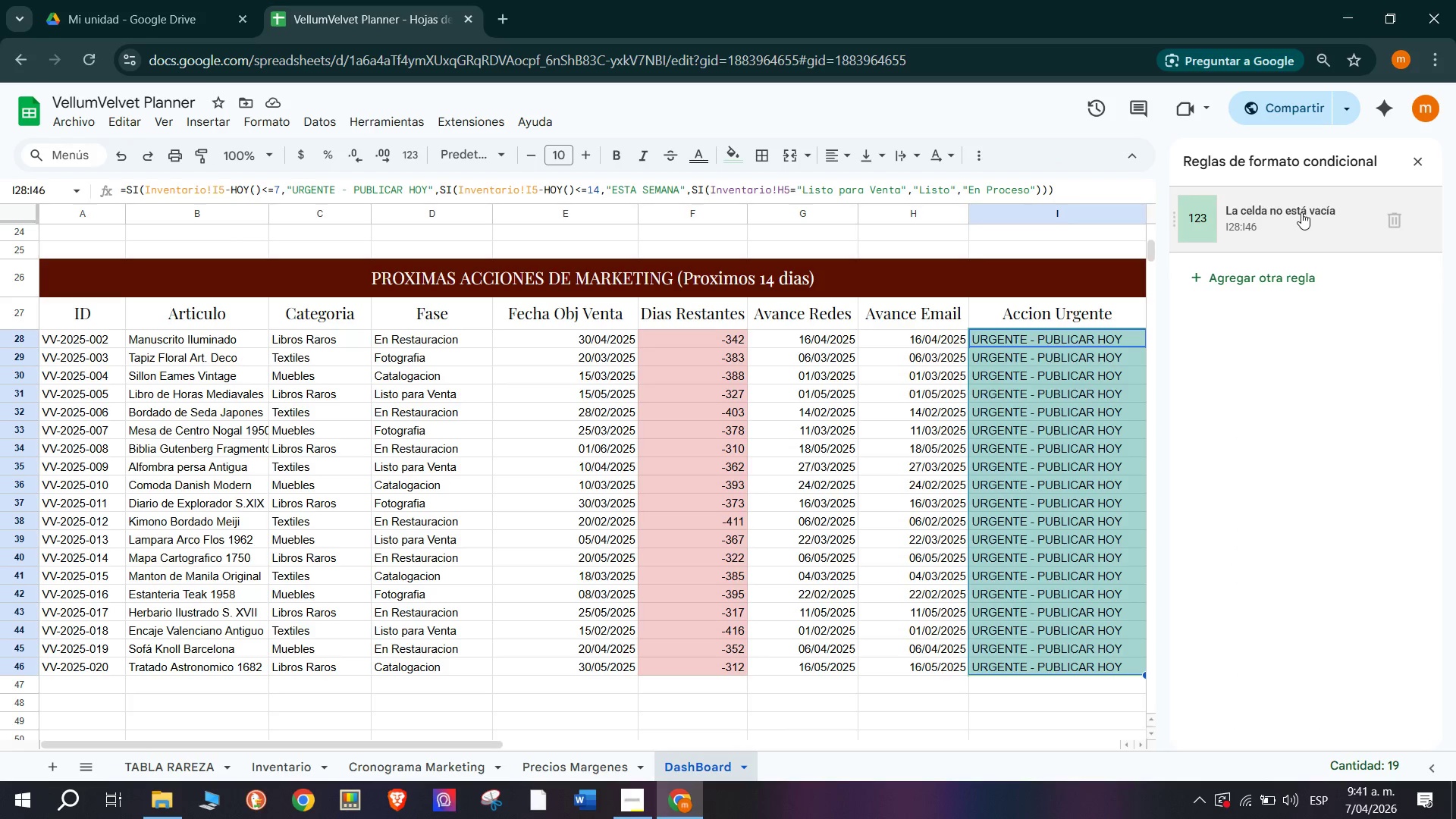 
wait(6.25)
 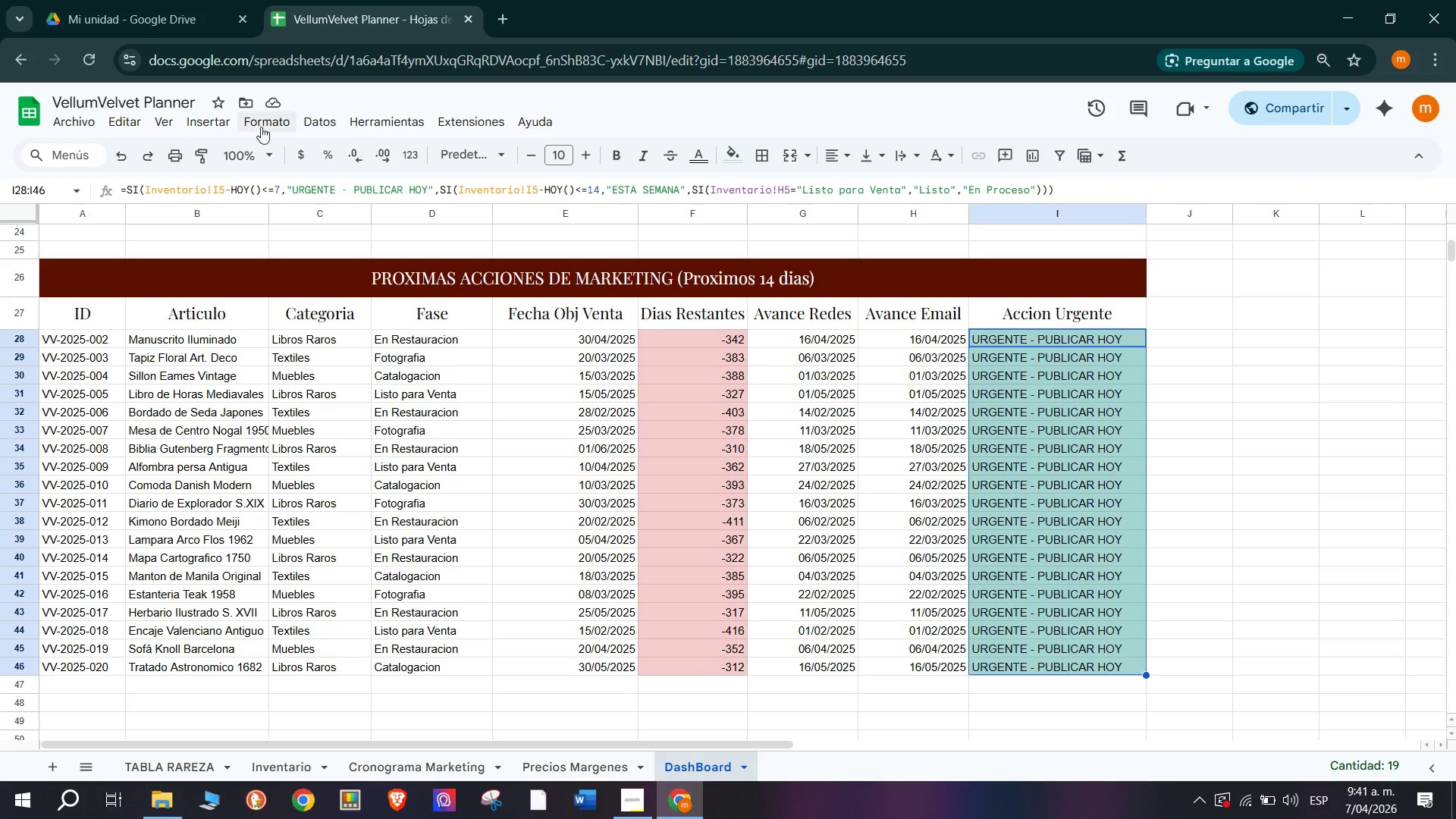 
left_click([1396, 219])
 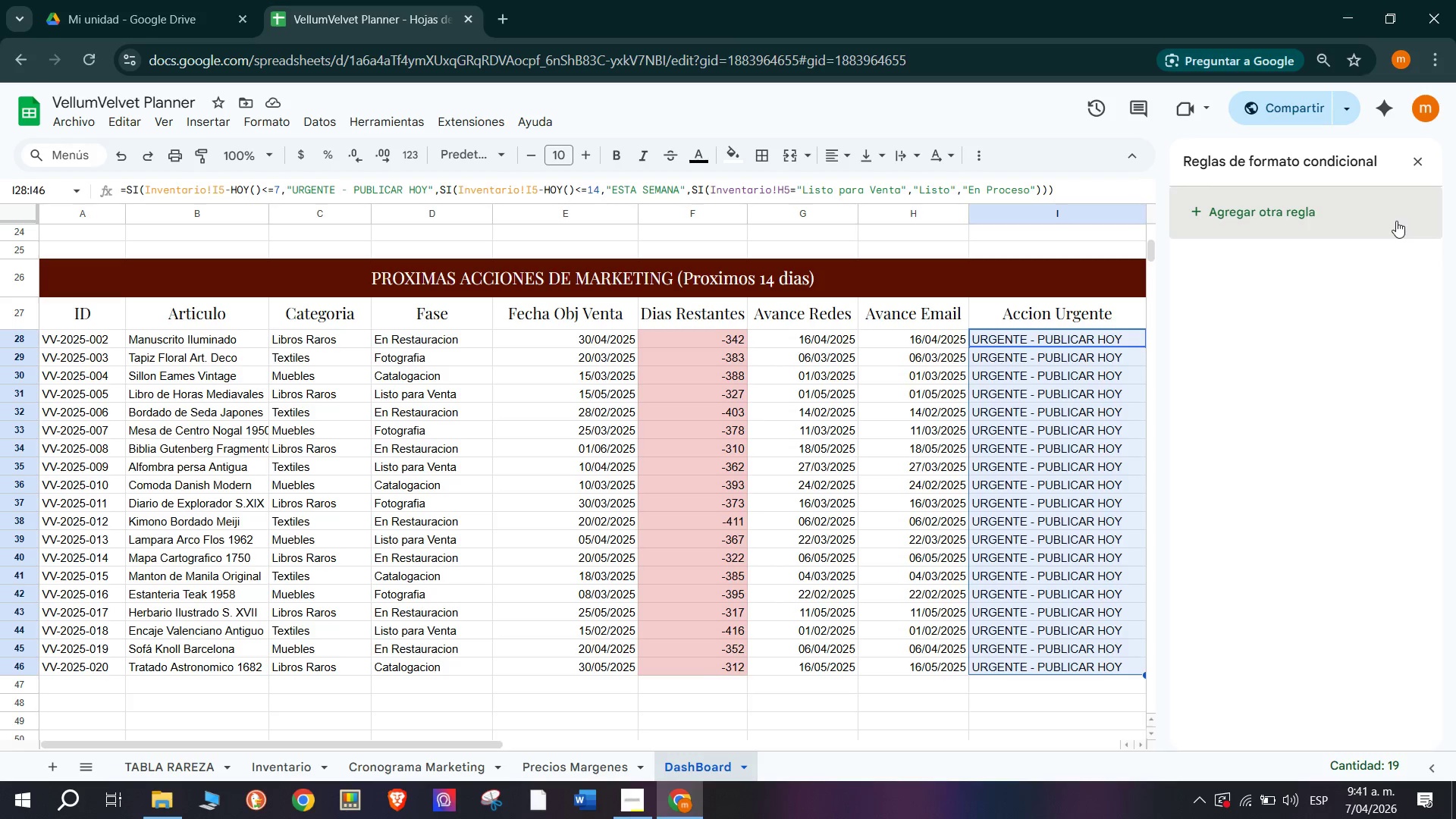 
wait(38.42)
 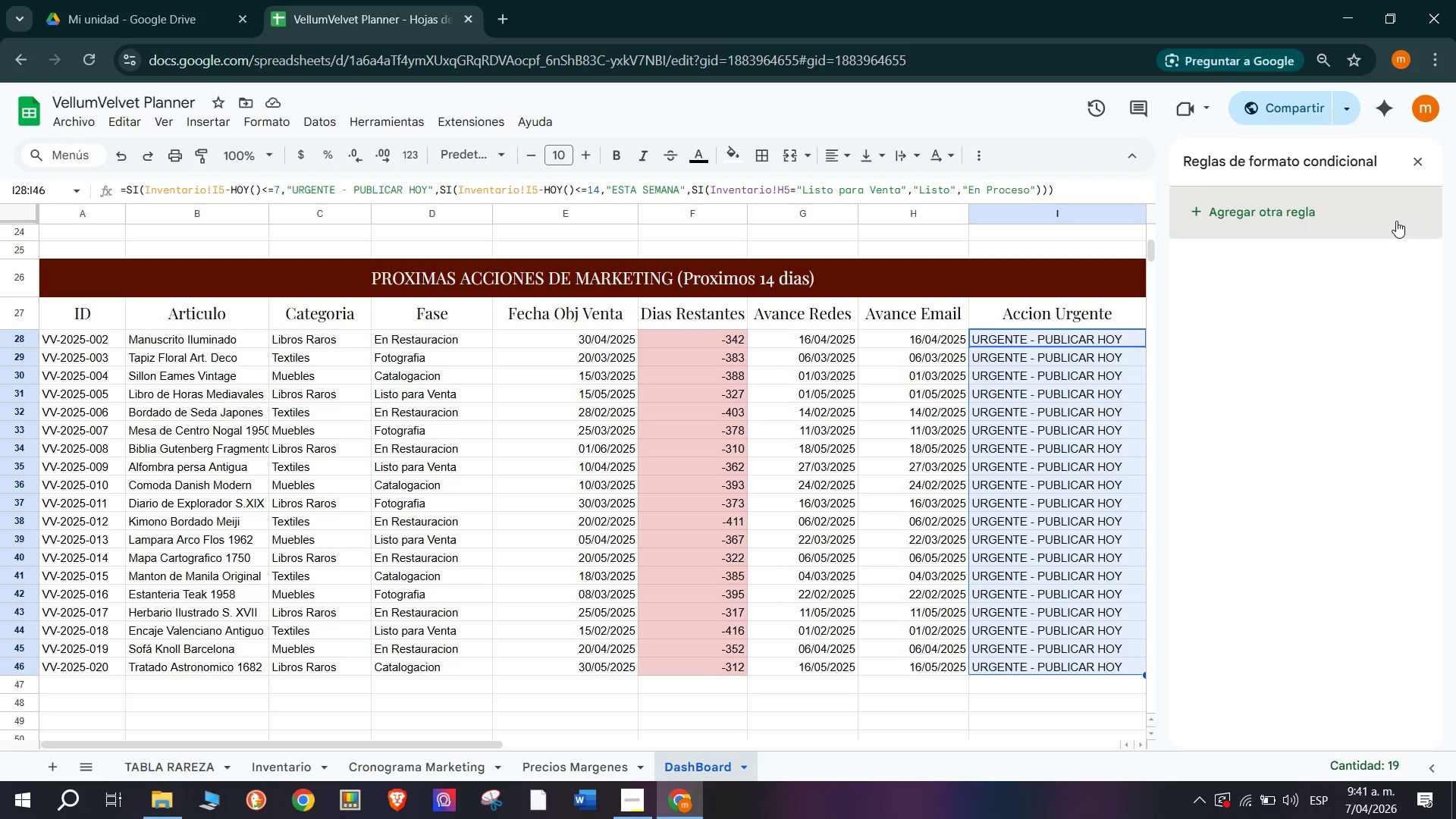 
right_click([1396, 221])
 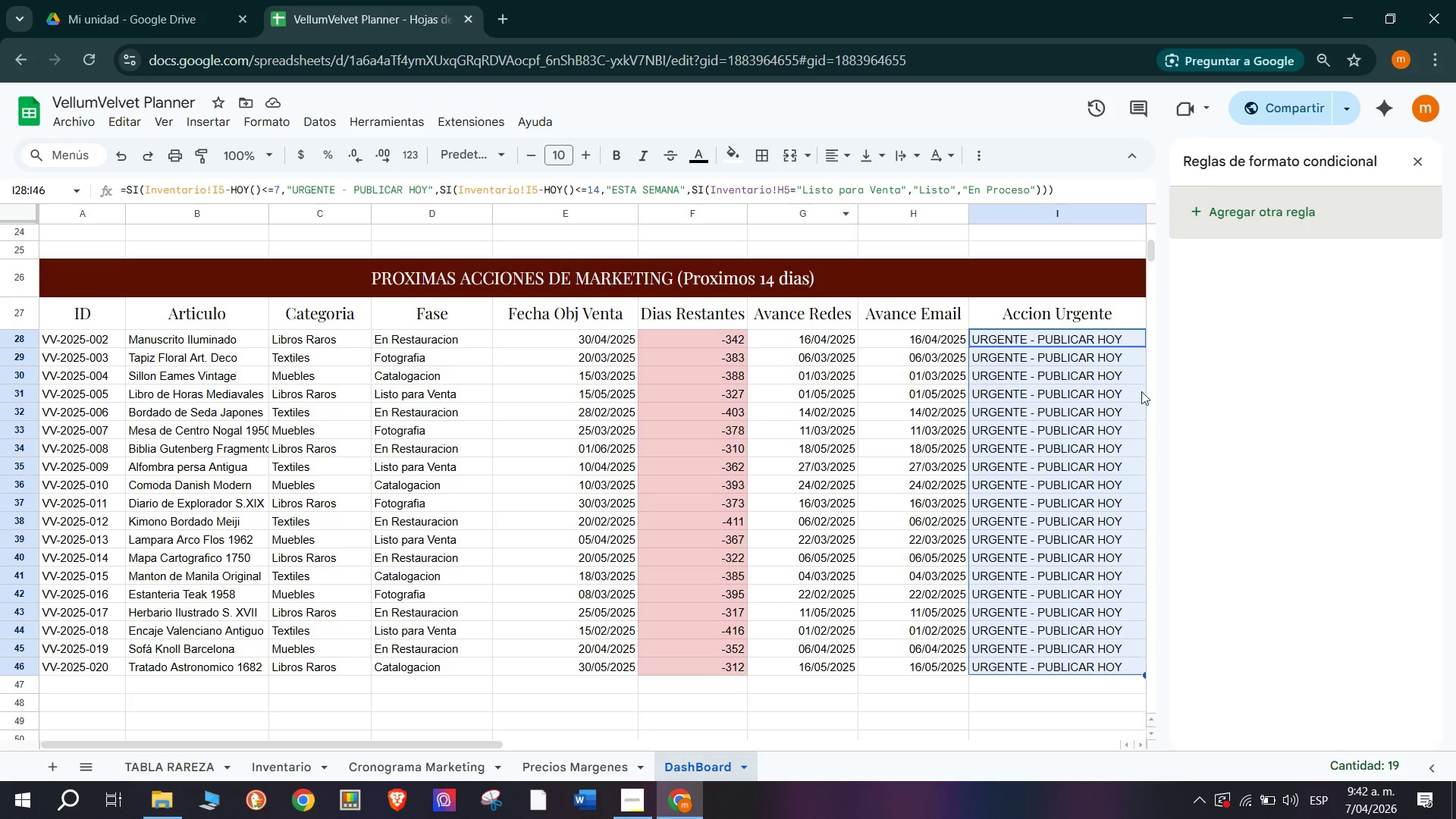 
left_click([1181, 360])
 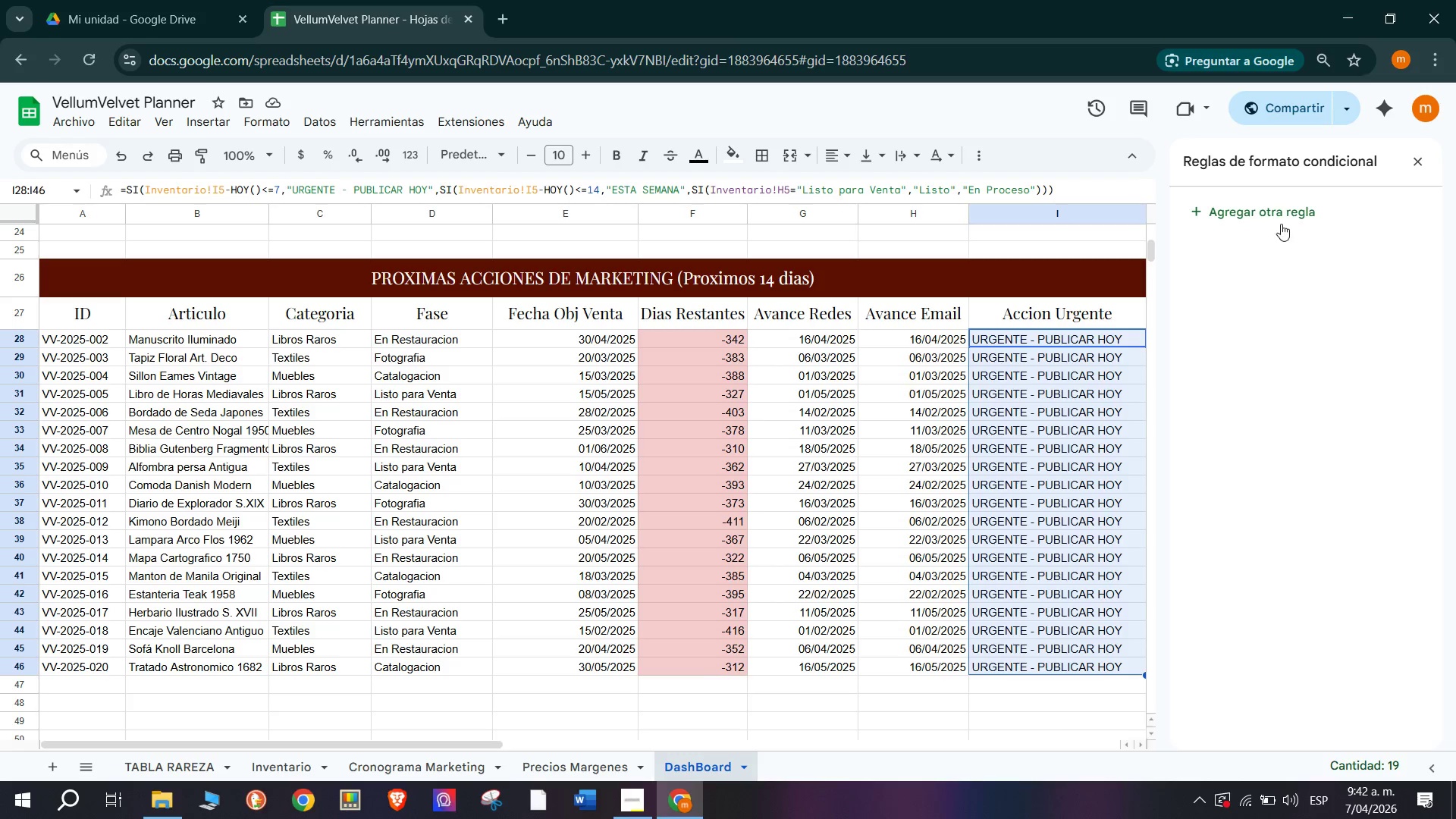 
left_click([1282, 219])
 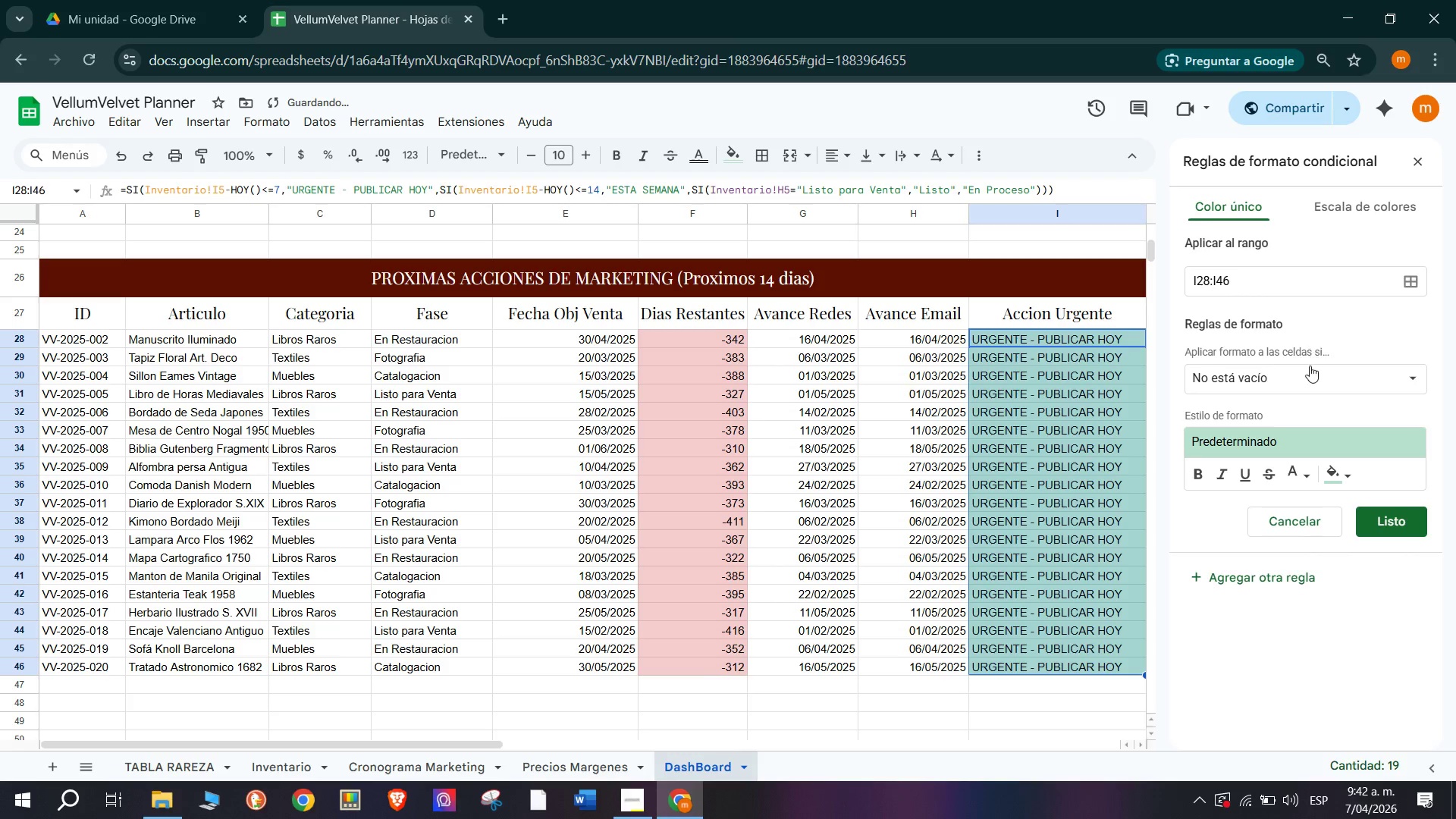 
scroll: coordinate [1286, 499], scroll_direction: down, amount: 7.0
 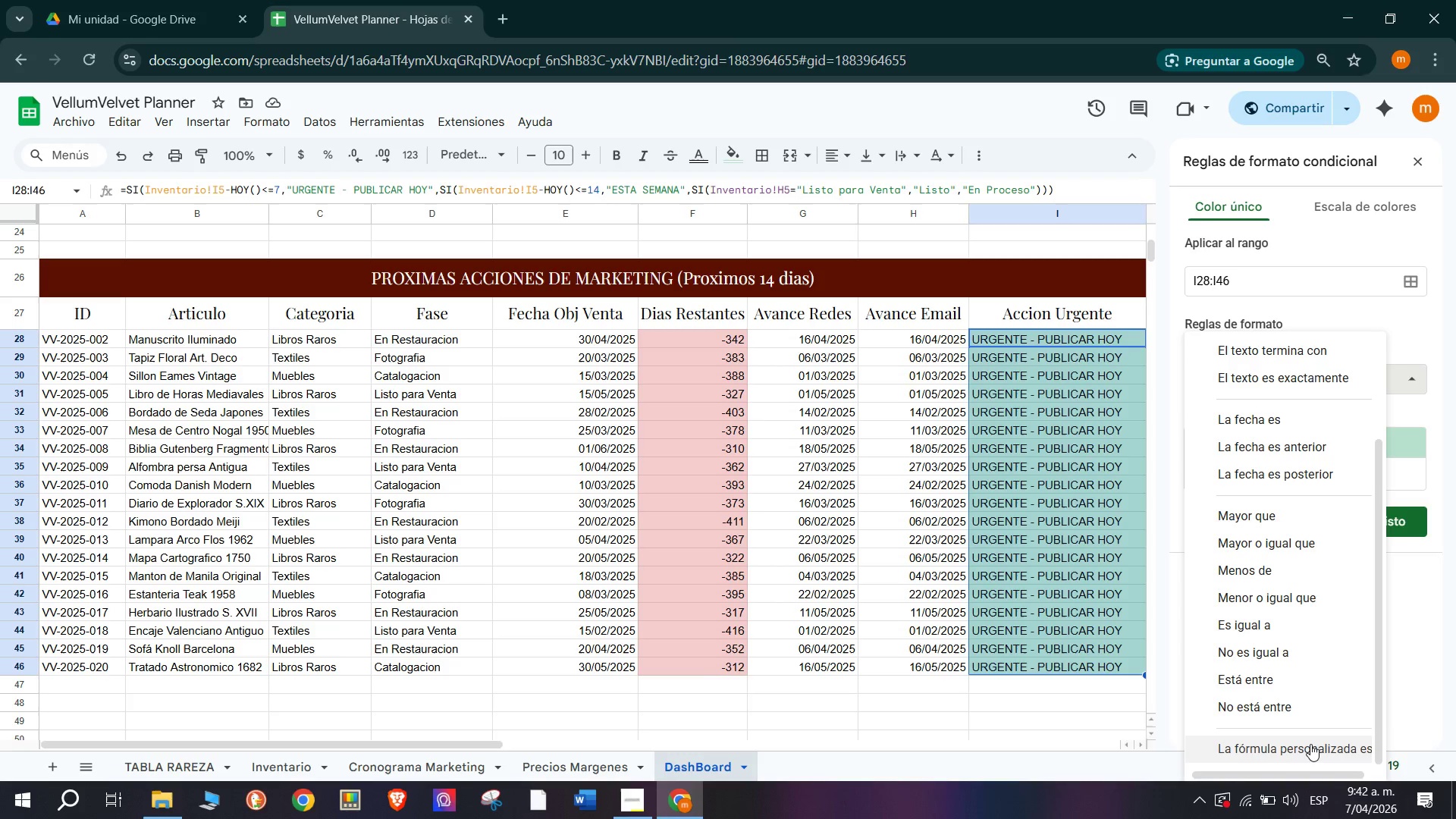 
wait(24.91)
 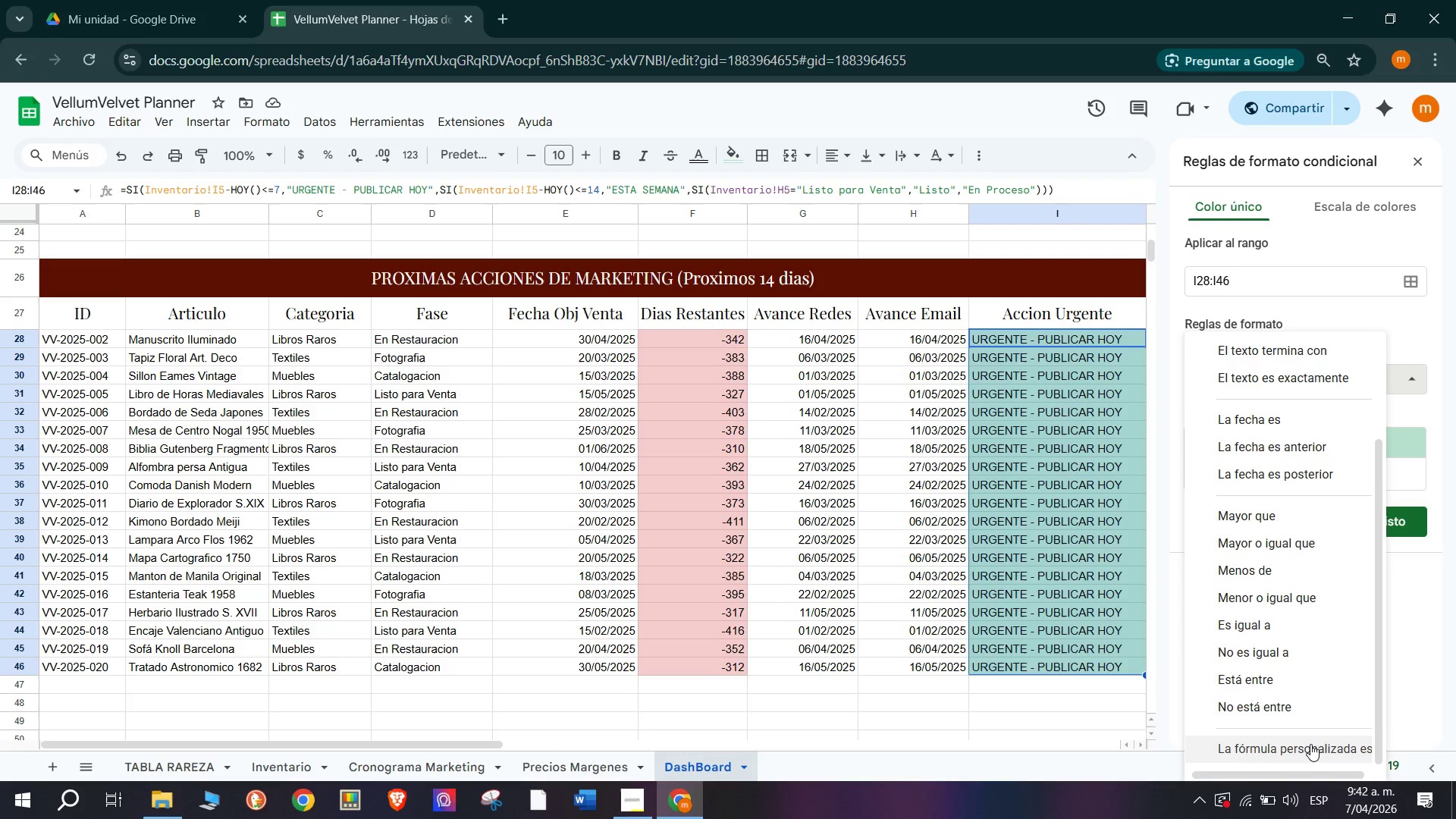 
left_click([1050, 431])
 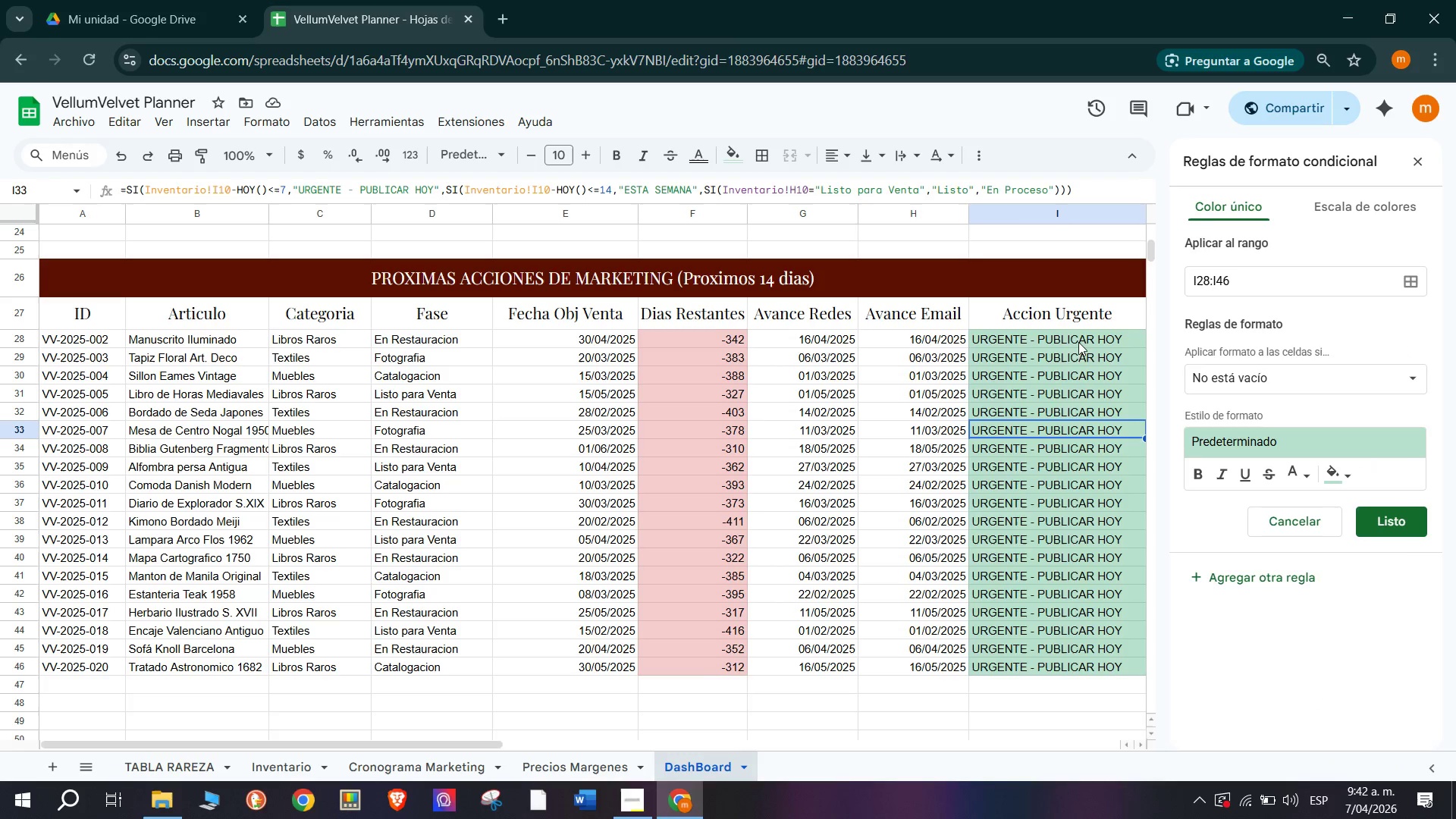 
left_click_drag(start_coordinate=[1091, 335], to_coordinate=[1082, 676])
 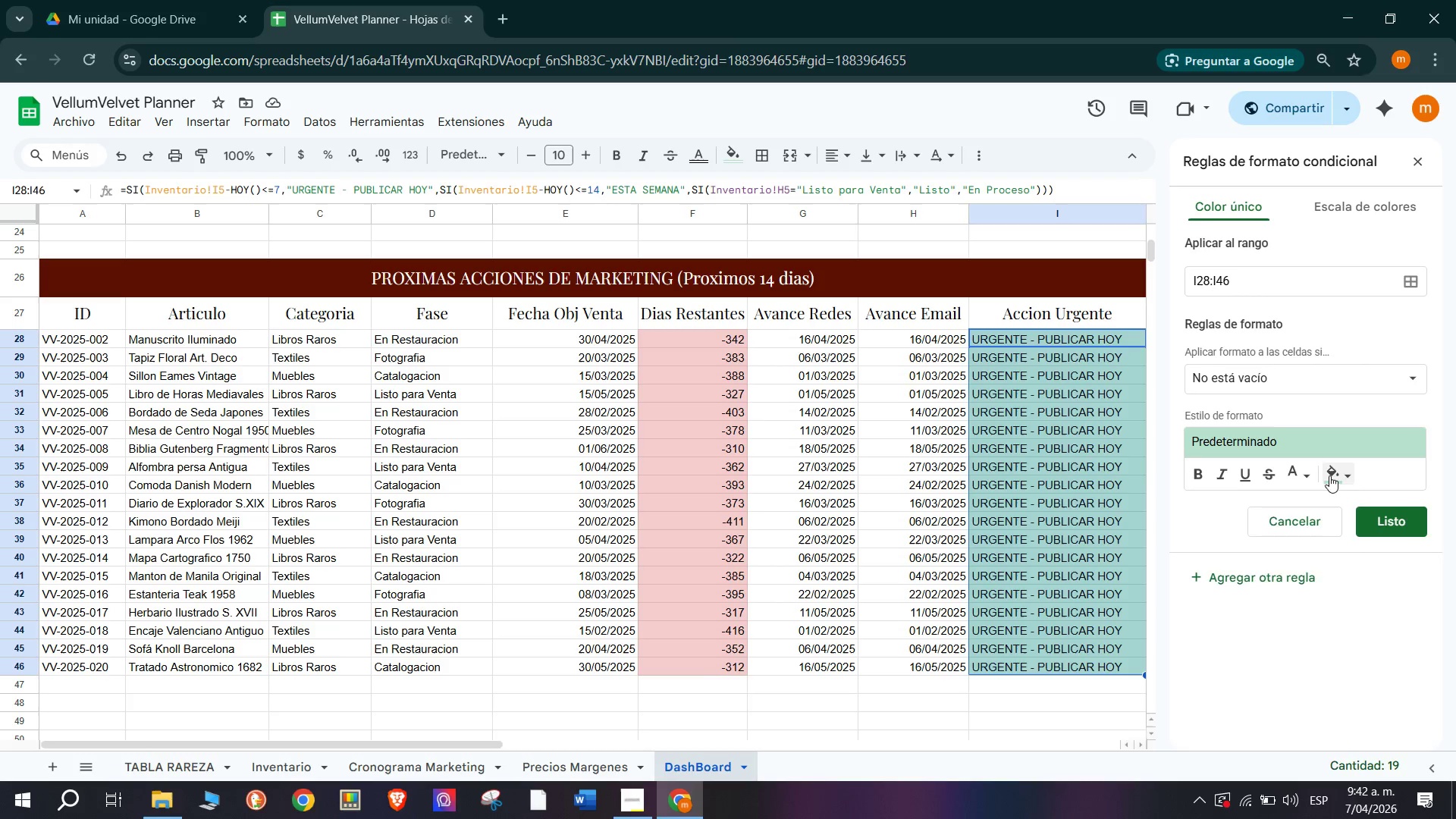 
left_click([1329, 475])
 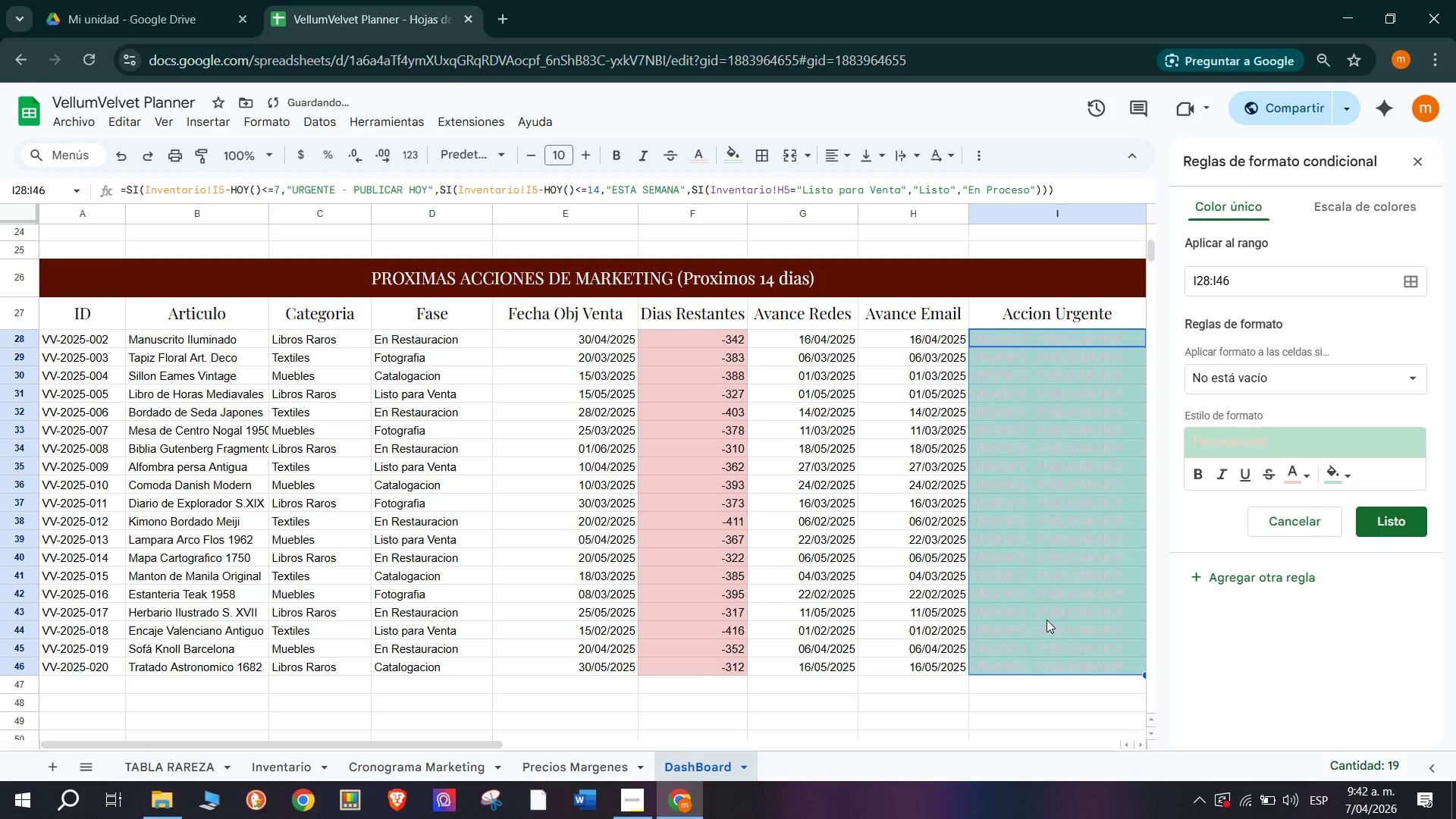 
key(Control+Z)
 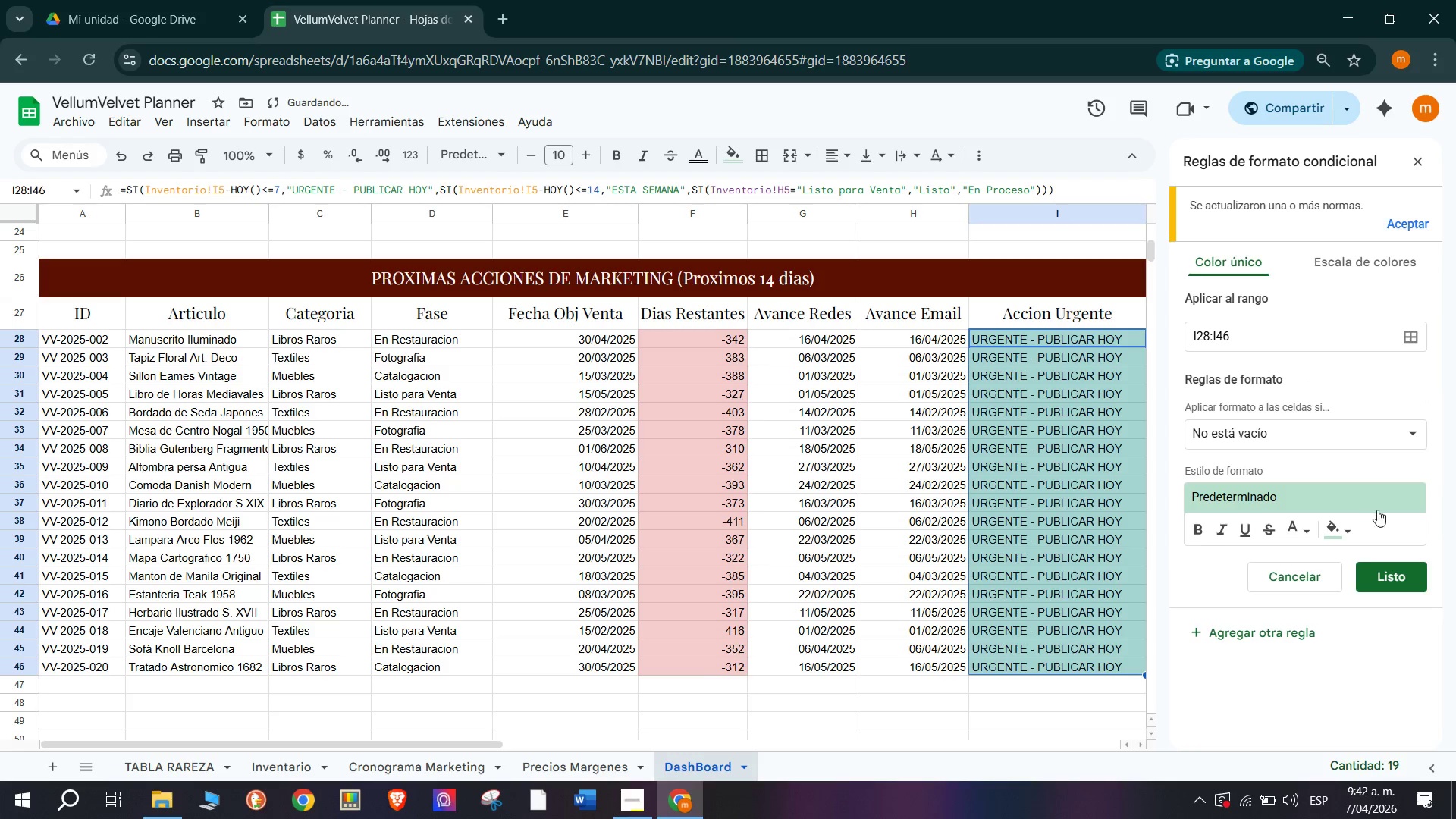 
left_click([1345, 529])
 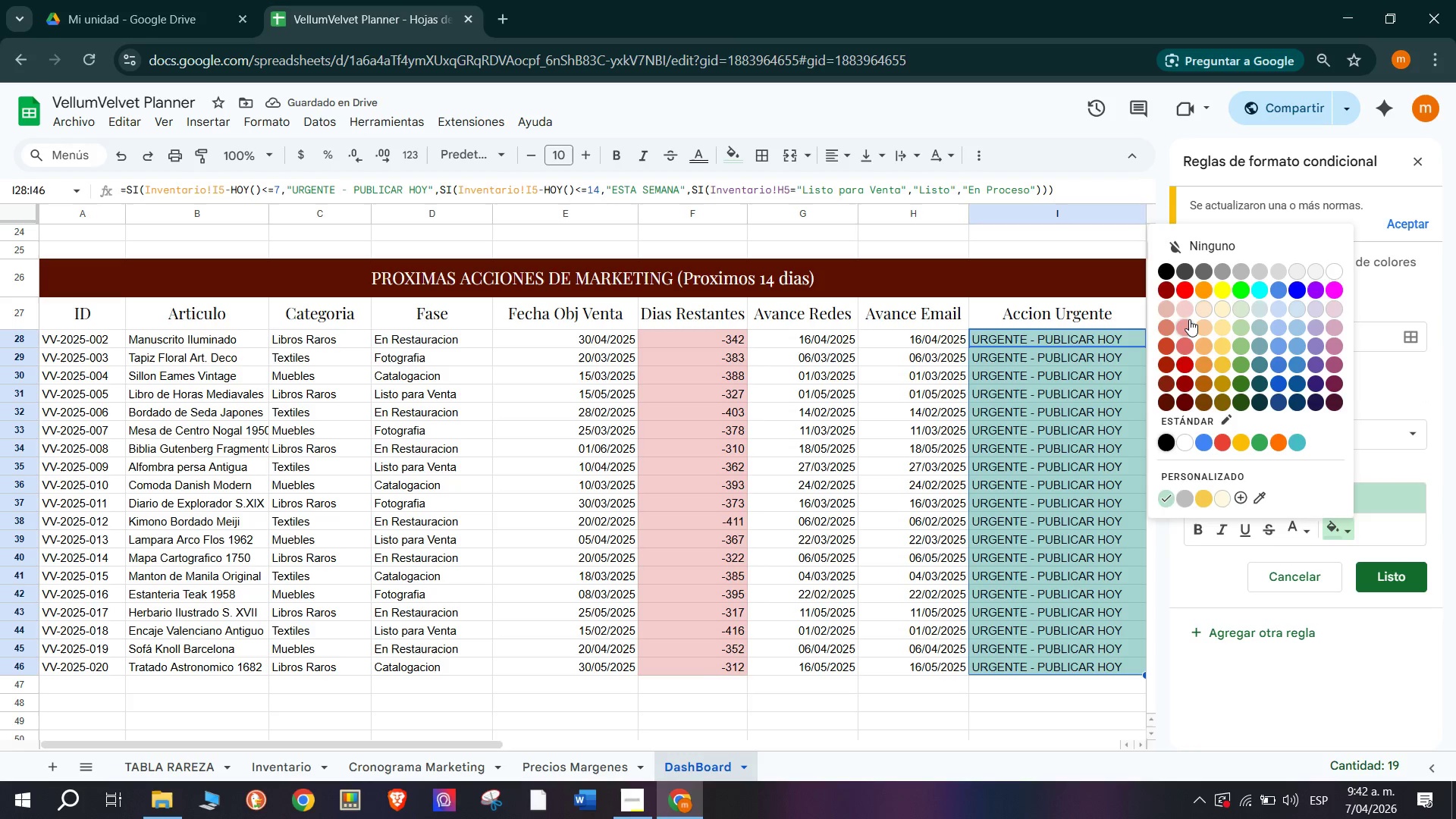 
left_click([1189, 312])
 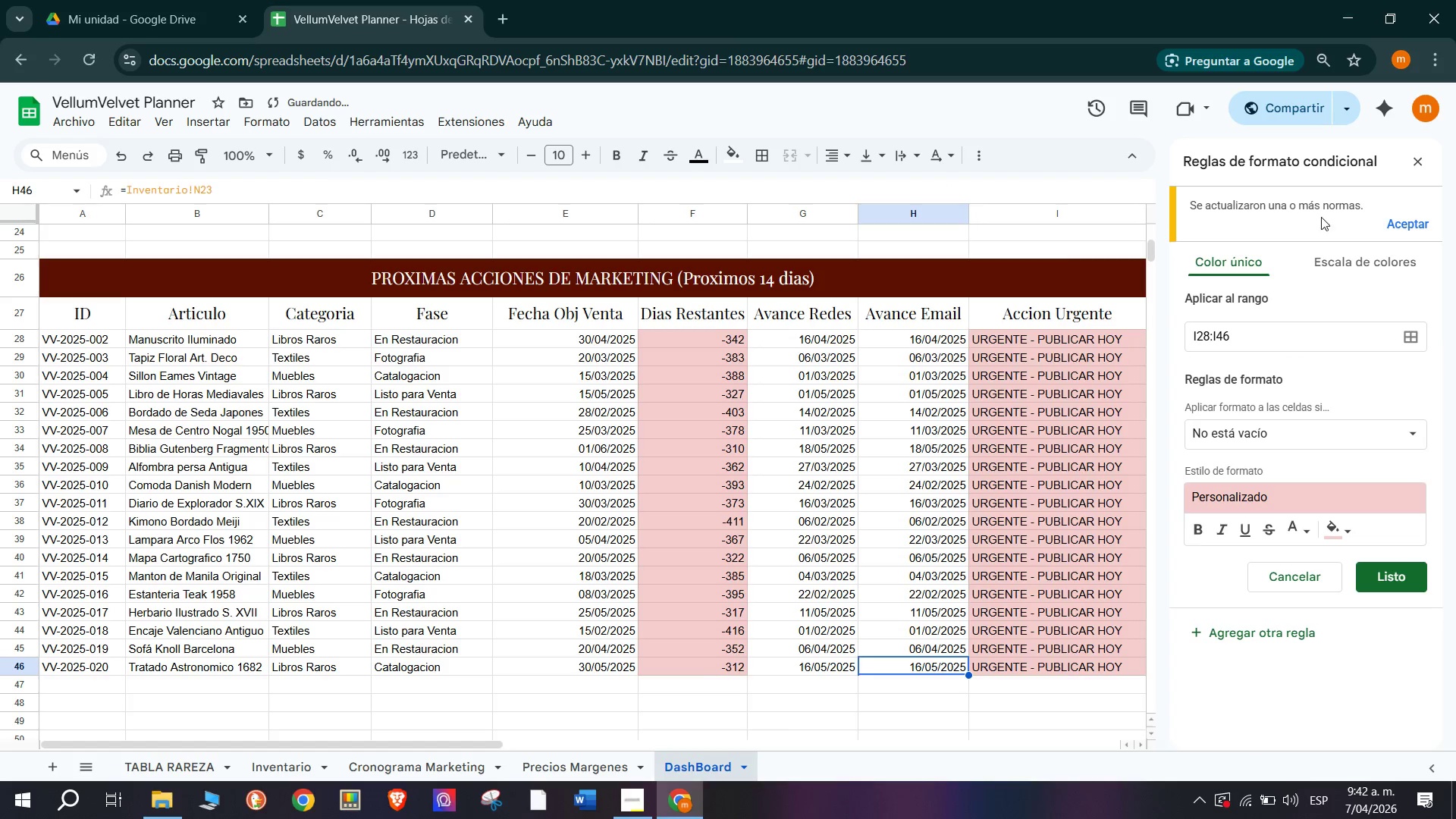 
left_click([1424, 171])
 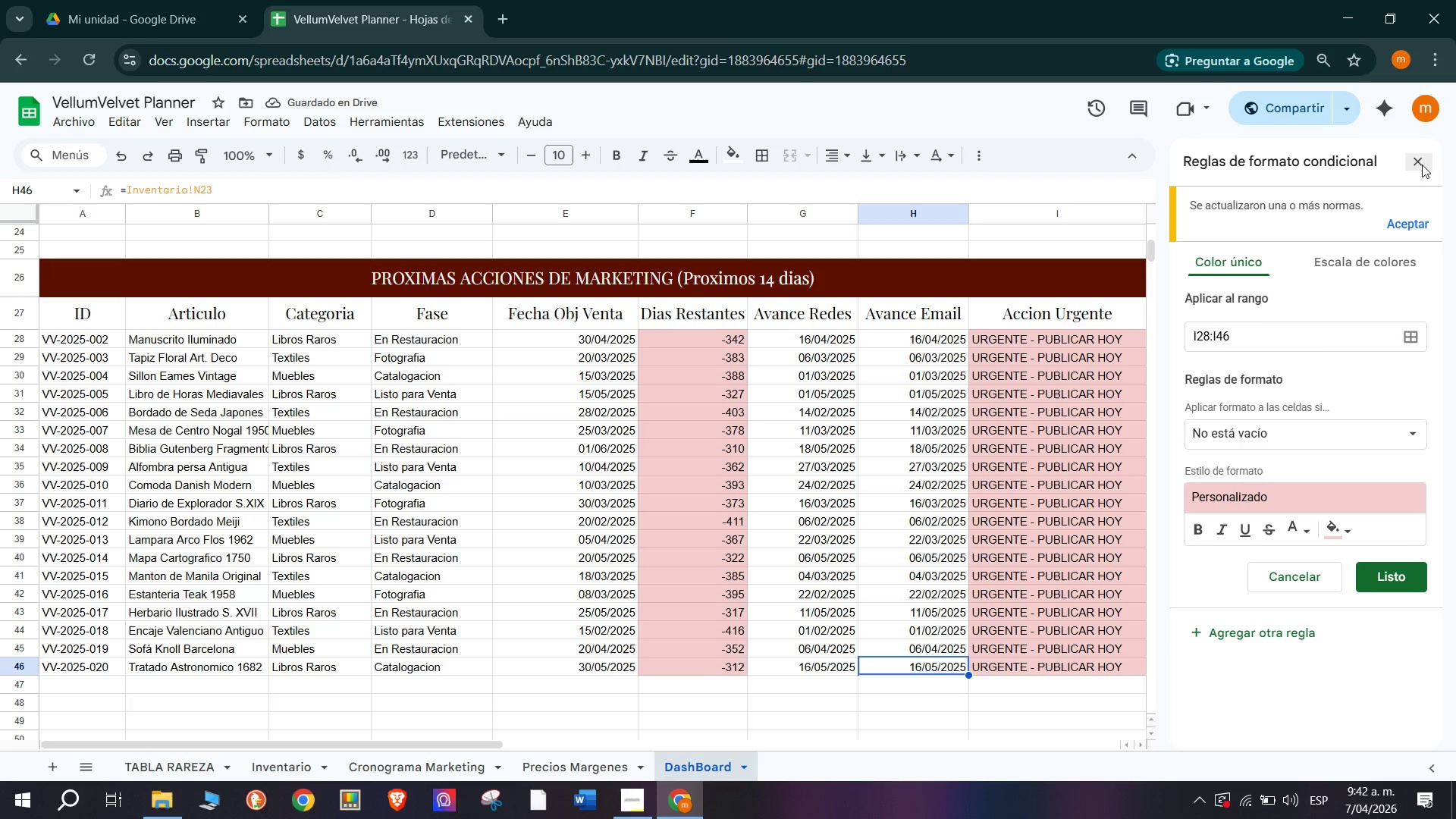 
left_click([1422, 164])
 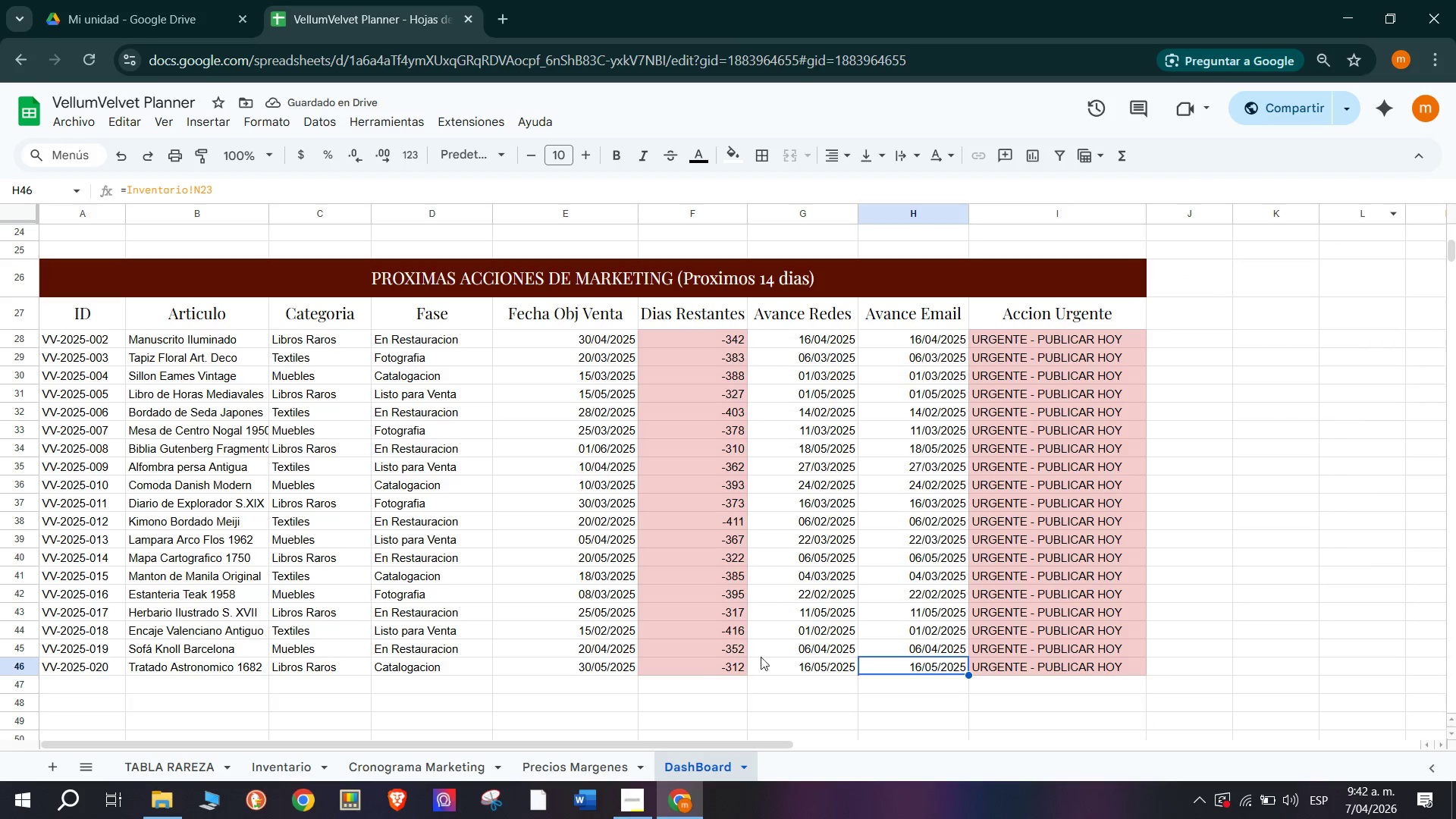 
left_click([753, 710])
 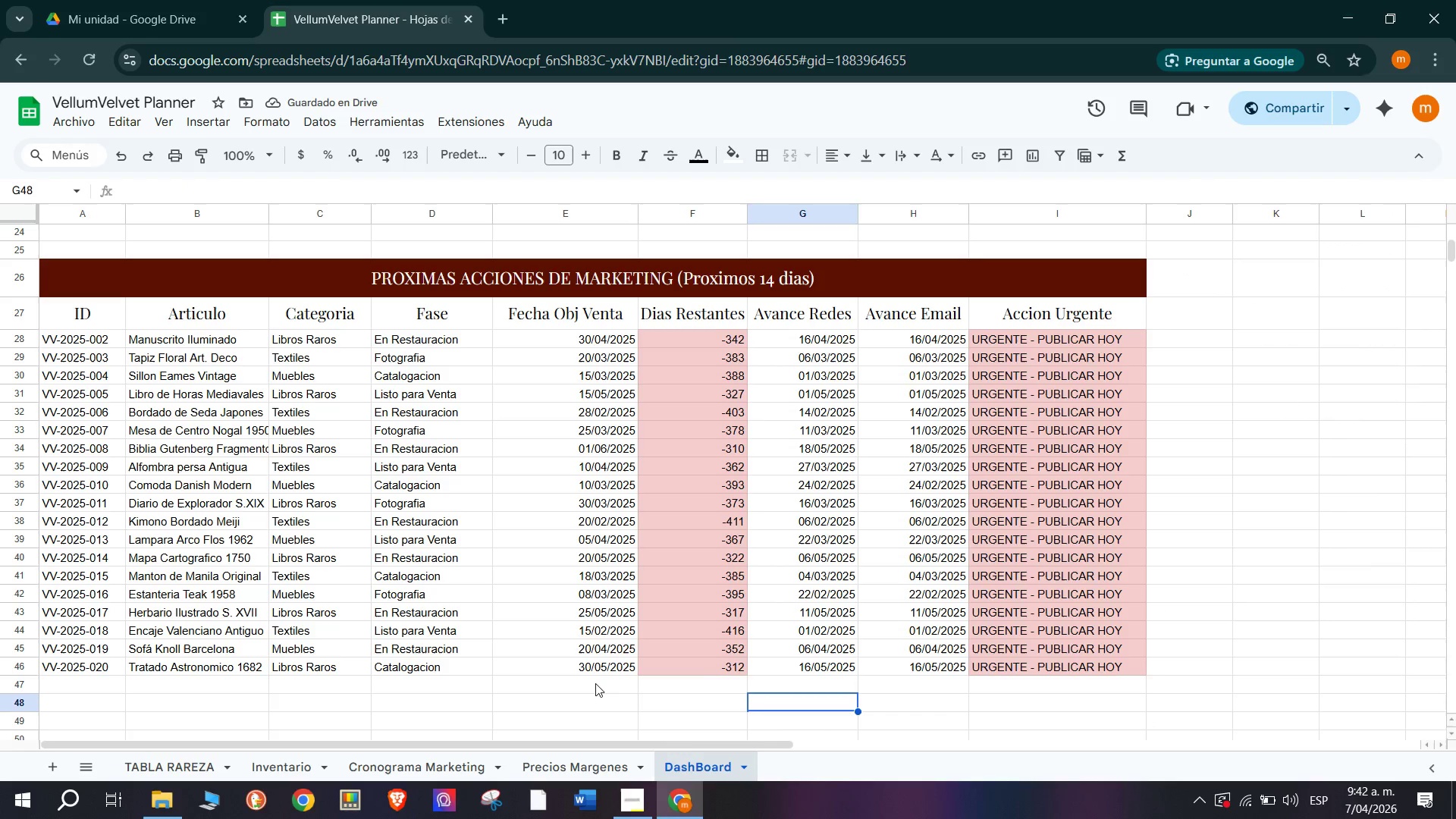 
scroll: coordinate [493, 626], scroll_direction: up, amount: 4.0
 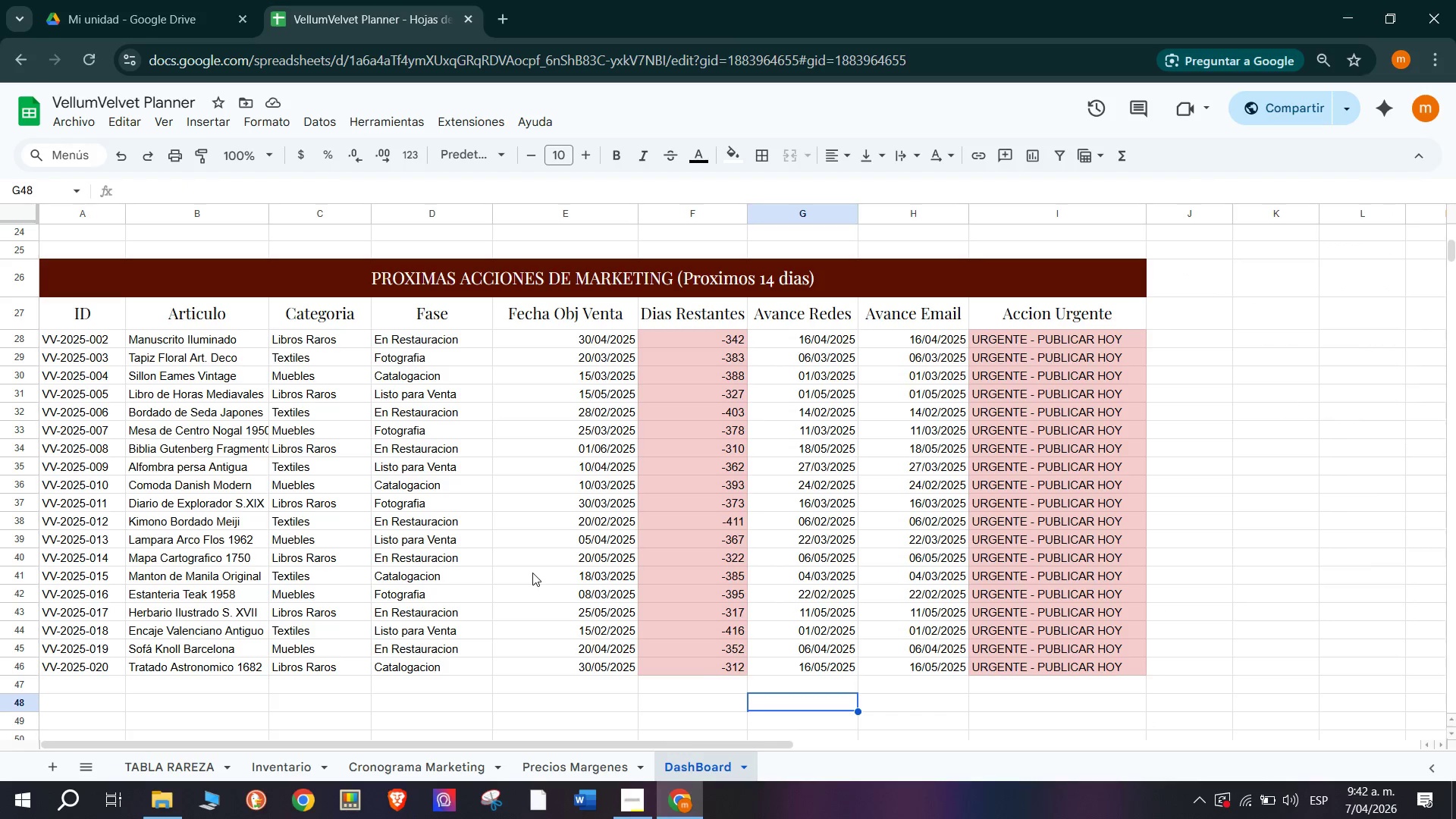 
scroll: coordinate [507, 548], scroll_direction: none, amount: 0.0
 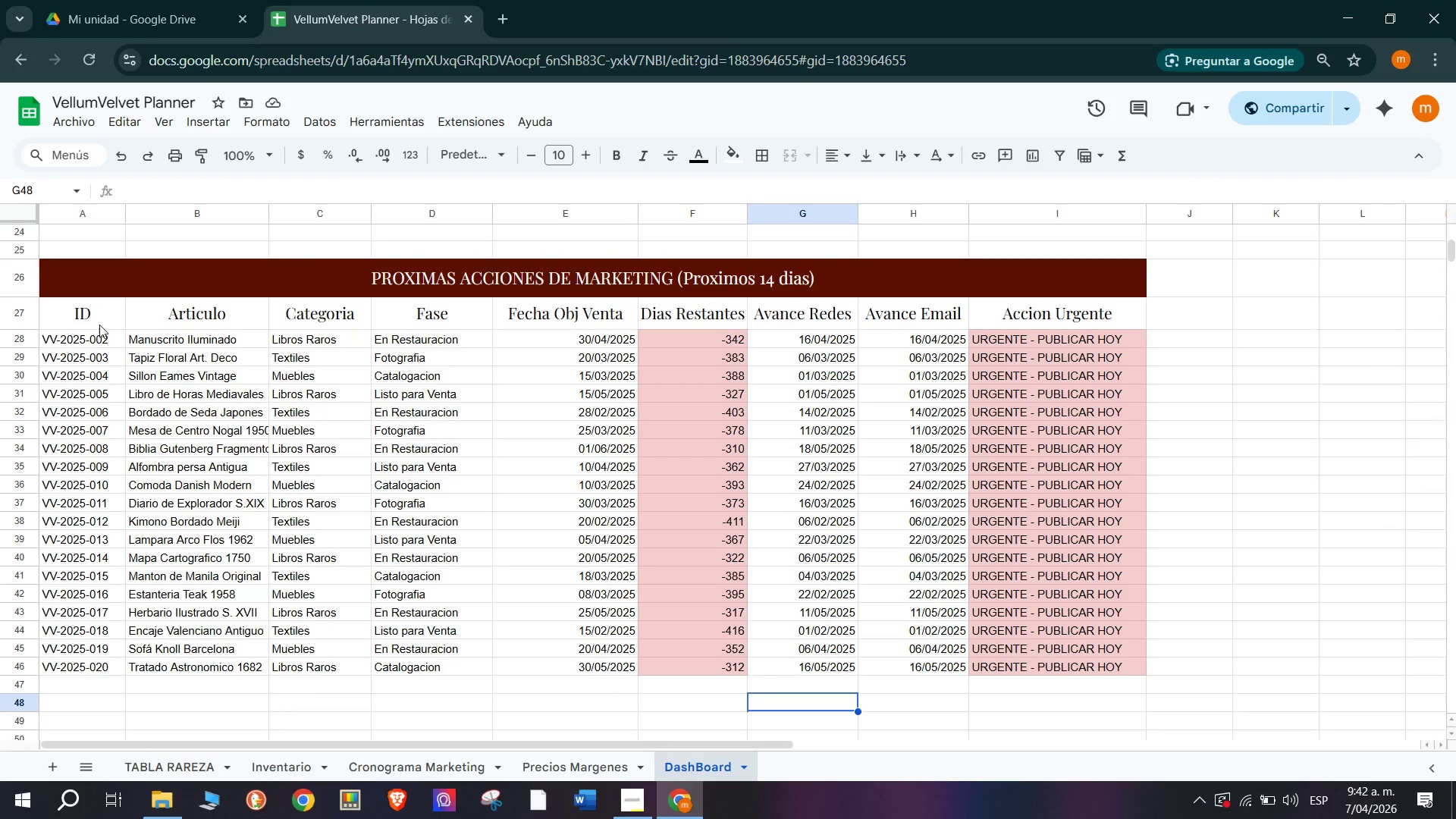 
left_click_drag(start_coordinate=[83, 315], to_coordinate=[1051, 669])
 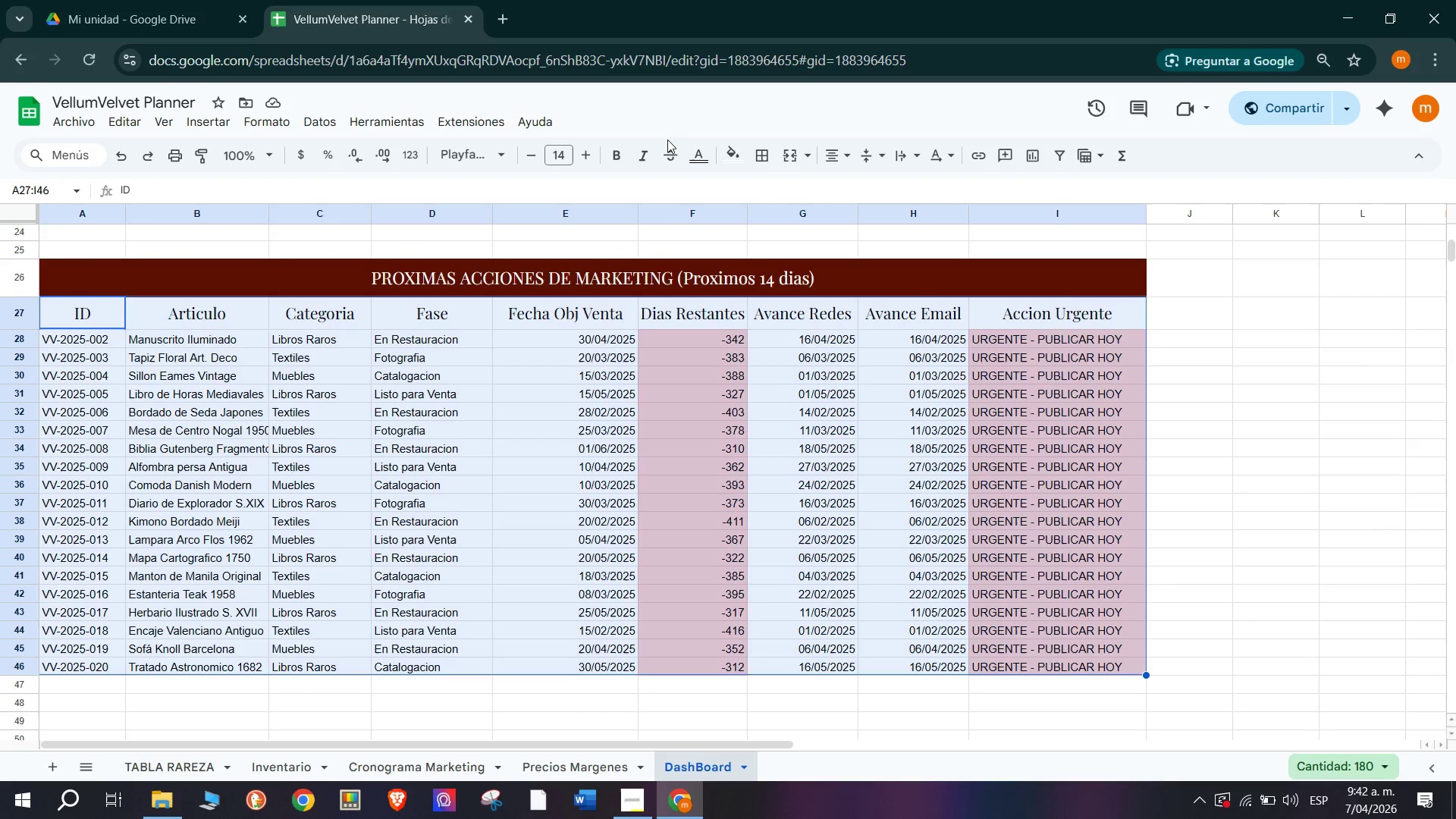 
mouse_move([736, 155])
 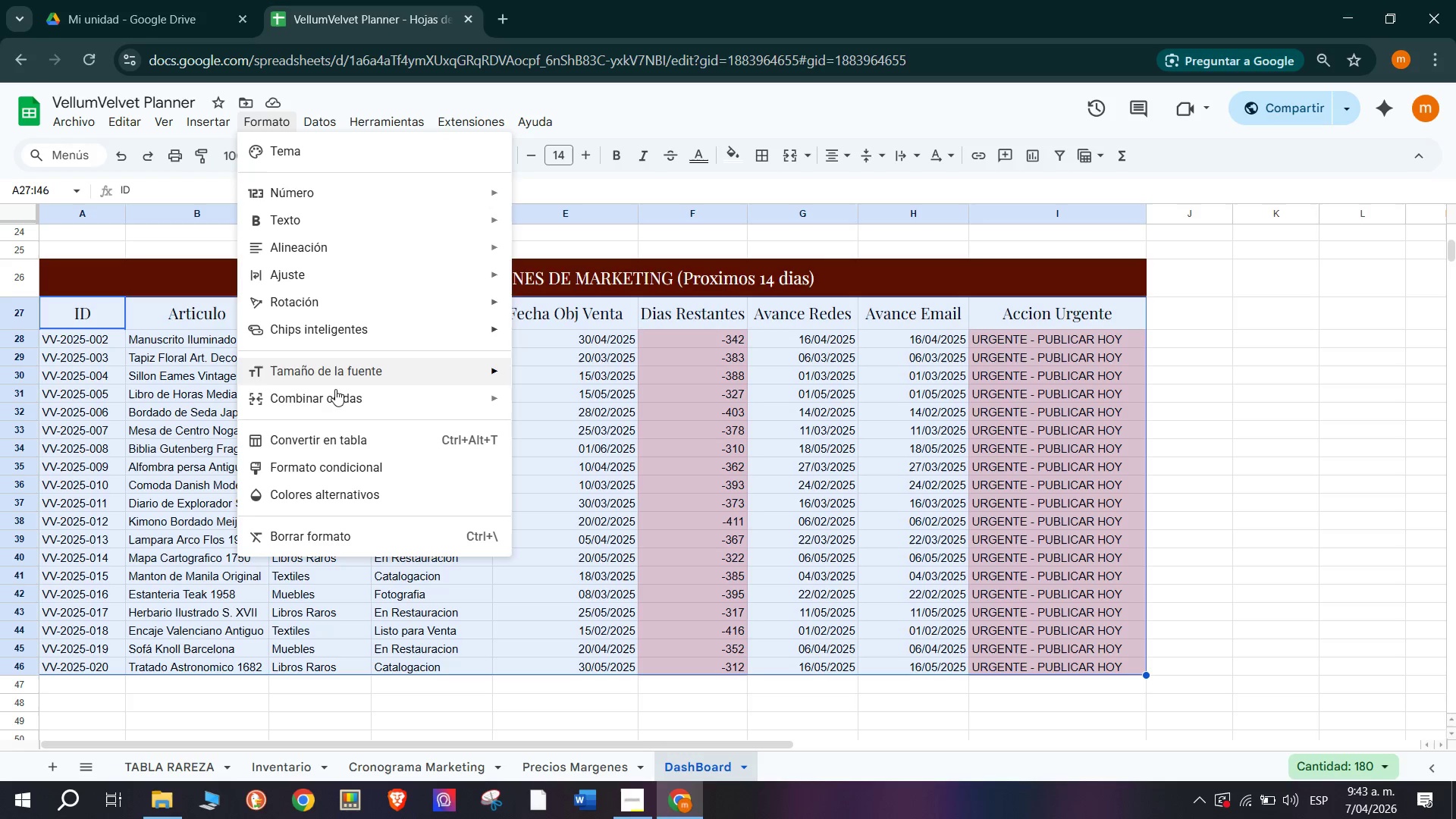 
left_click([356, 489])
 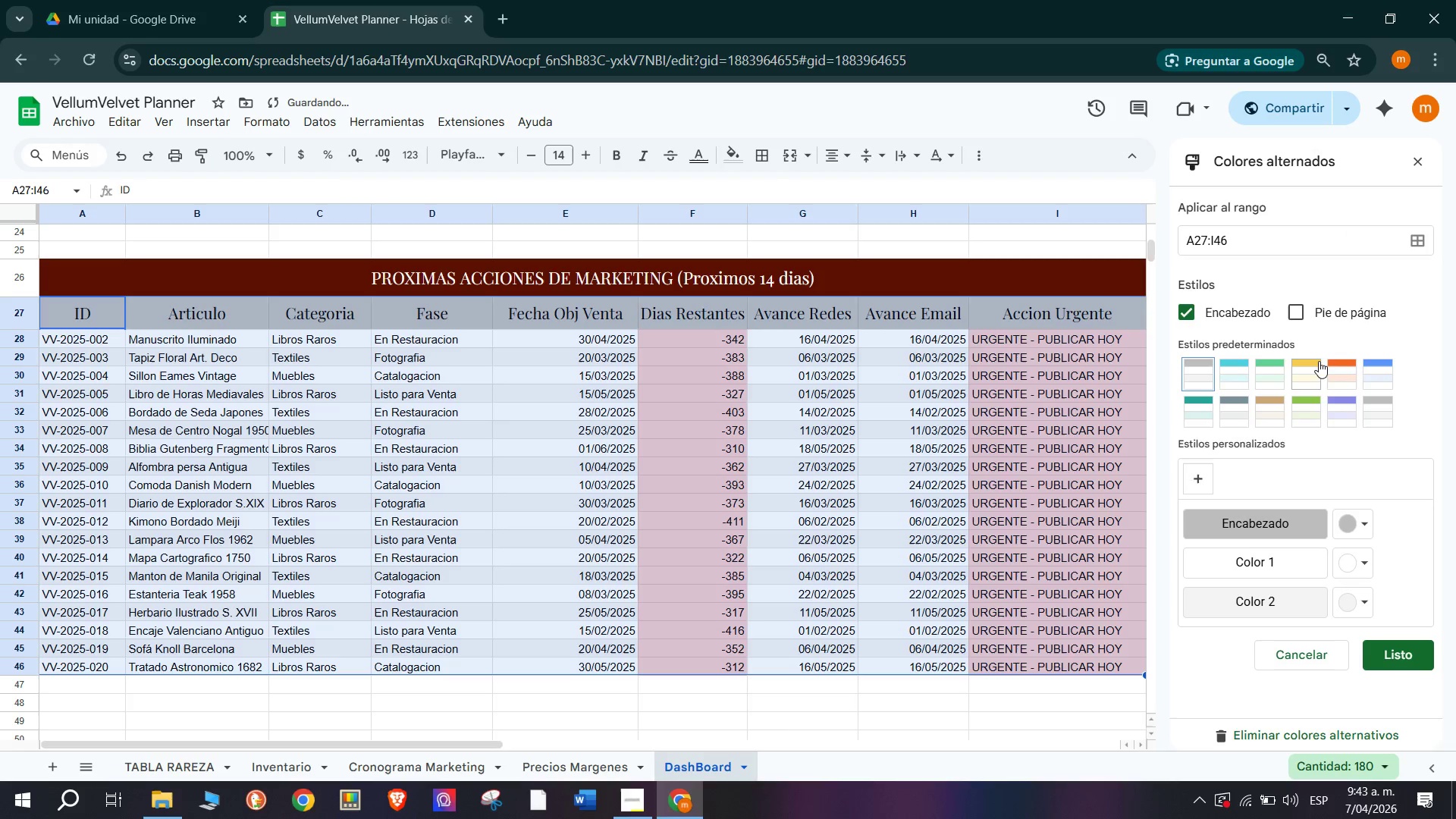 
left_click([1308, 364])
 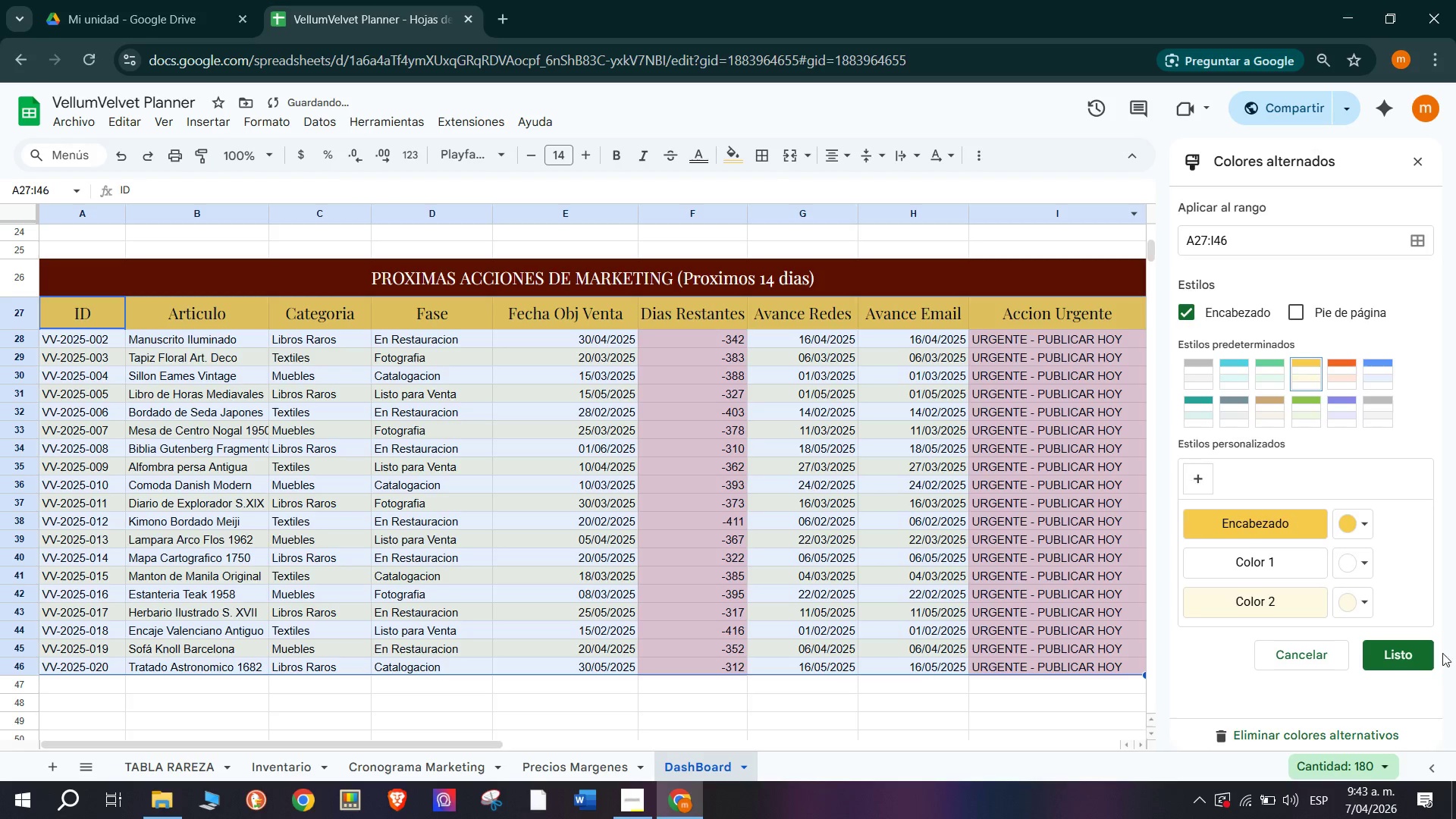 
left_click([1410, 655])
 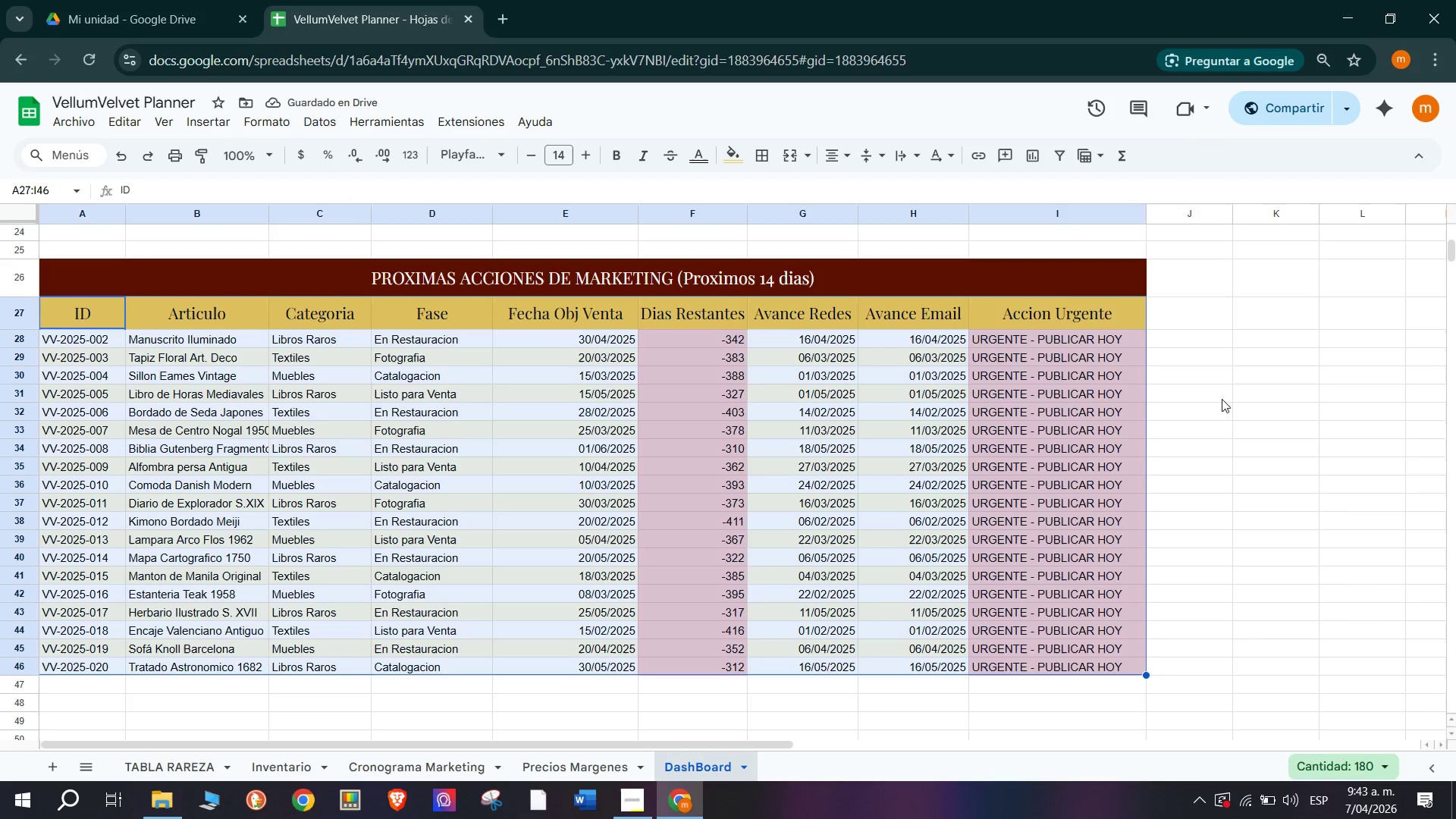 
left_click([1440, 457])
 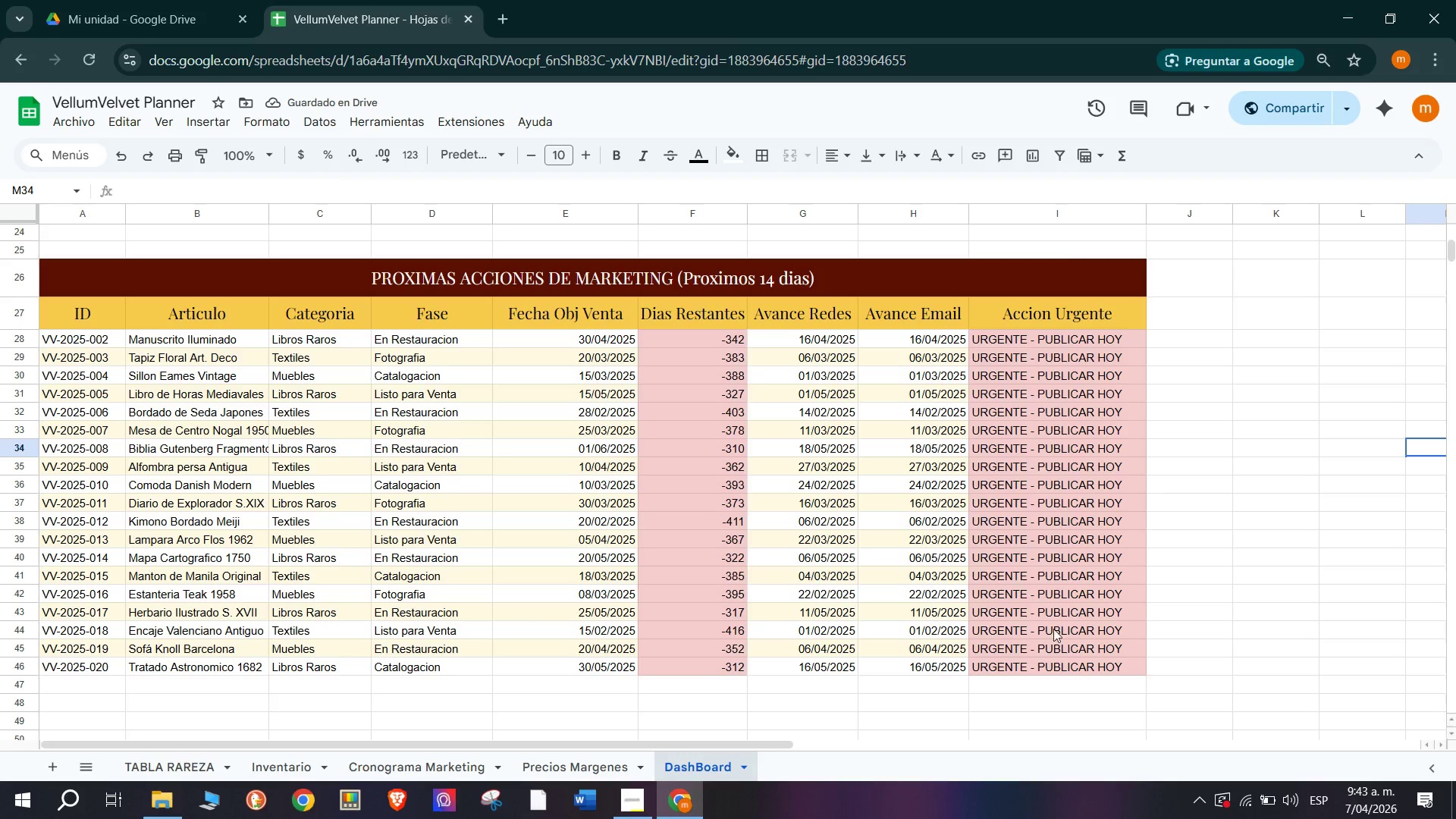 
scroll: coordinate [666, 616], scroll_direction: up, amount: 1.0
 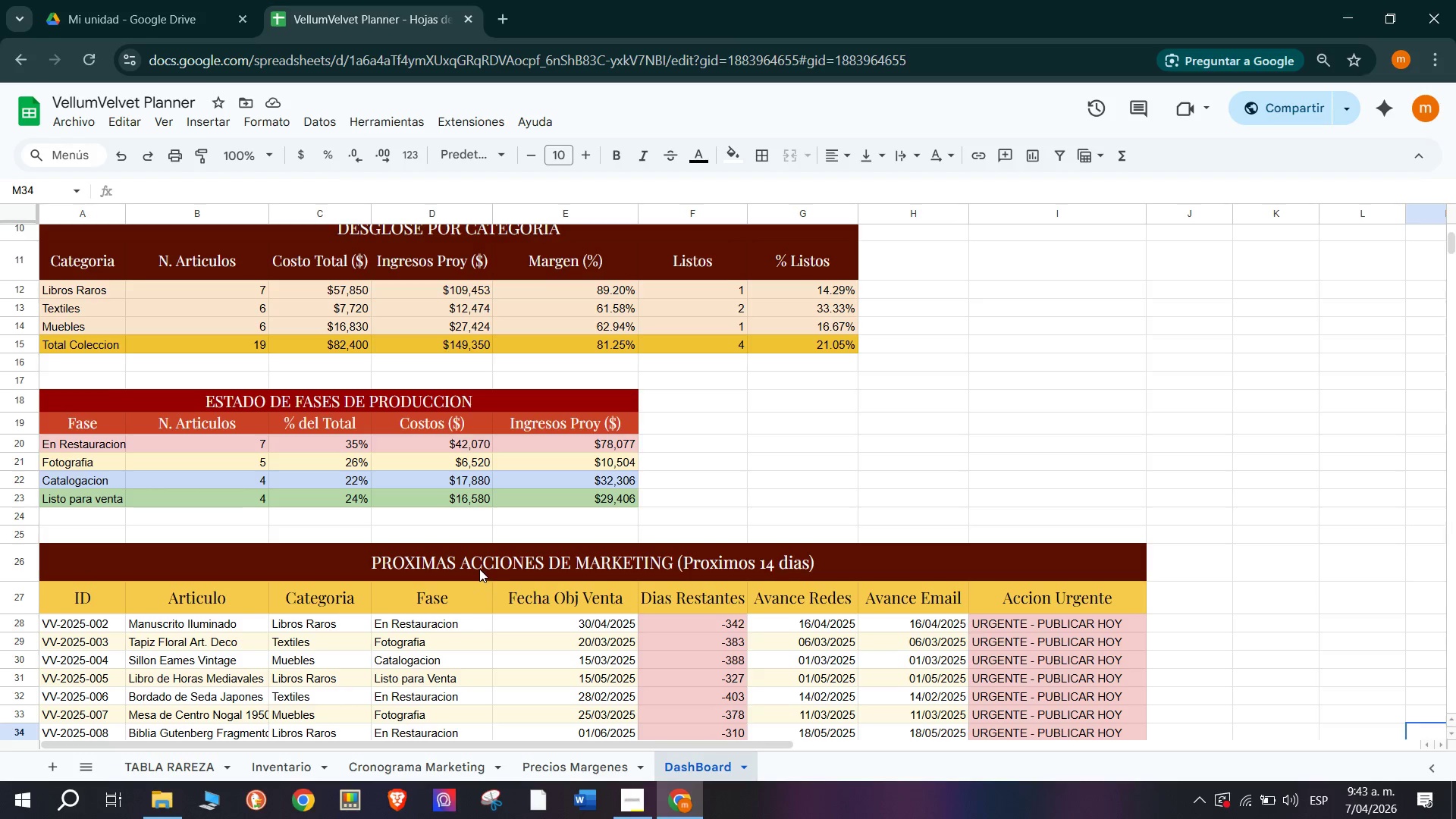 
scroll: coordinate [479, 567], scroll_direction: none, amount: 0.0
 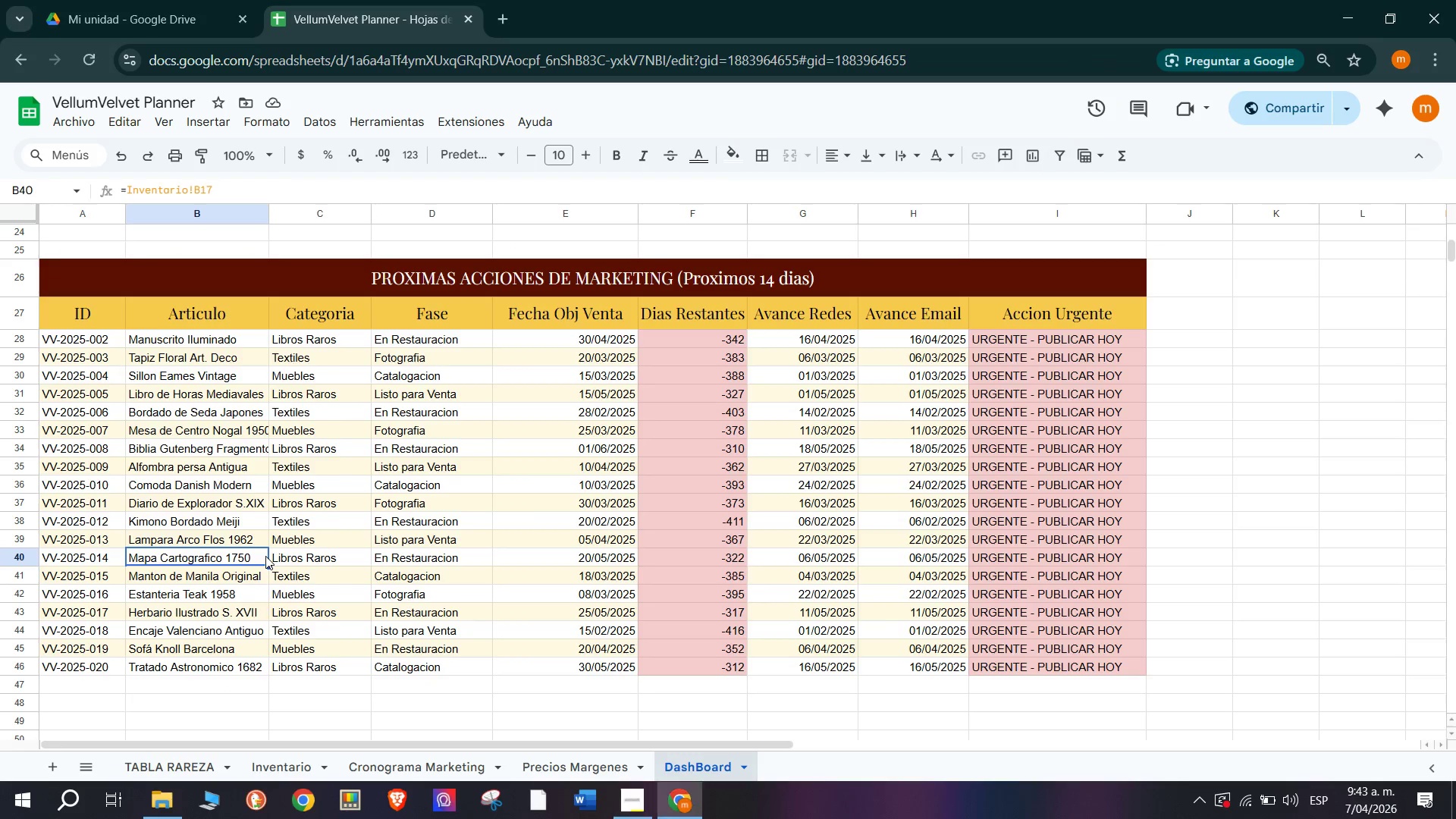 
scroll: coordinate [438, 486], scroll_direction: up, amount: 1.0
 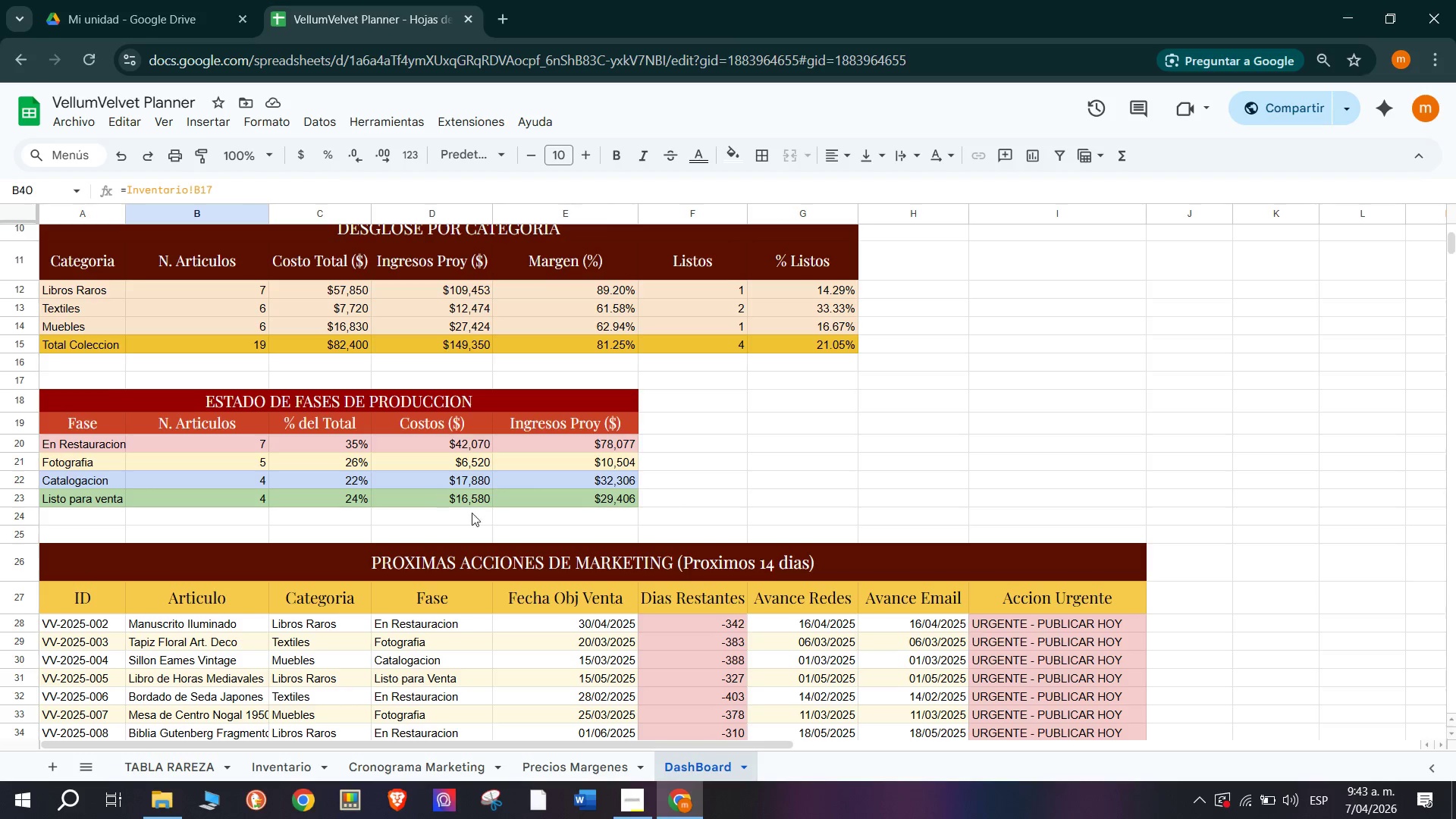 
key(Escape)
 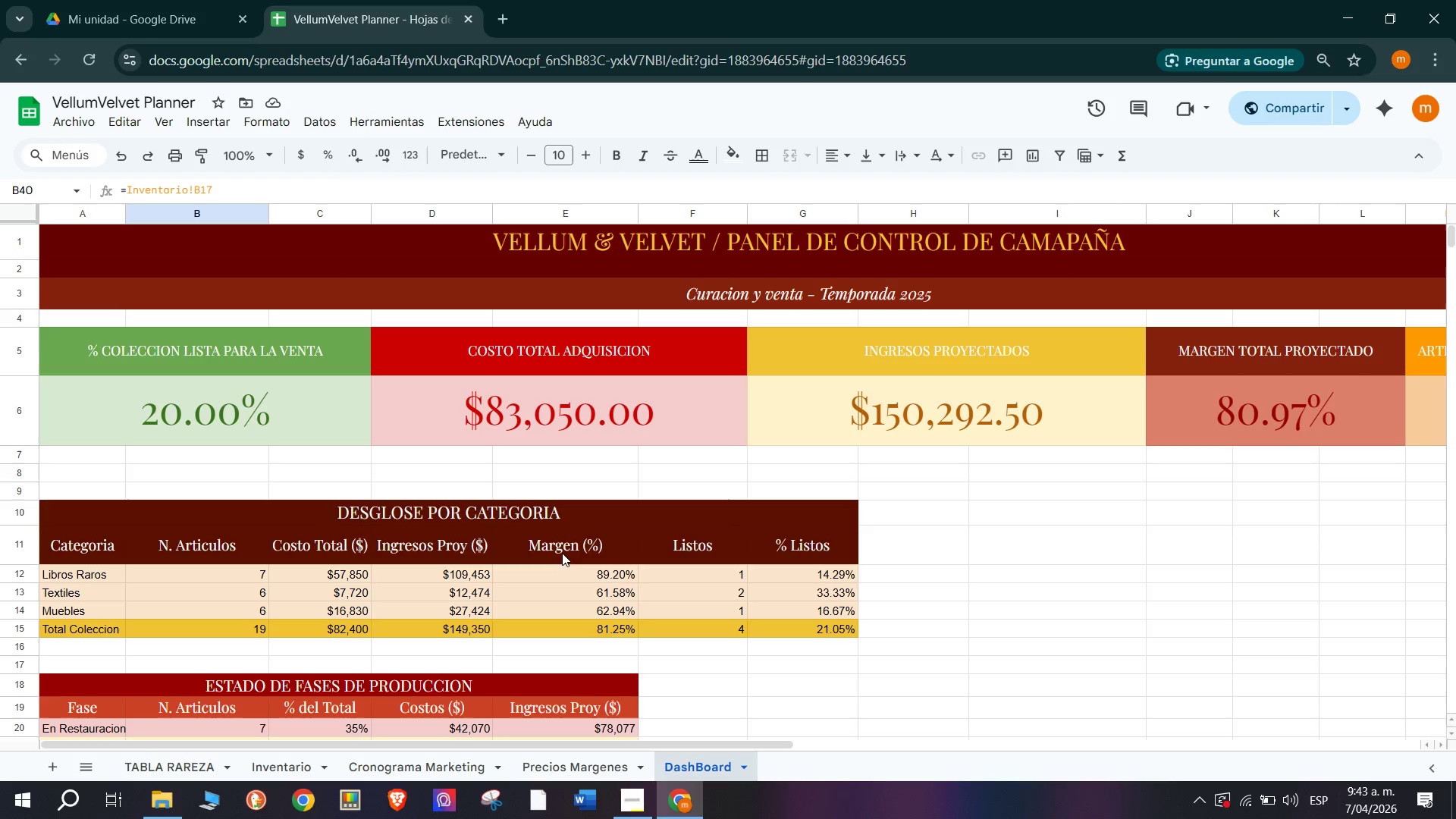 
scroll: coordinate [491, 517], scroll_direction: up, amount: 2.0
 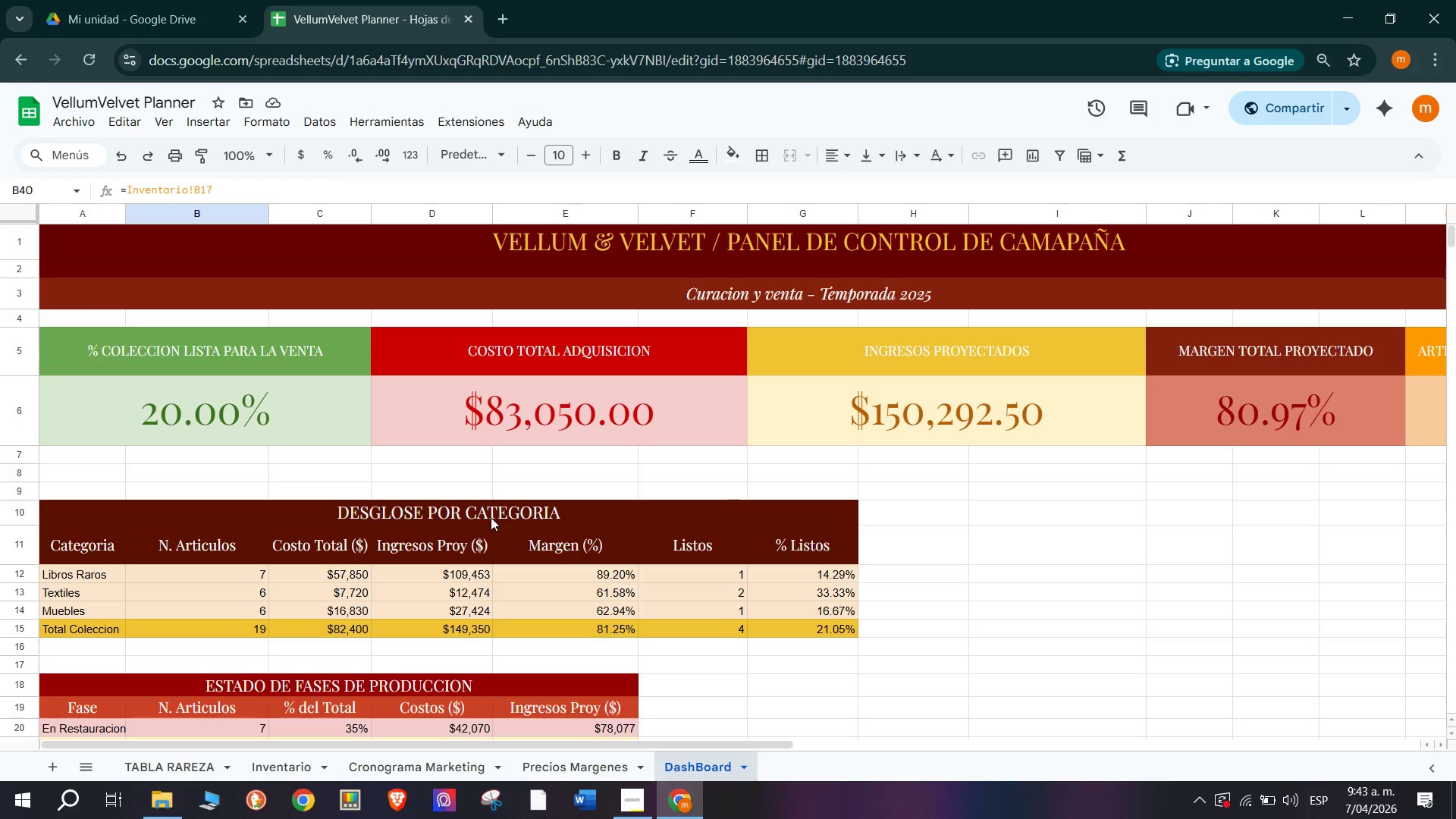 
wait(22.5)
 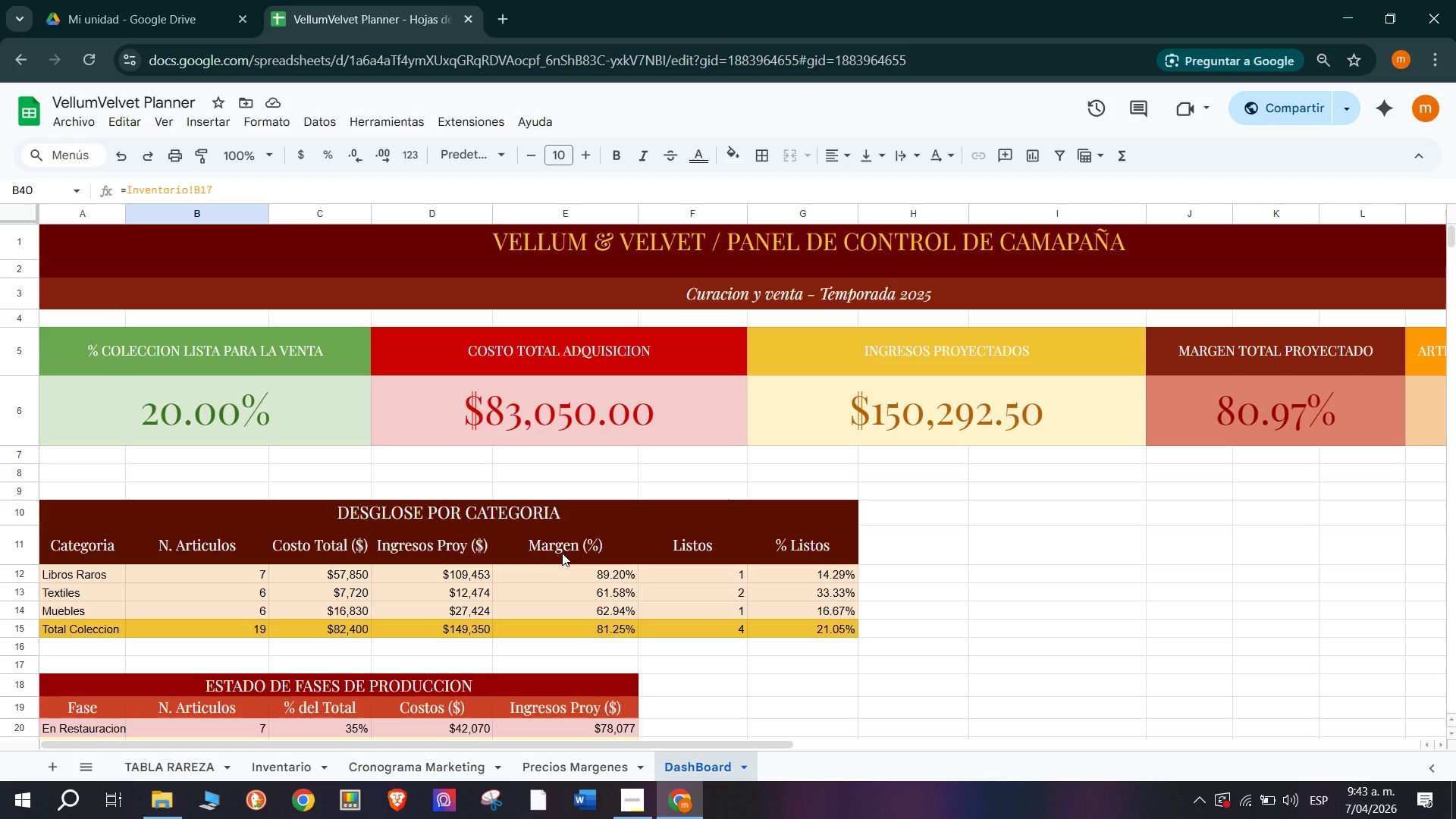 
scroll: coordinate [560, 664], scroll_direction: down, amount: 1.0
 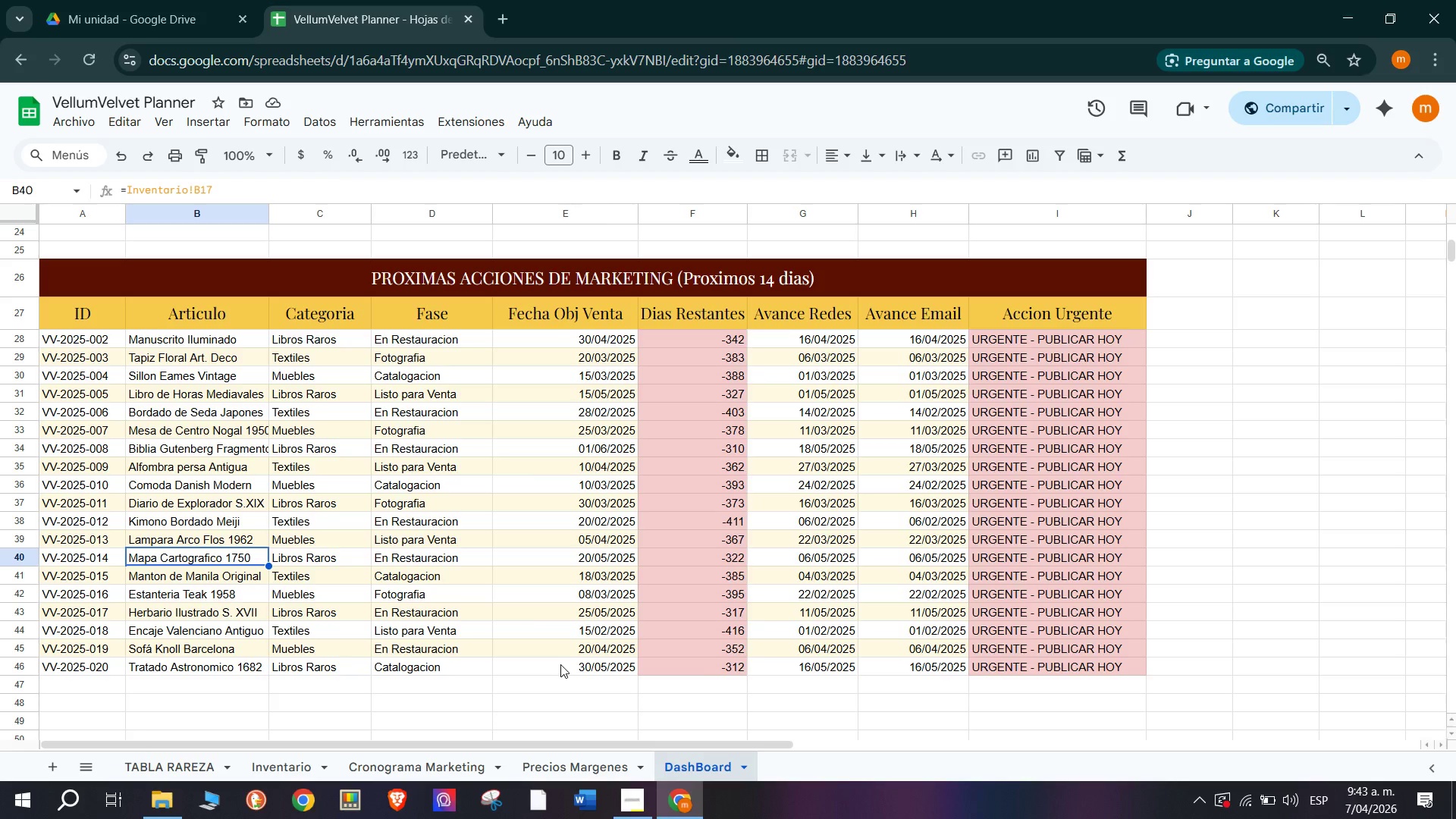 
scroll: coordinate [619, 562], scroll_direction: up, amount: 7.0
 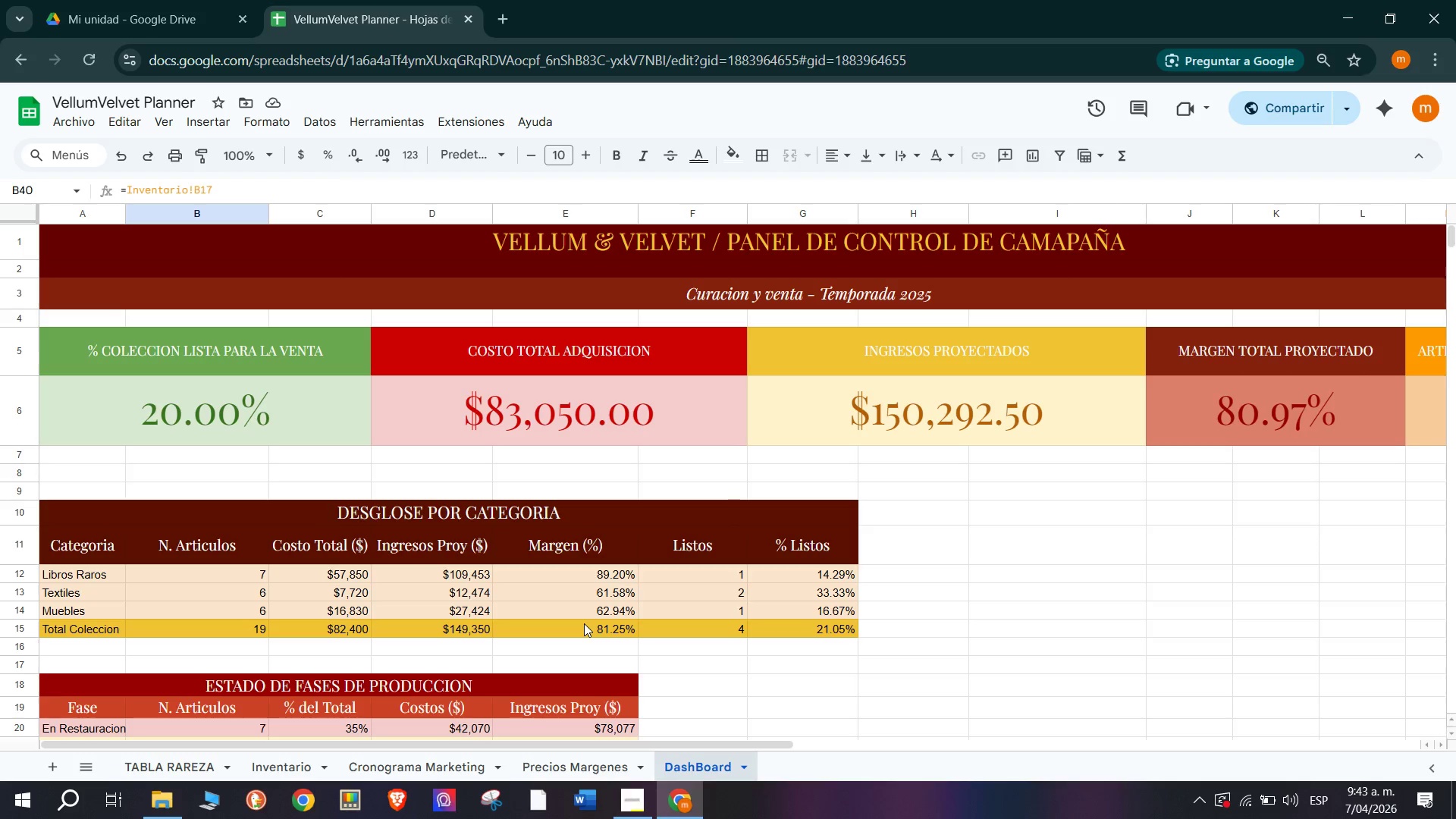 
wait(12.31)
 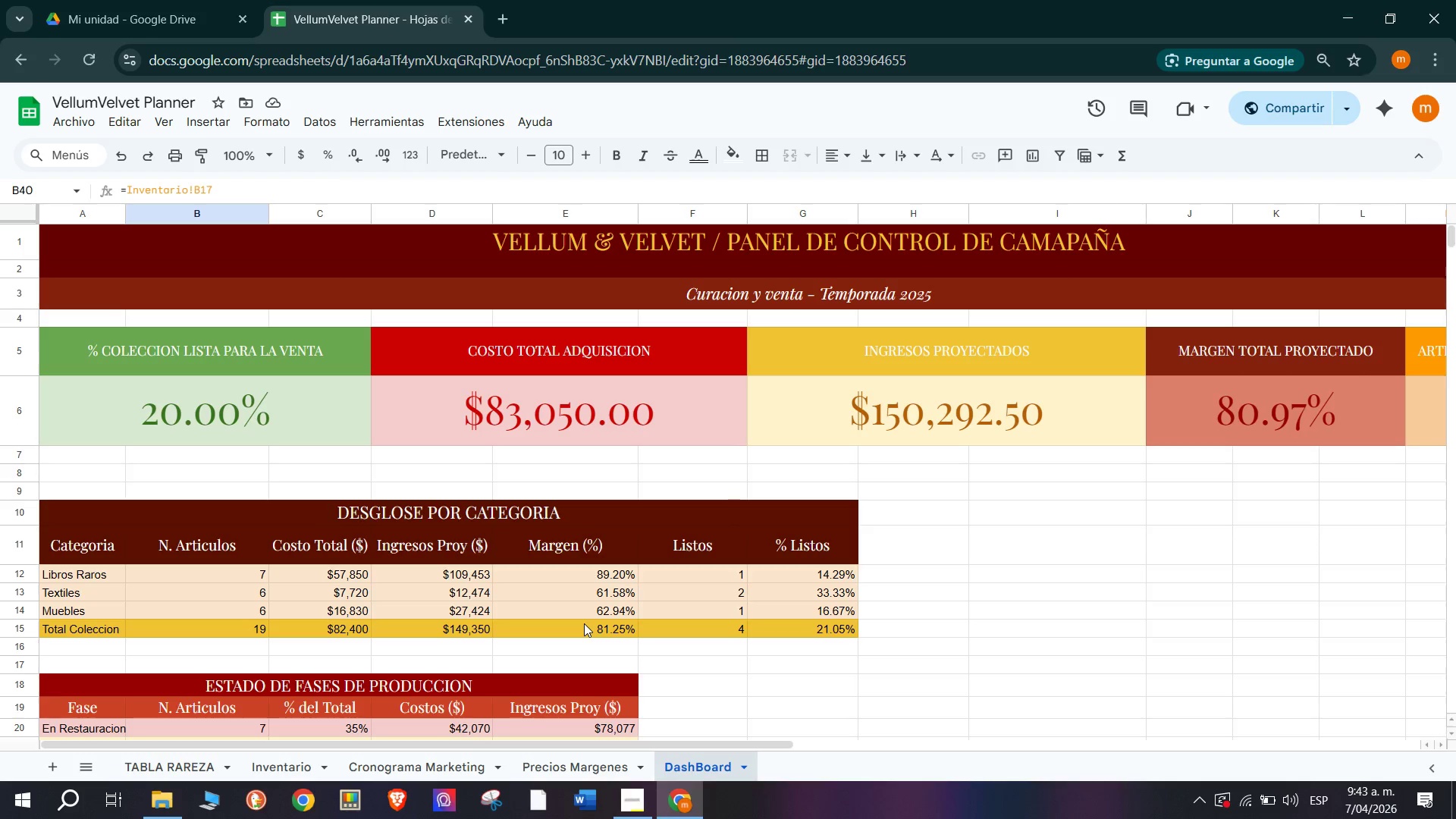 
scroll: coordinate [538, 469], scroll_direction: down, amount: 2.0
 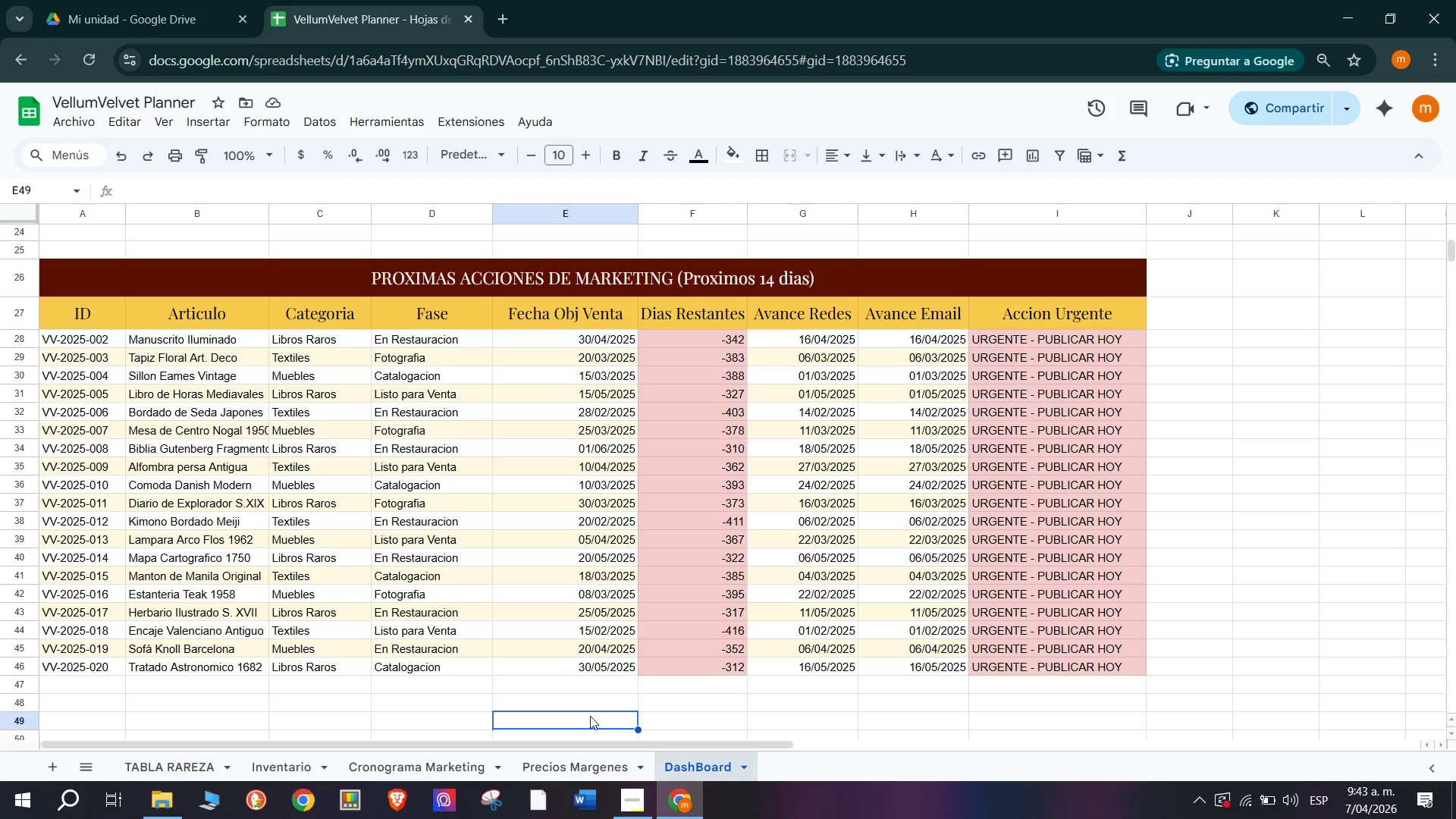 
scroll: coordinate [316, 604], scroll_direction: up, amount: 3.0
 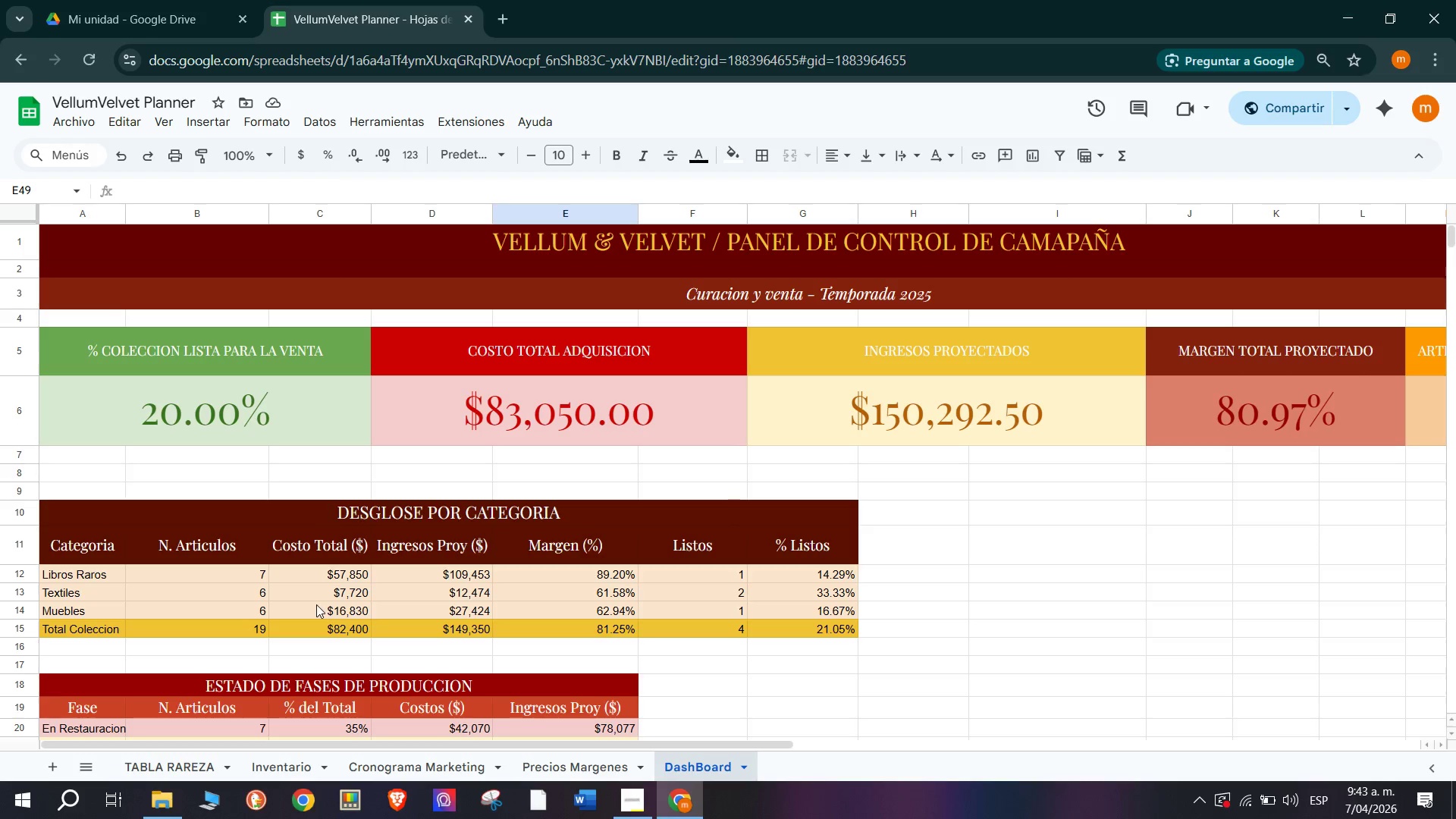 
scroll: coordinate [360, 729], scroll_direction: none, amount: 0.0
 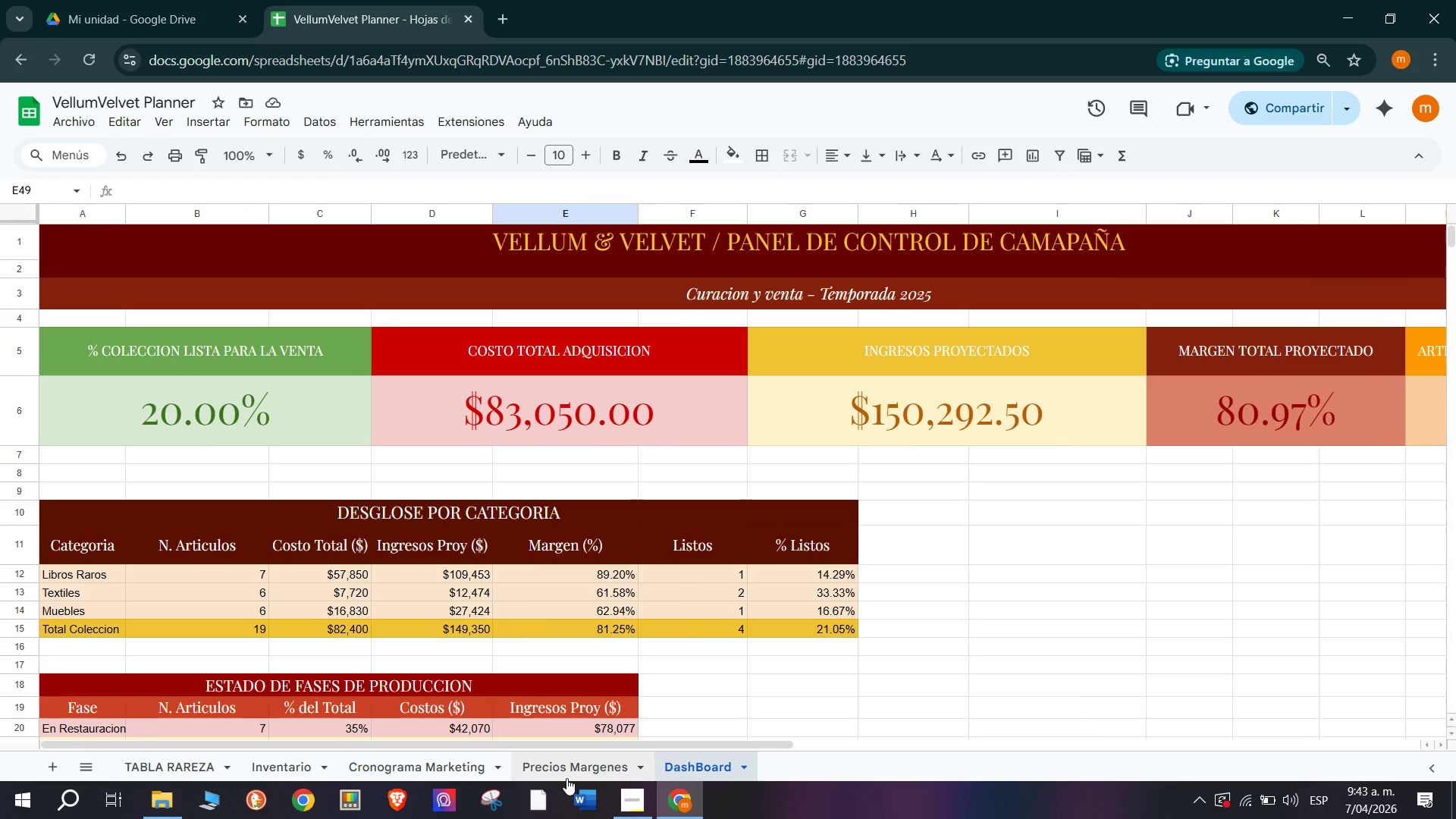 
left_click([566, 777])
 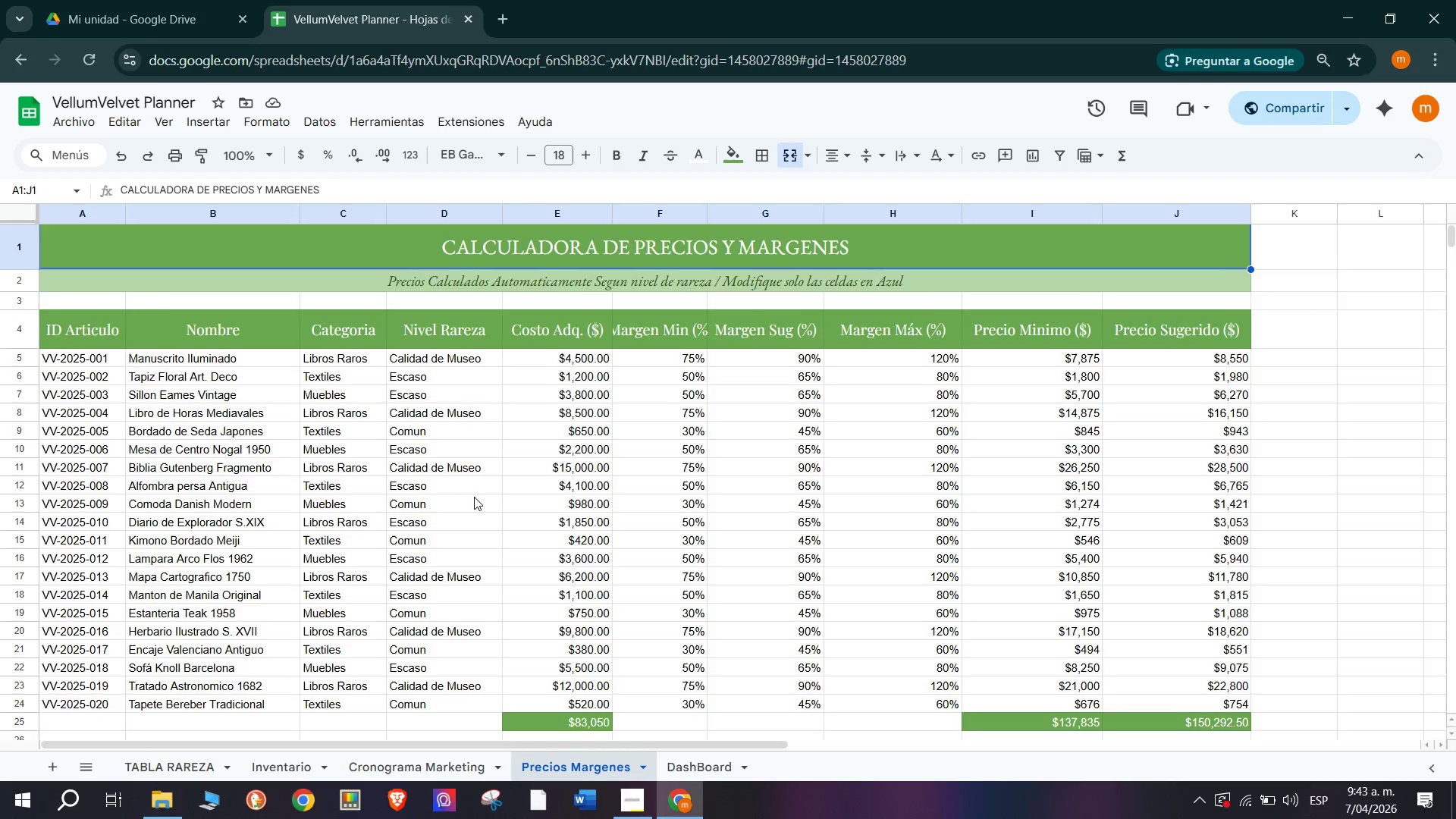 
scroll: coordinate [482, 501], scroll_direction: up, amount: 1.0
 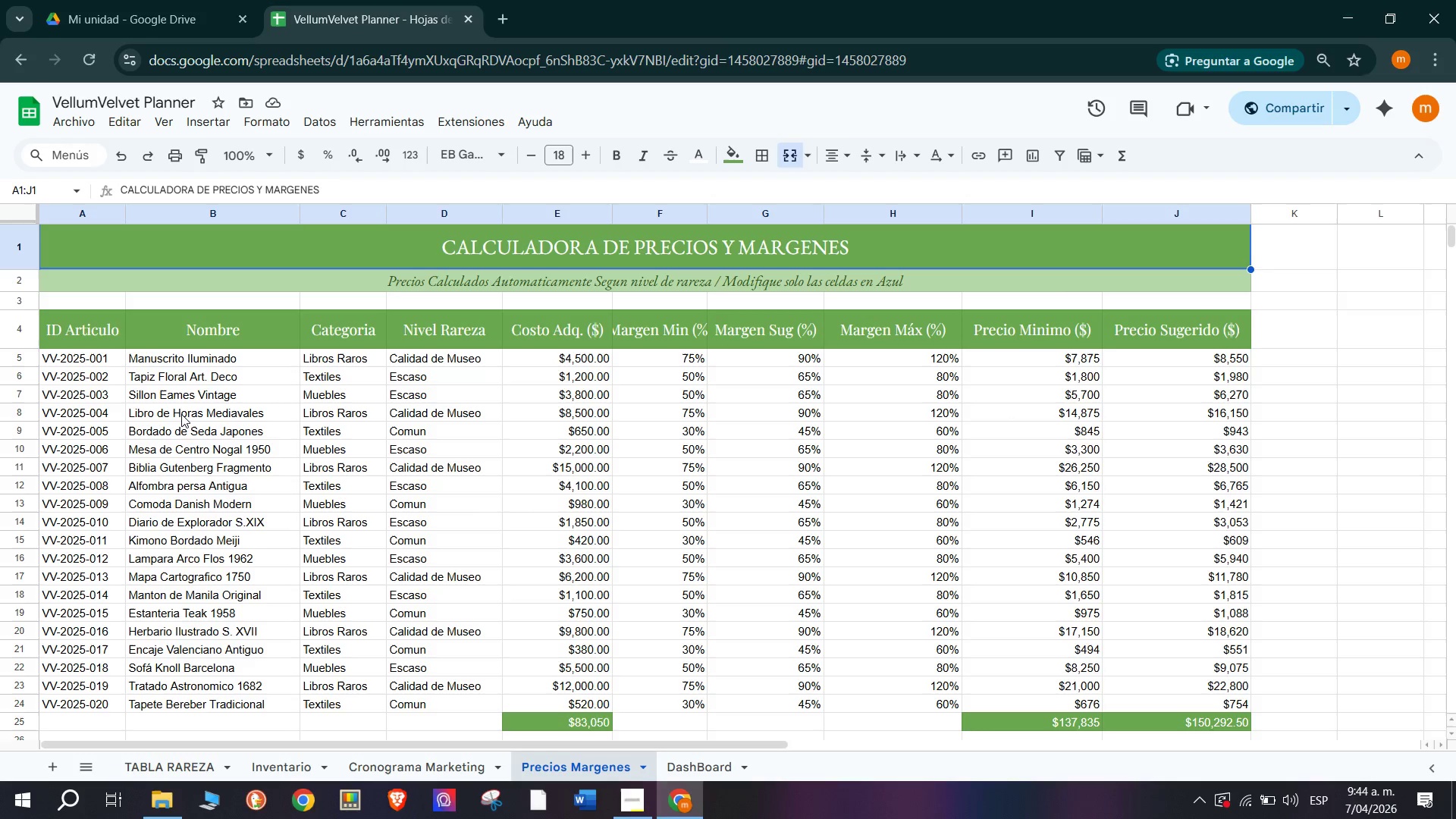 
wait(36.67)
 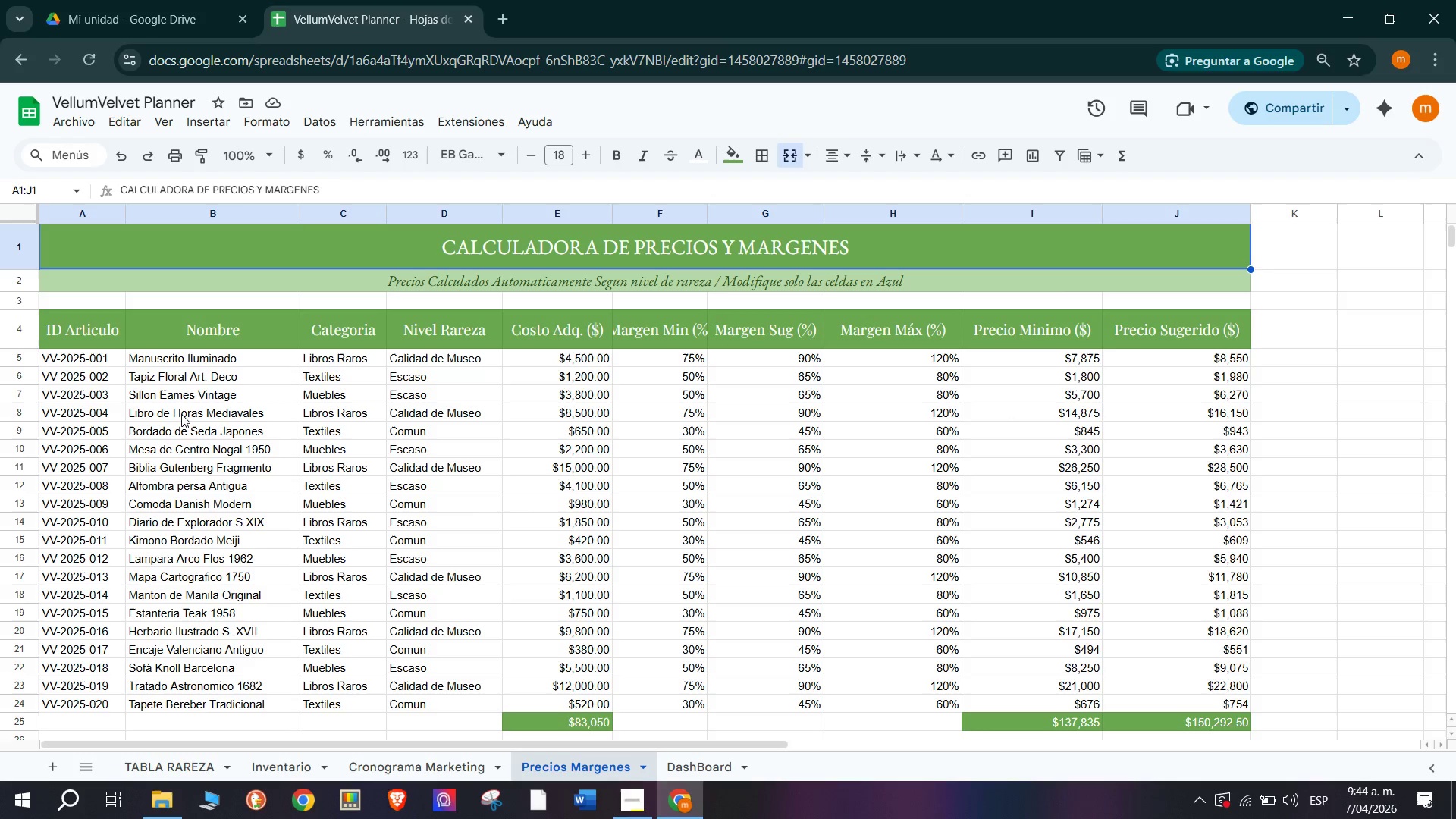 
left_click([198, 324])
 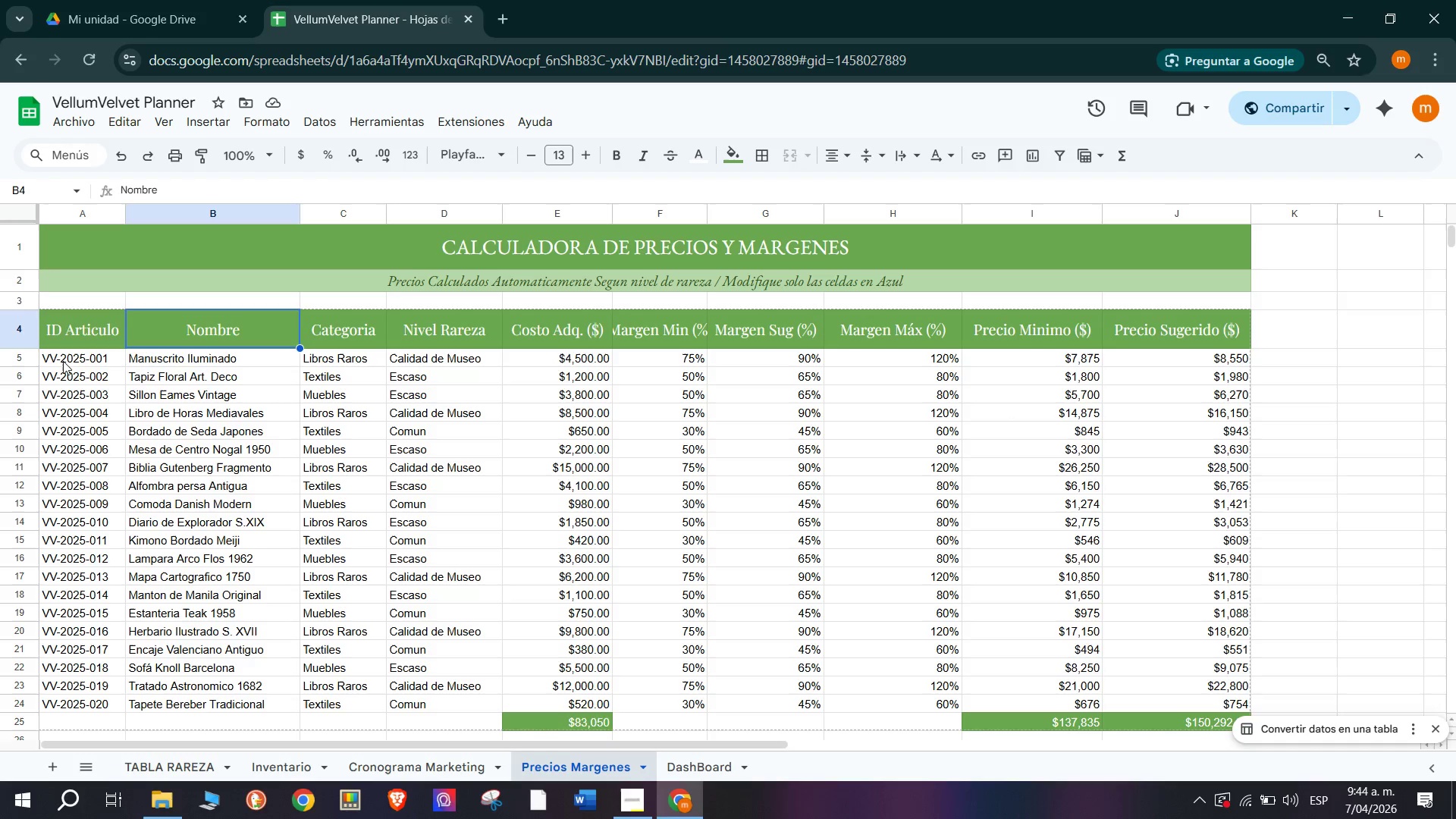 
left_click([63, 361])
 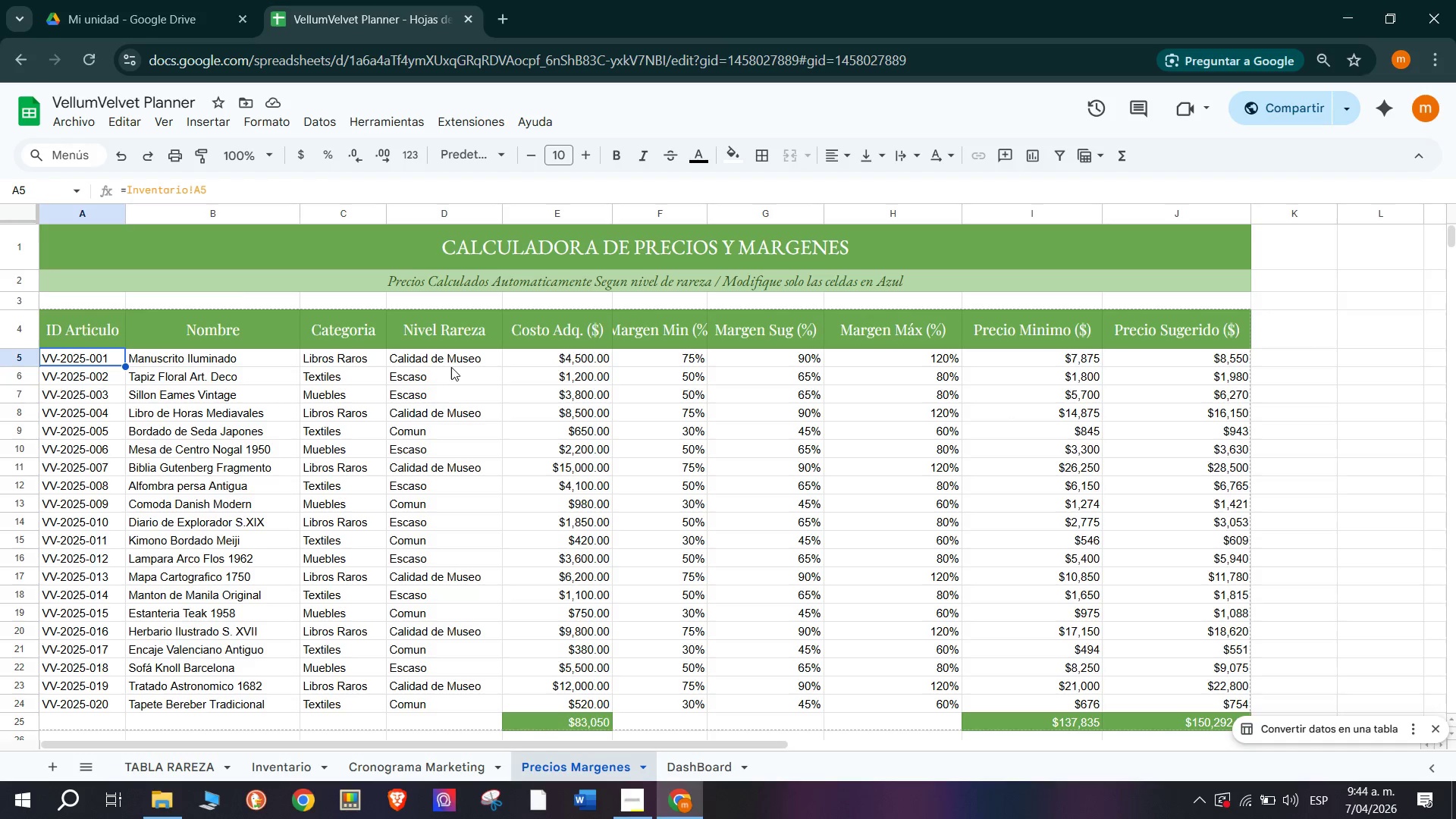 
wait(7.89)
 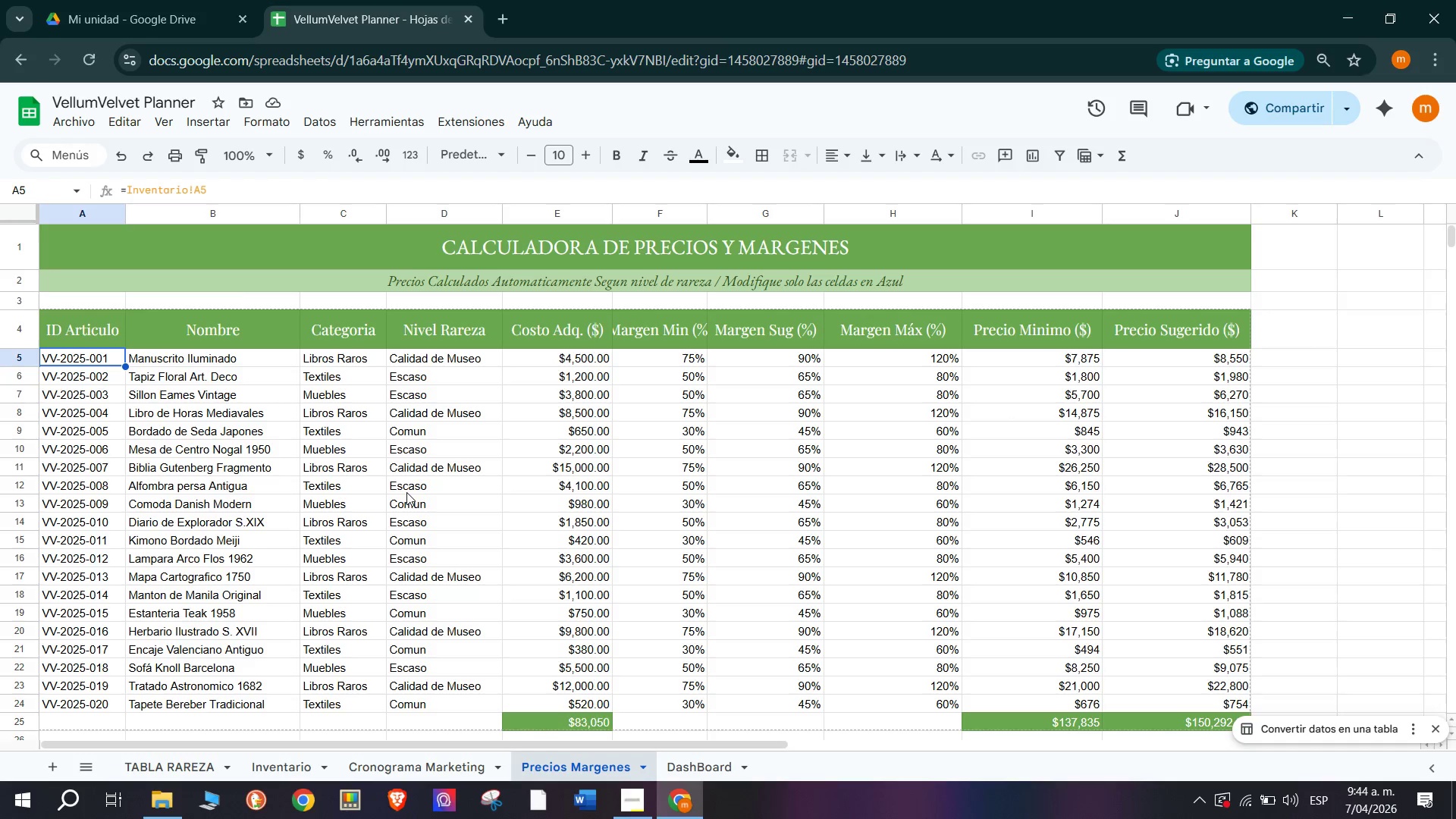 
left_click([265, 122])
 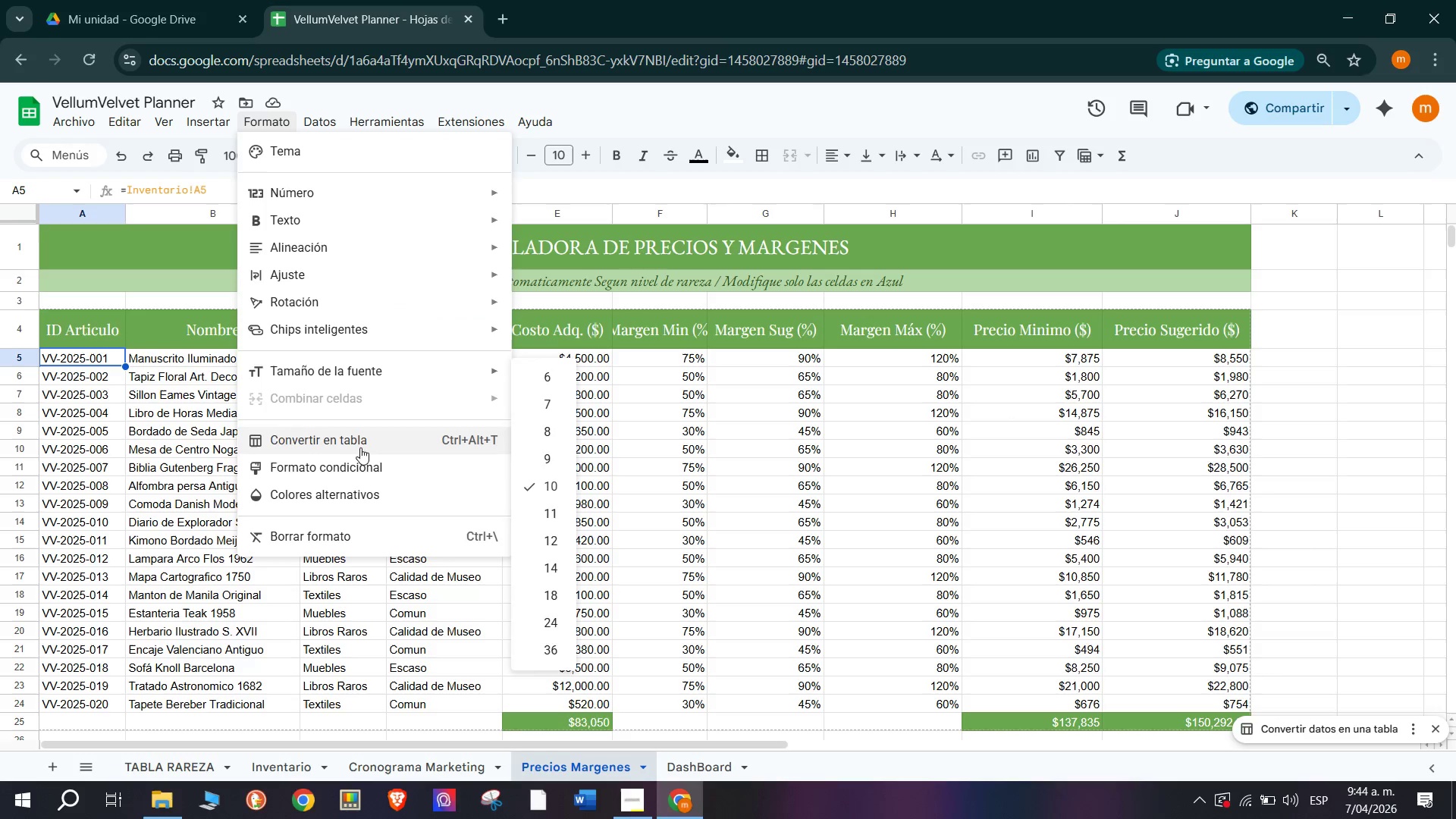 
left_click([384, 469])
 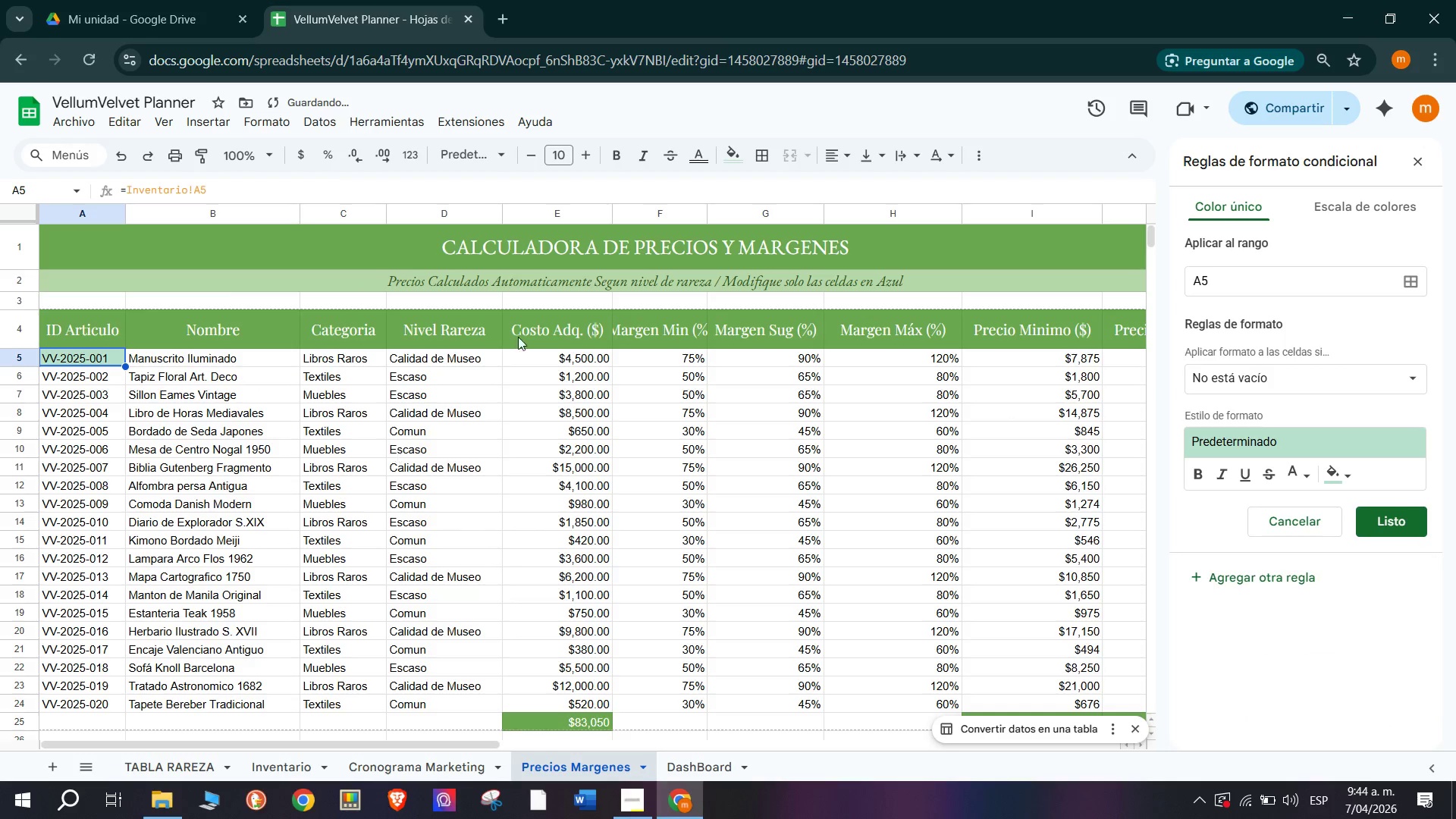 
left_click([1245, 270])
 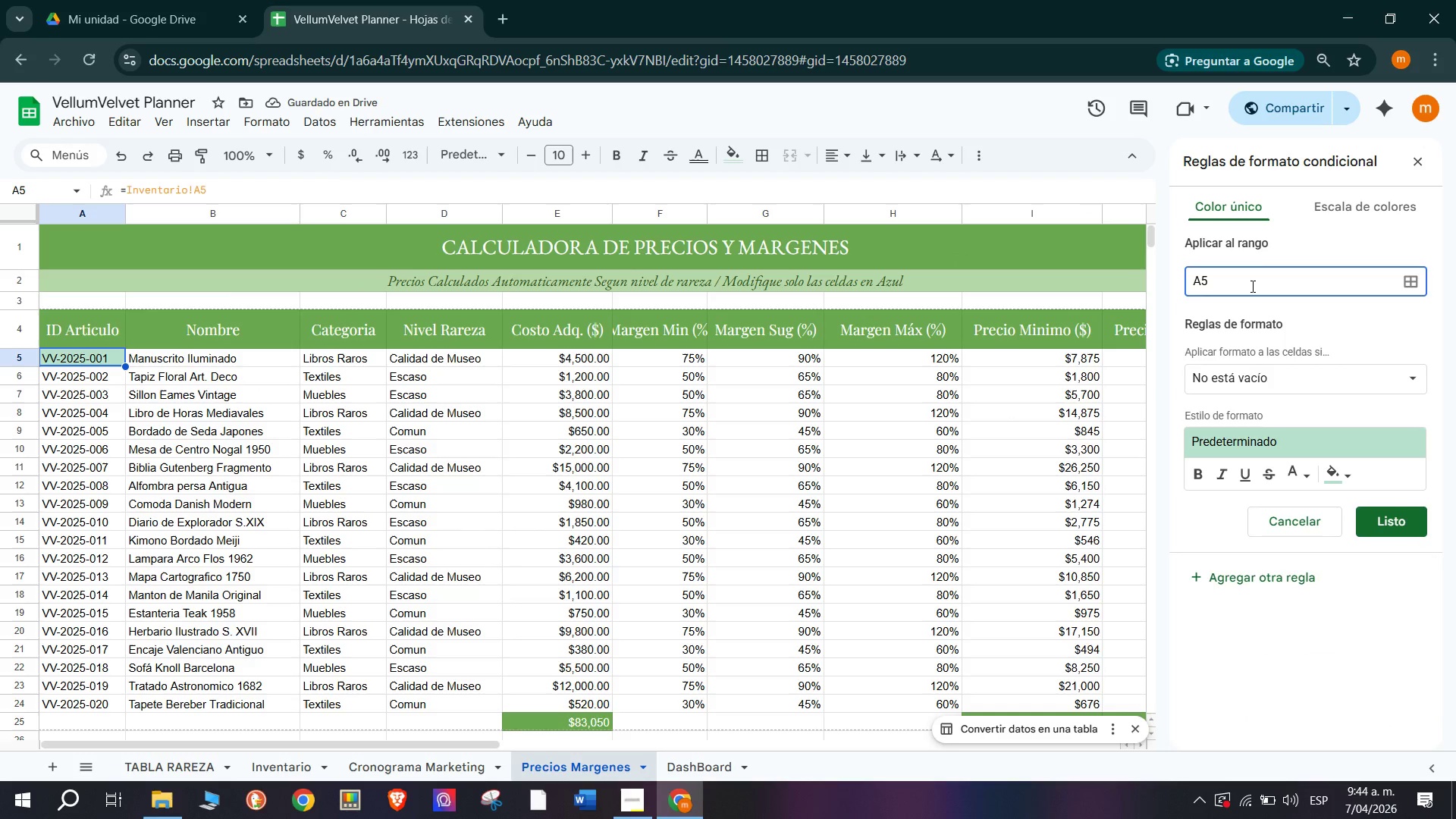 
type(>J24)
 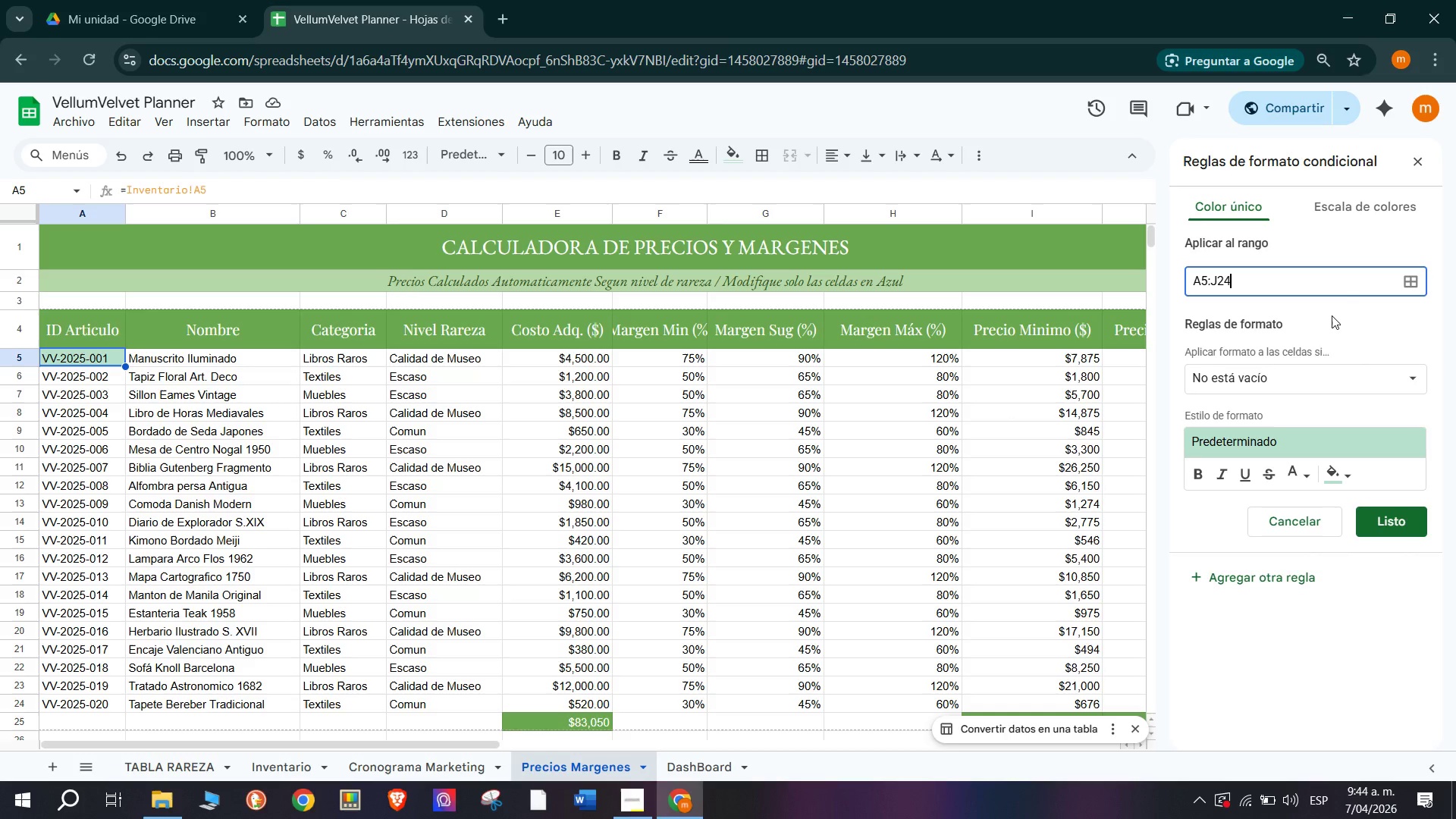 
left_click([1332, 315])
 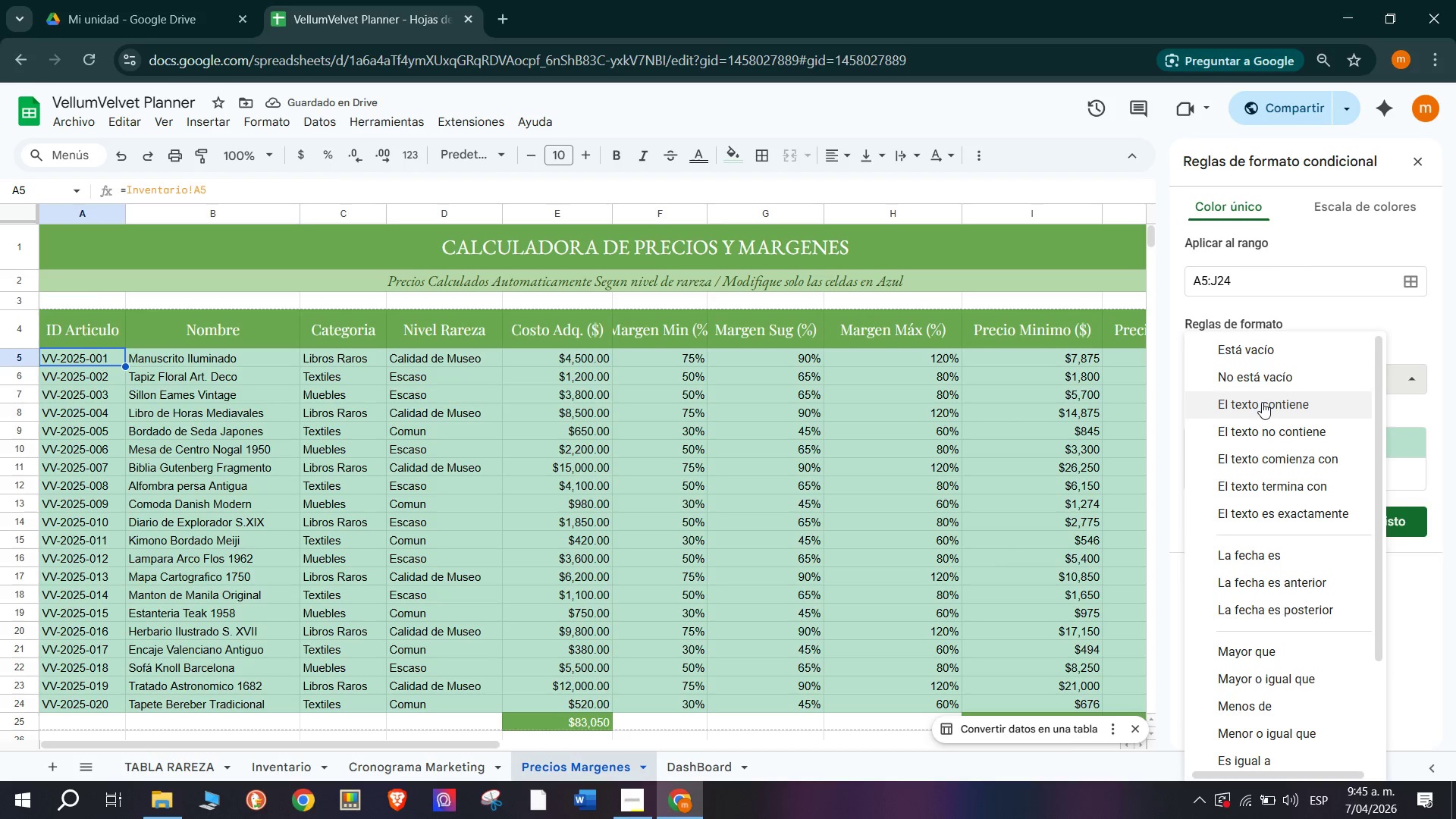 
wait(9.09)
 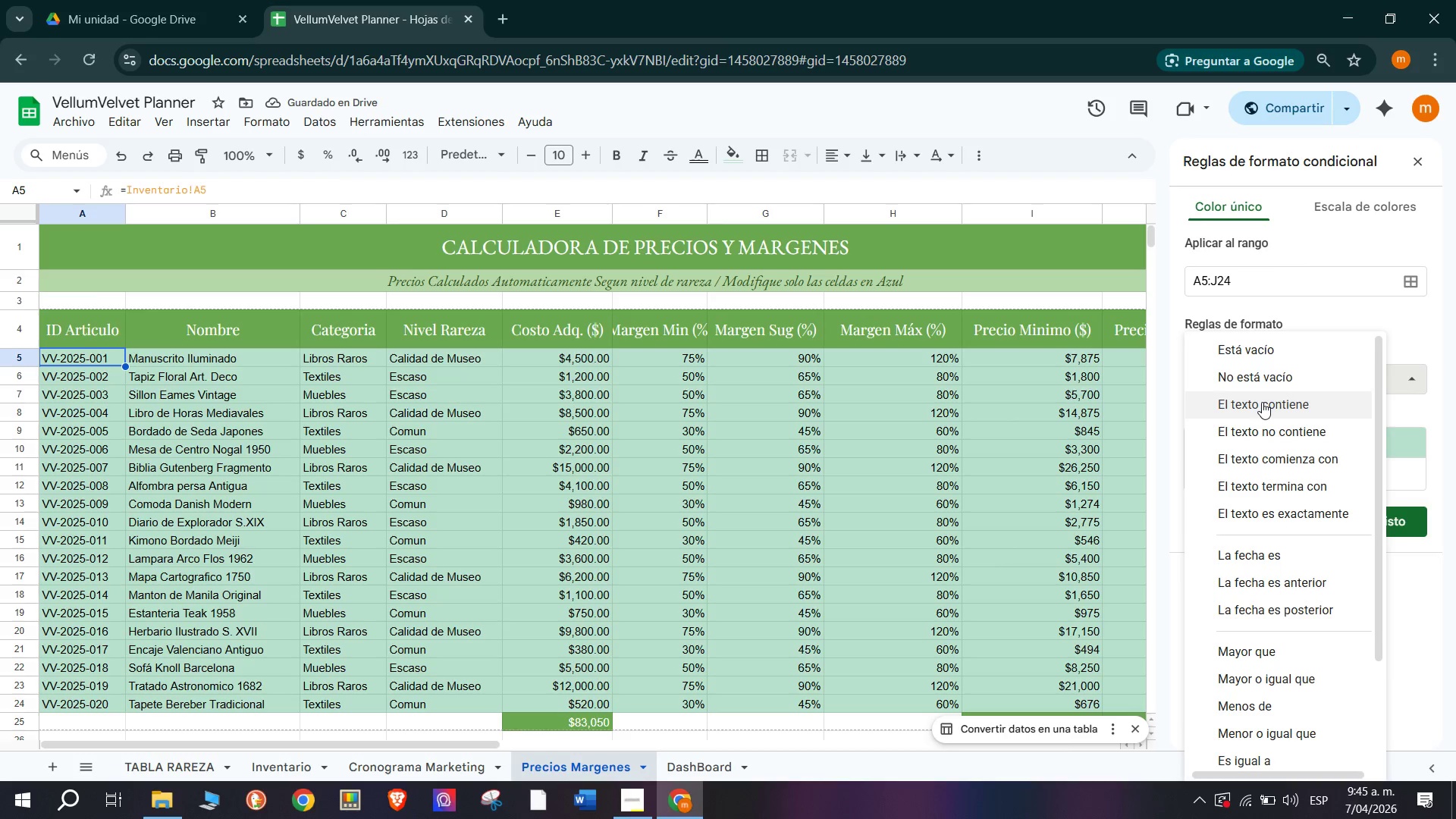 
left_click([1251, 424])
 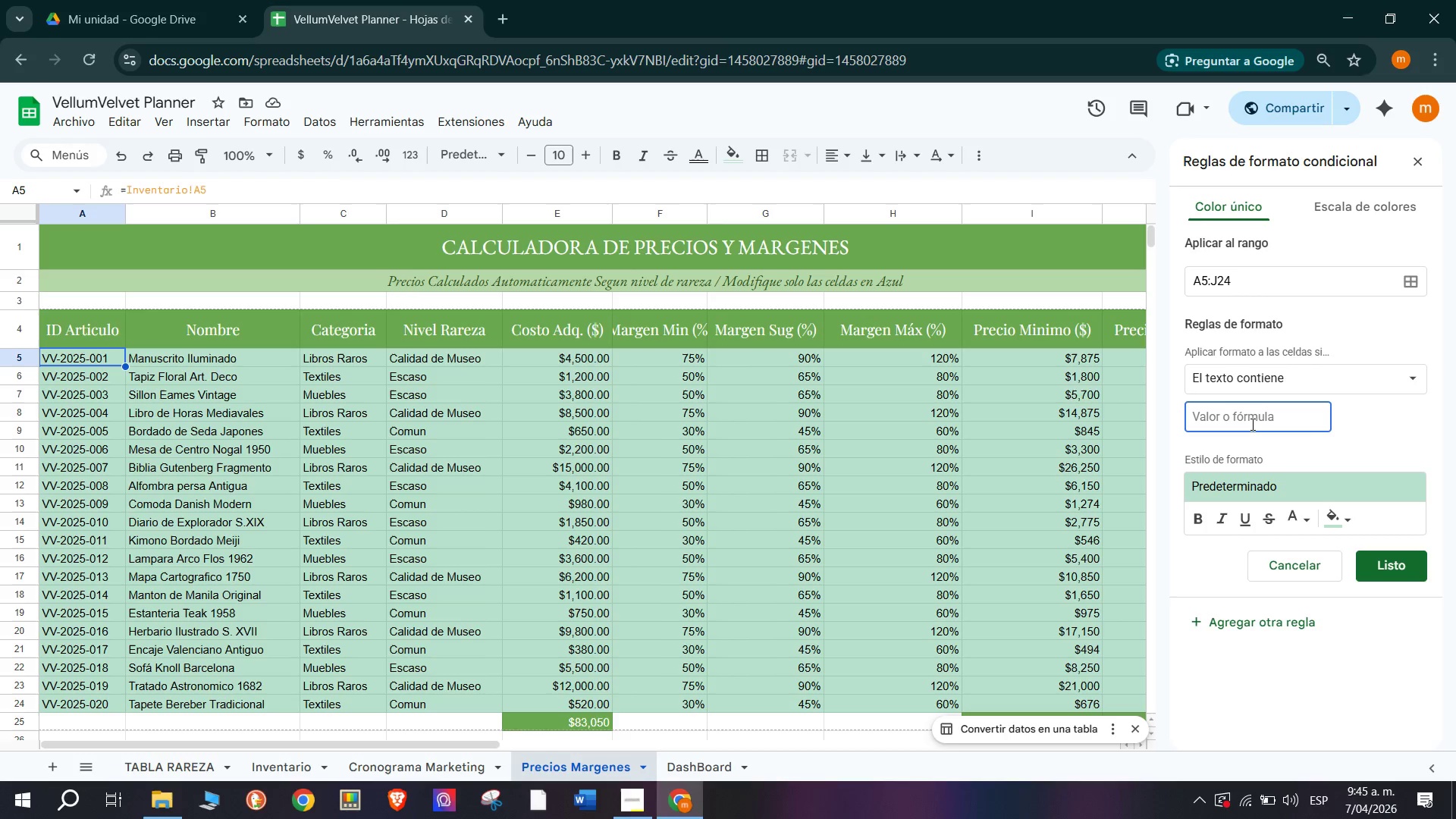 
type(Calidad de Museo)
 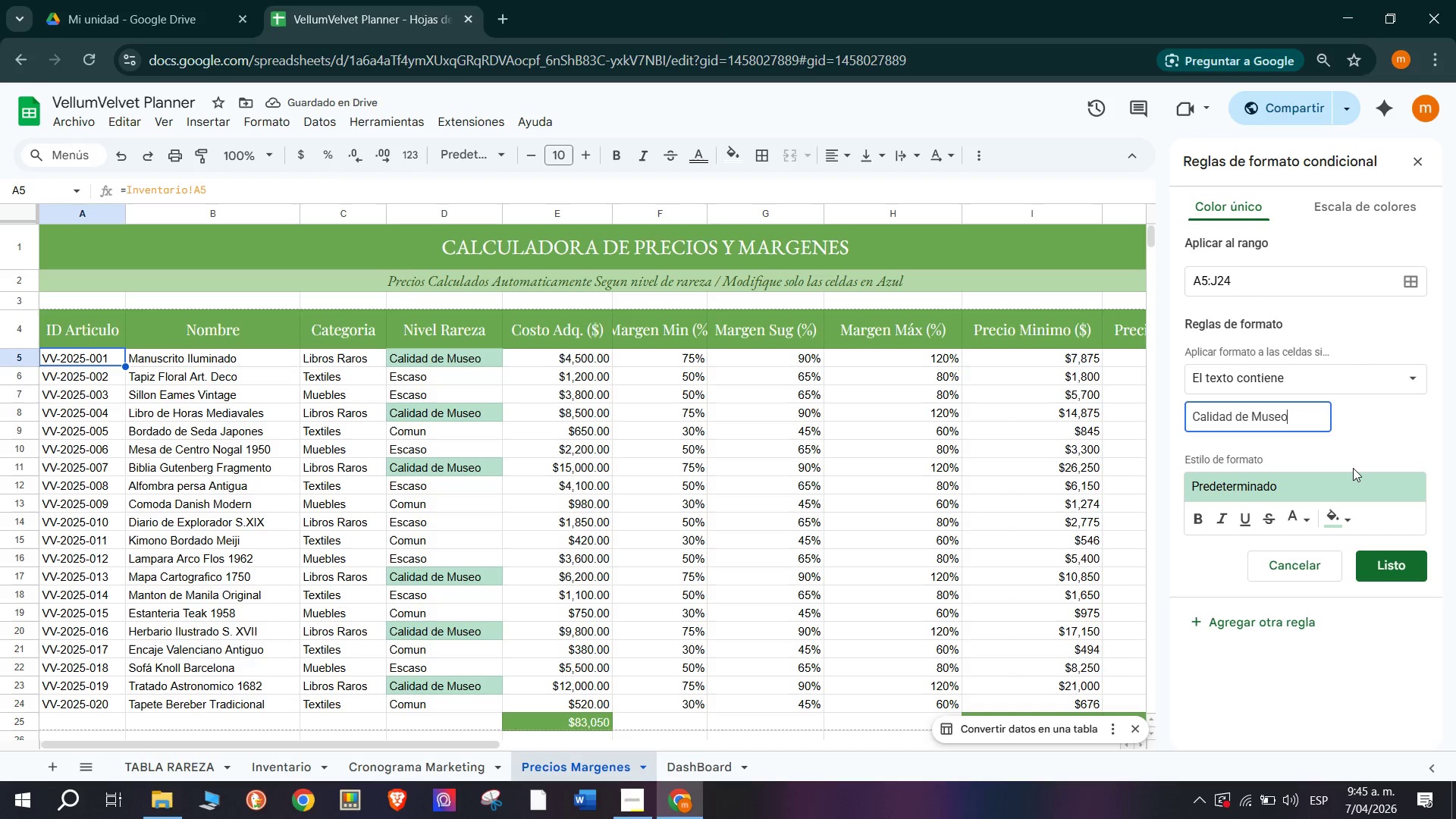 
wait(6.3)
 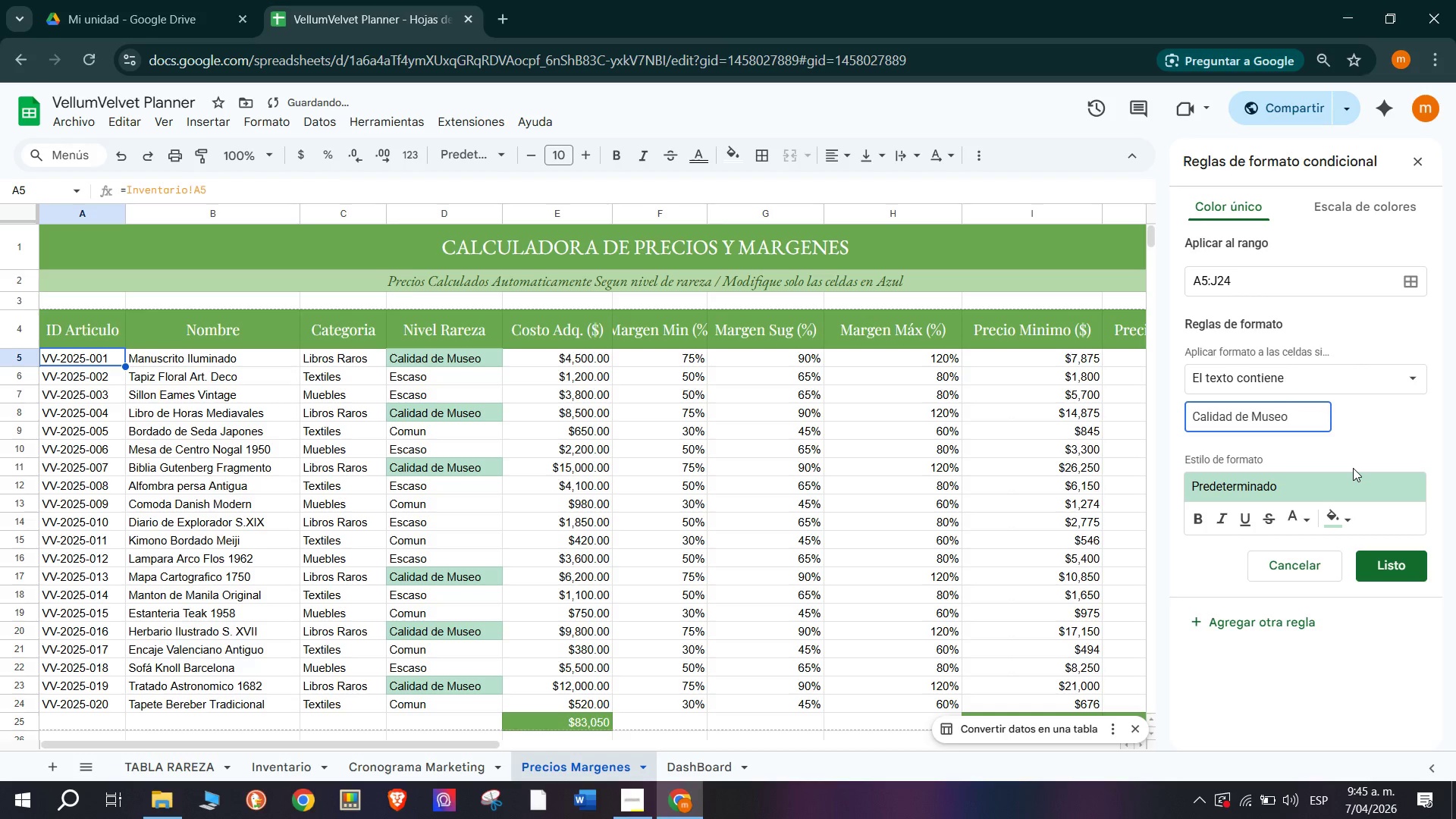 
left_click([1409, 575])
 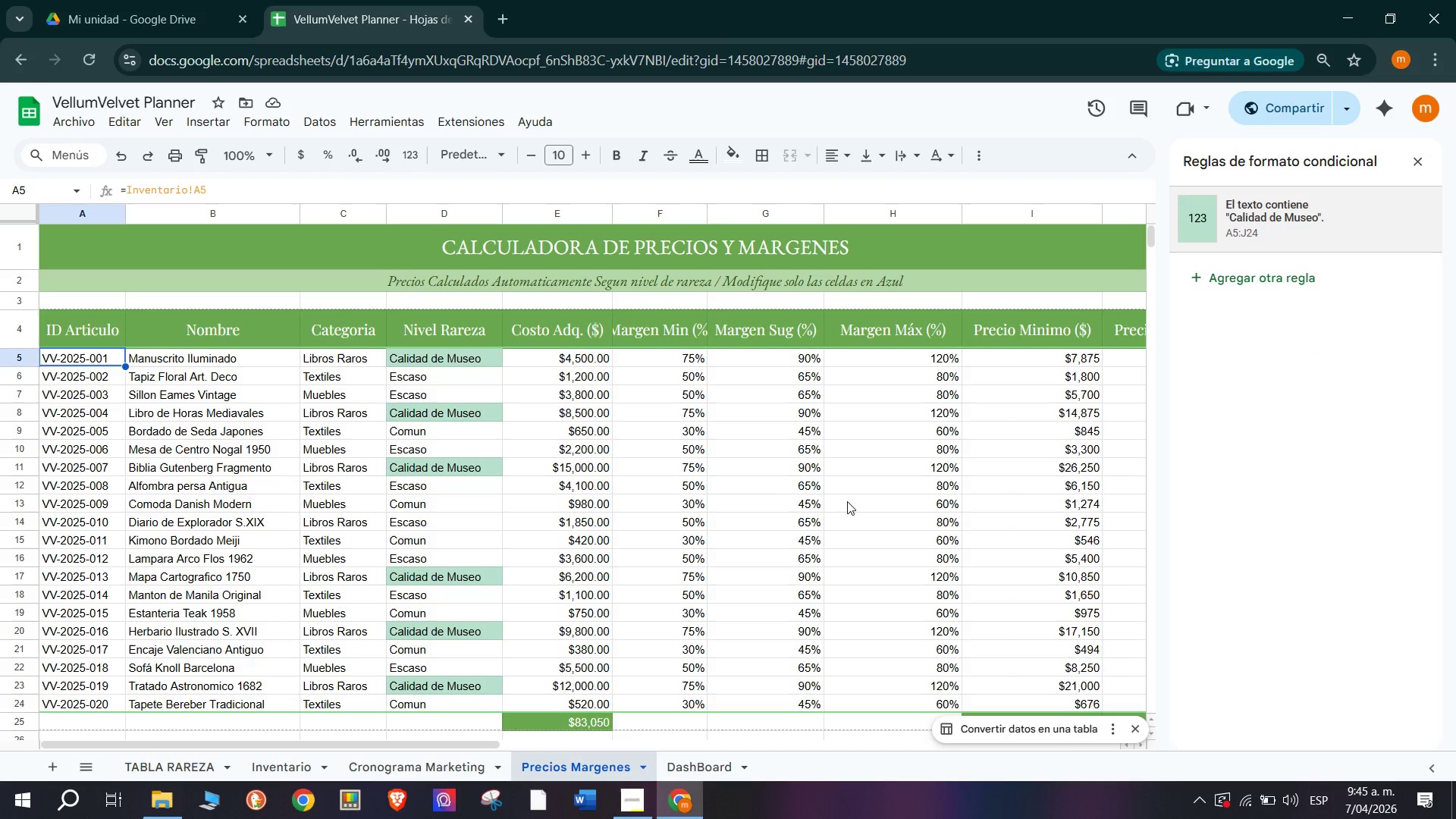 
scroll: coordinate [696, 459], scroll_direction: none, amount: 0.0
 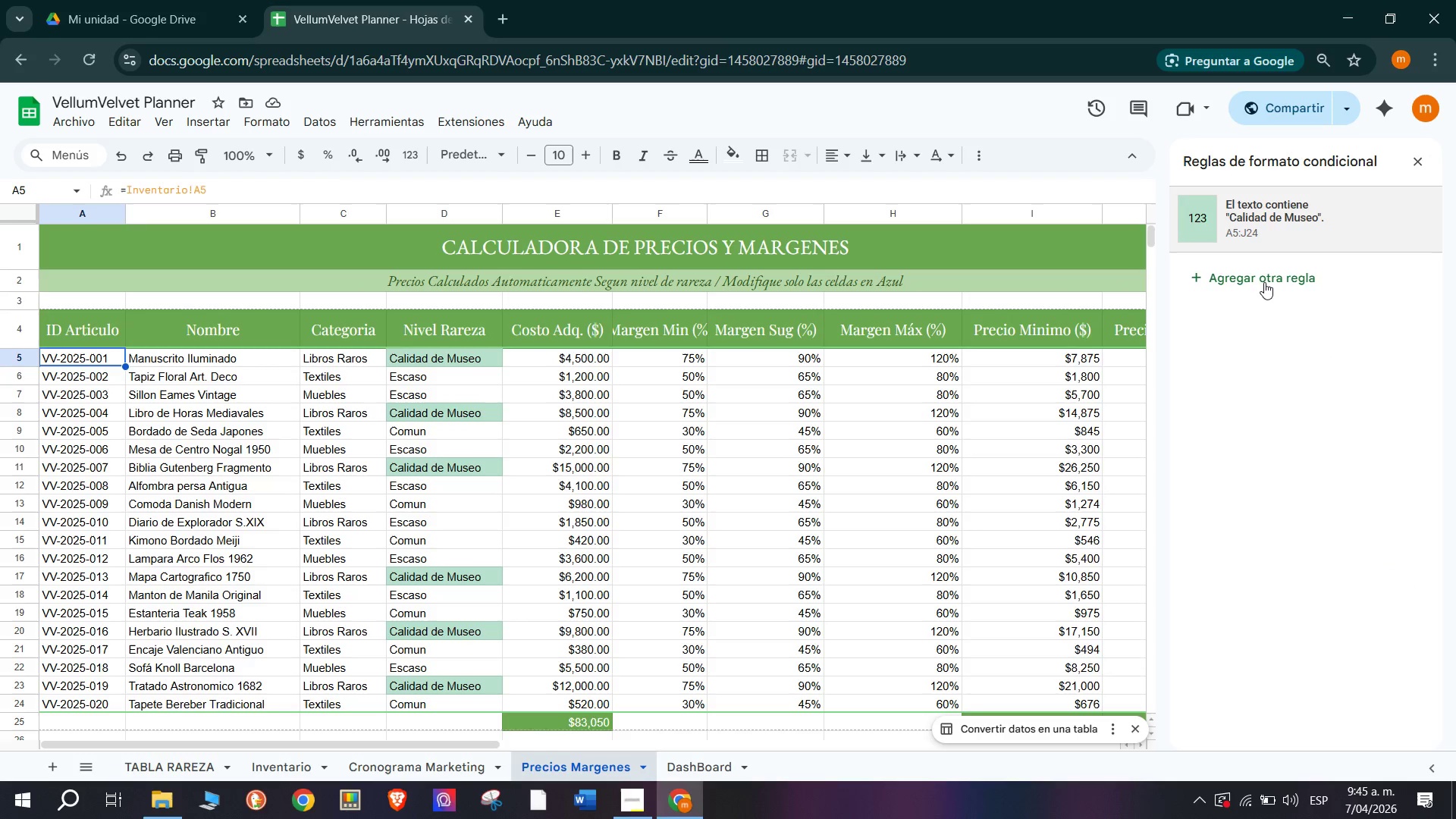 
left_click([1264, 282])
 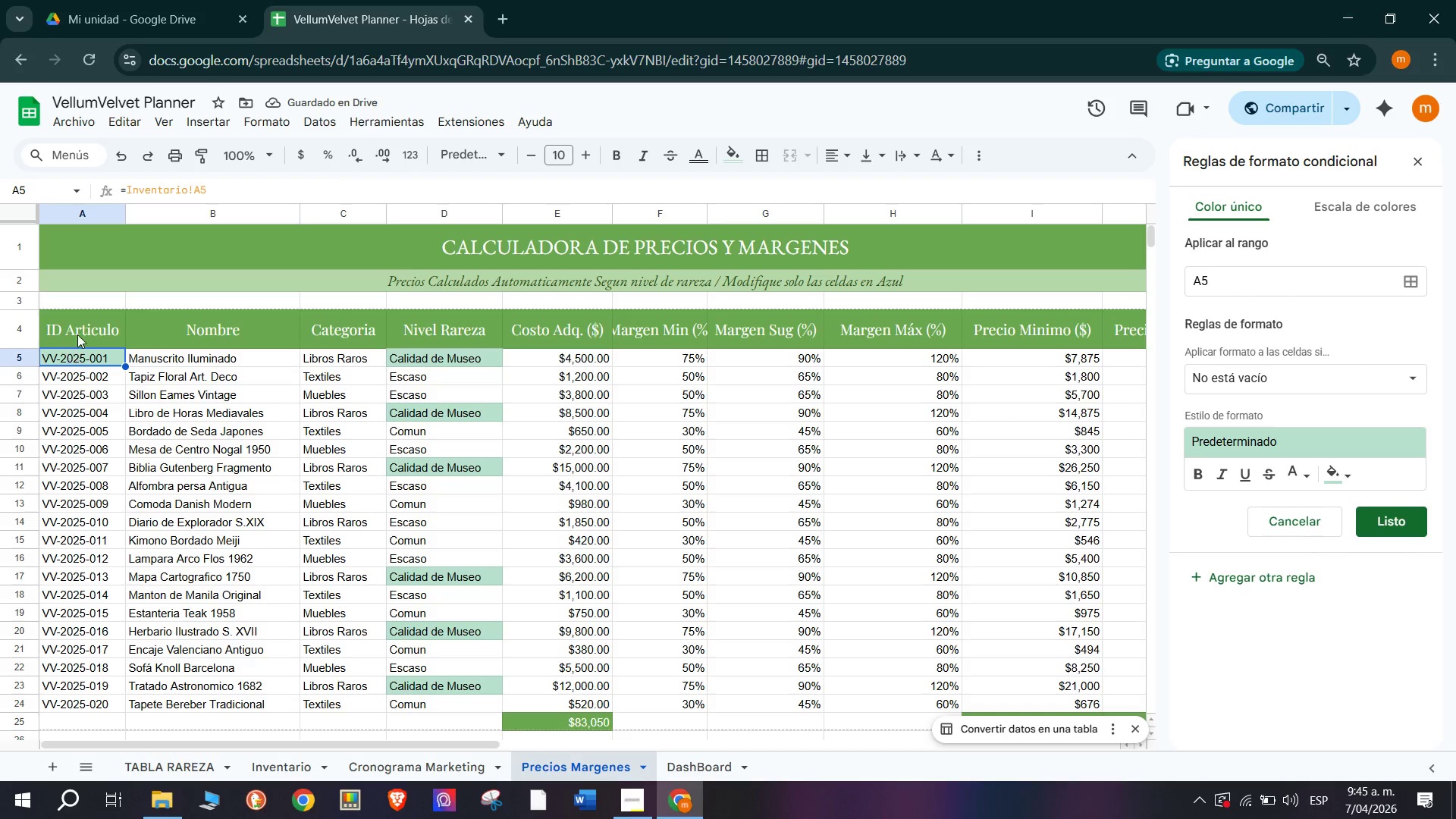 
left_click_drag(start_coordinate=[73, 358], to_coordinate=[1107, 442])
 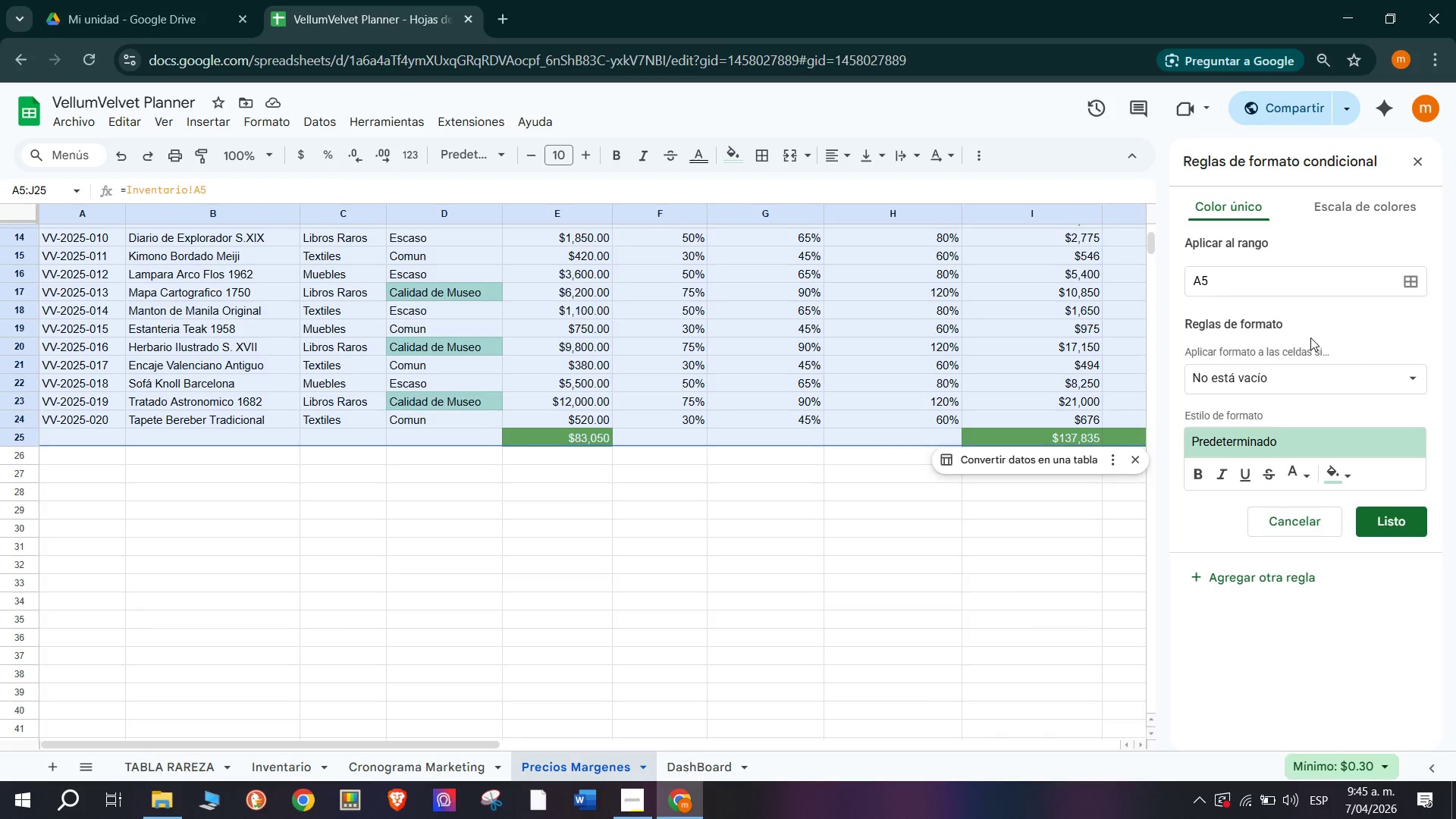 
scroll: coordinate [648, 623], scroll_direction: down, amount: 1.0
 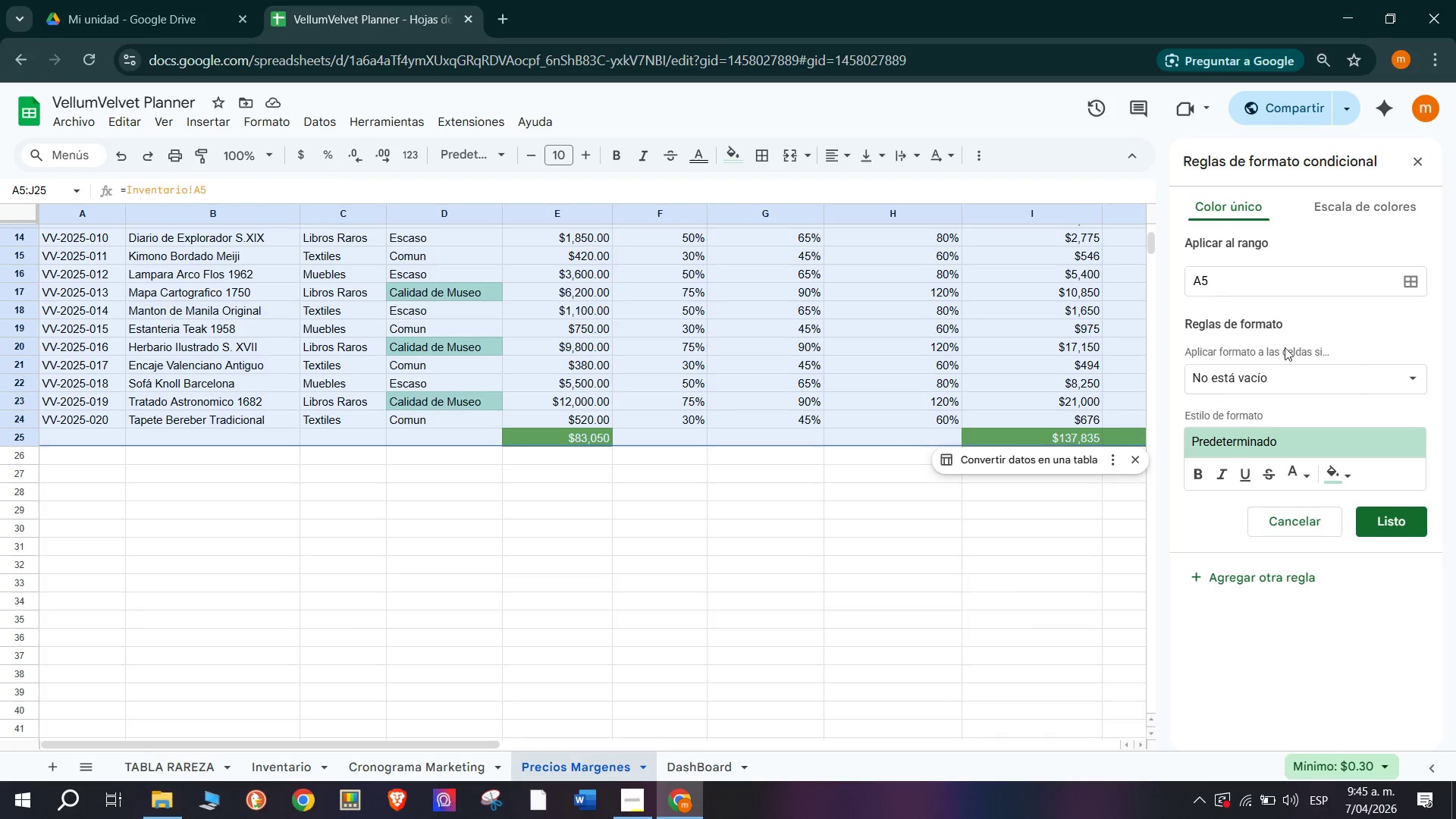 
left_click([1339, 375])
 